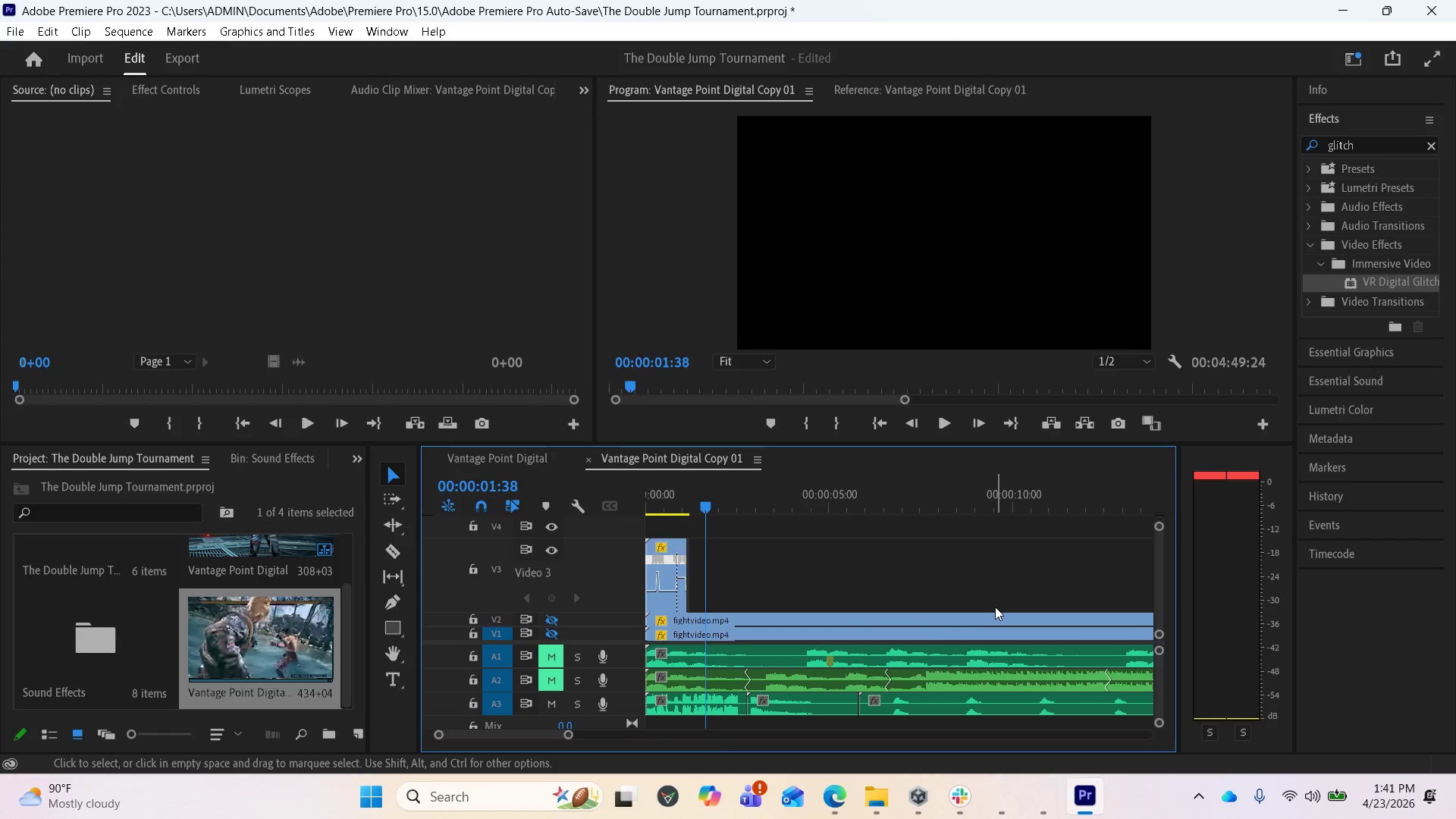 
key(Minus)
 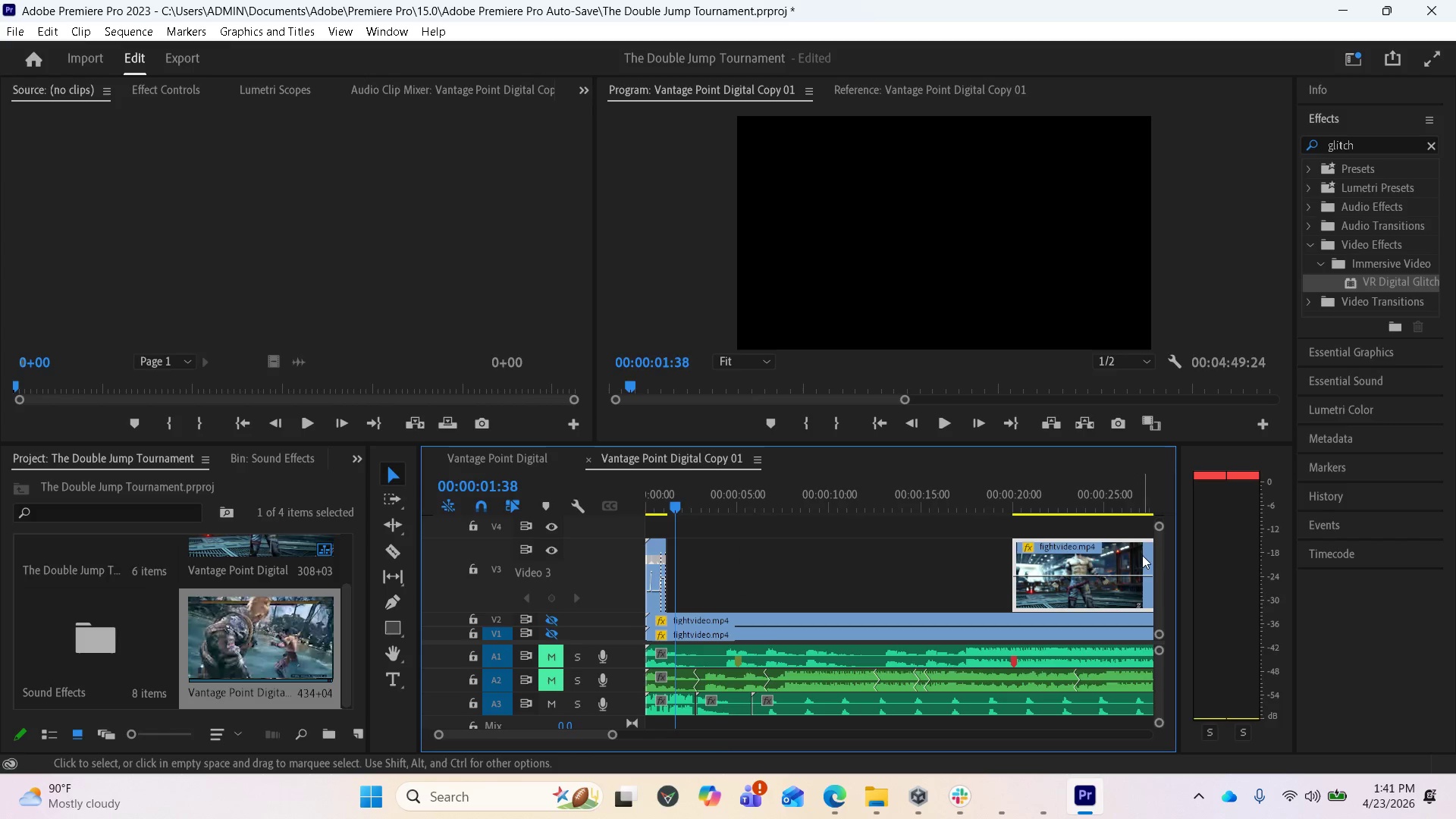 
left_click_drag(start_coordinate=[1146, 555], to_coordinate=[860, 570])
 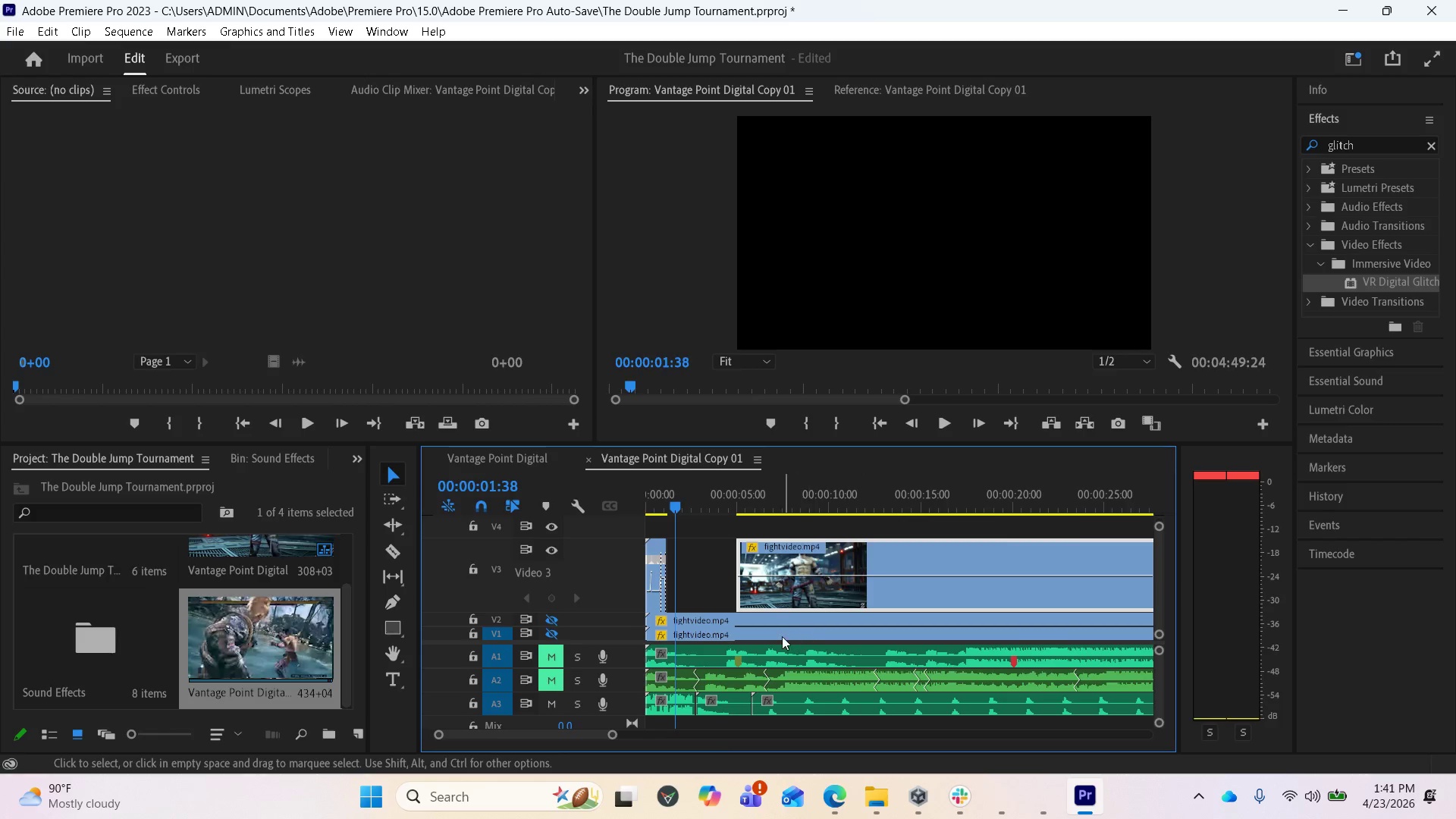 
scroll: coordinate [780, 636], scroll_direction: up, amount: 2.0
 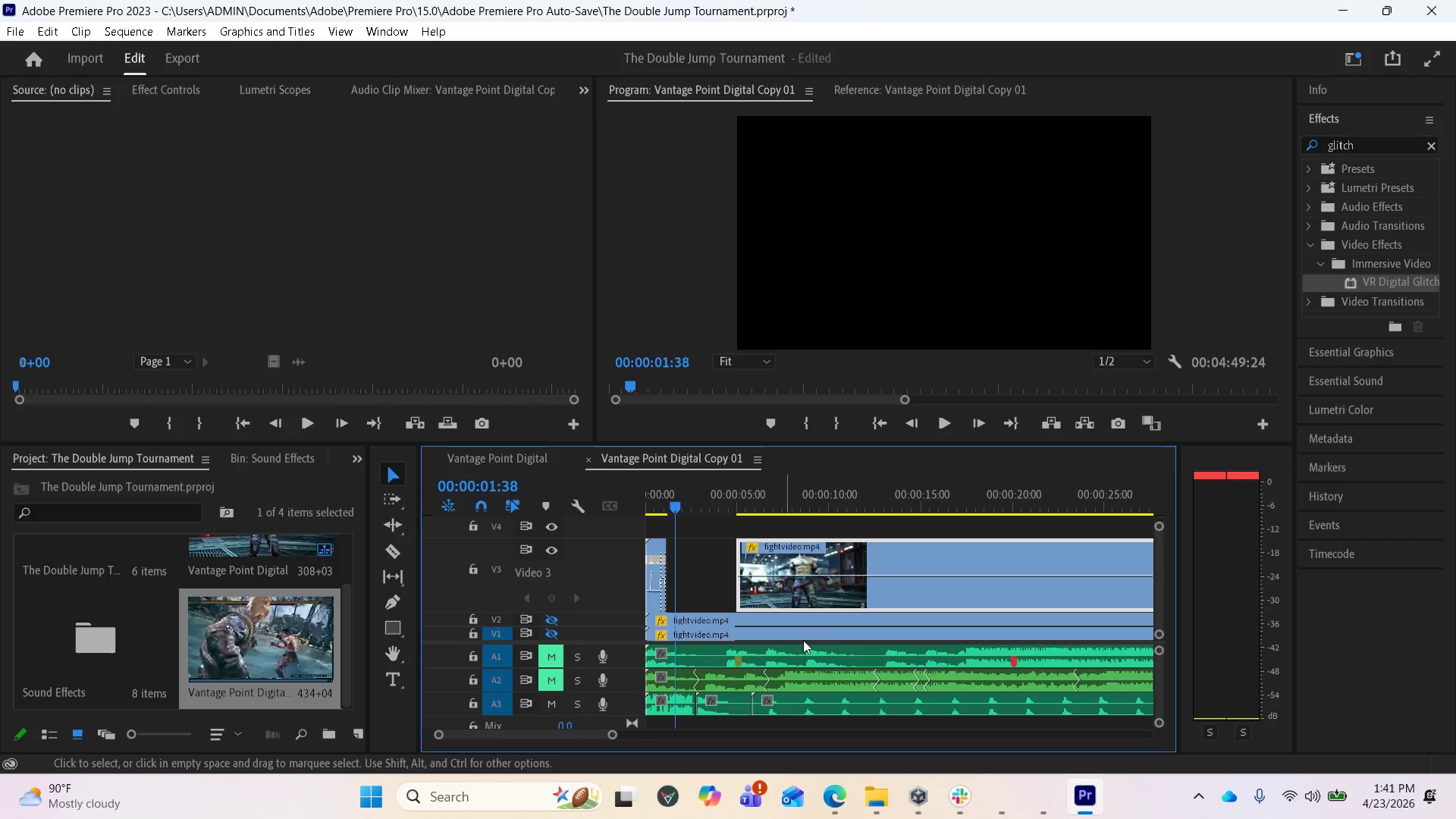 
key(Equal)
 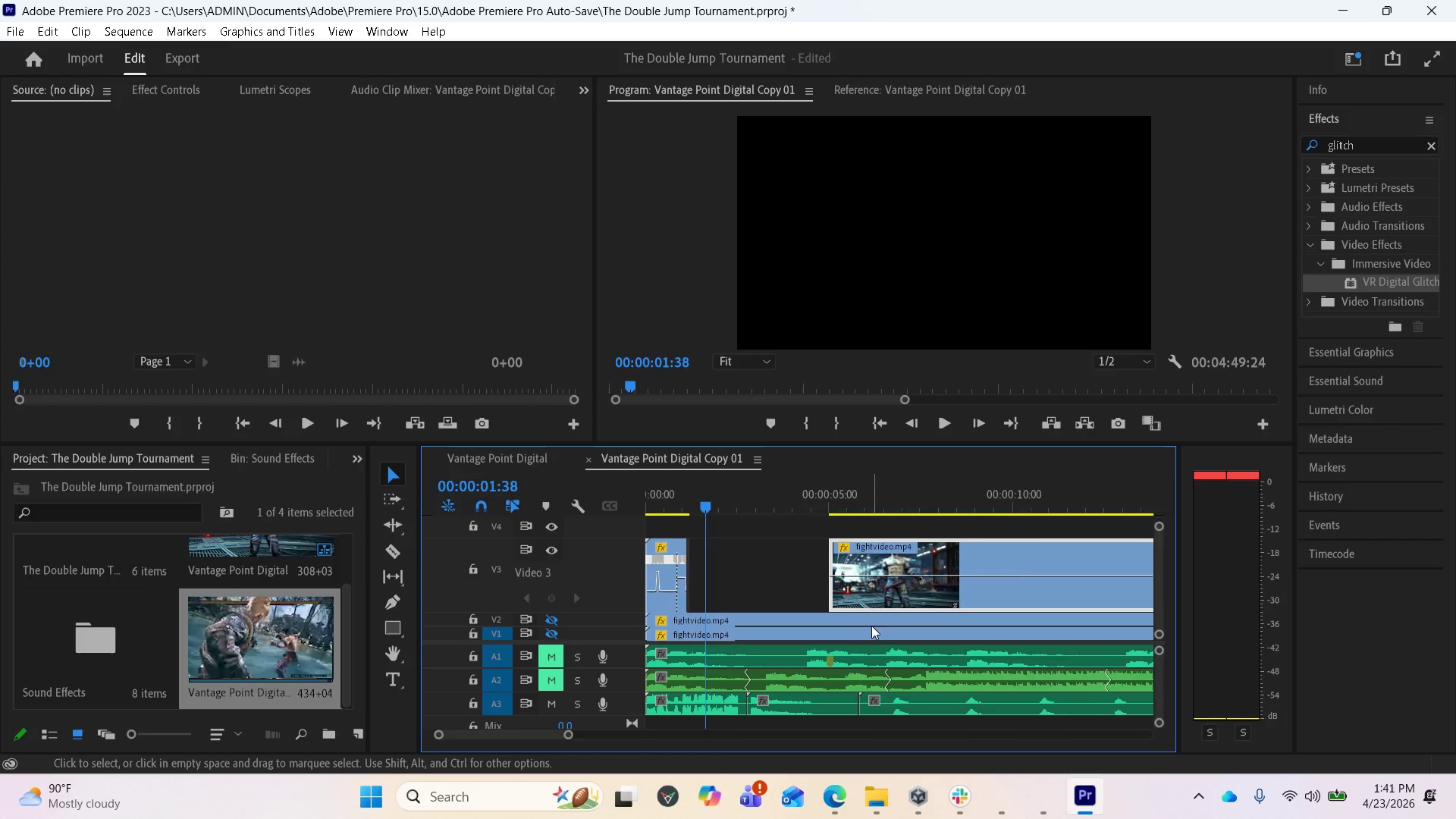 
key(Equal)
 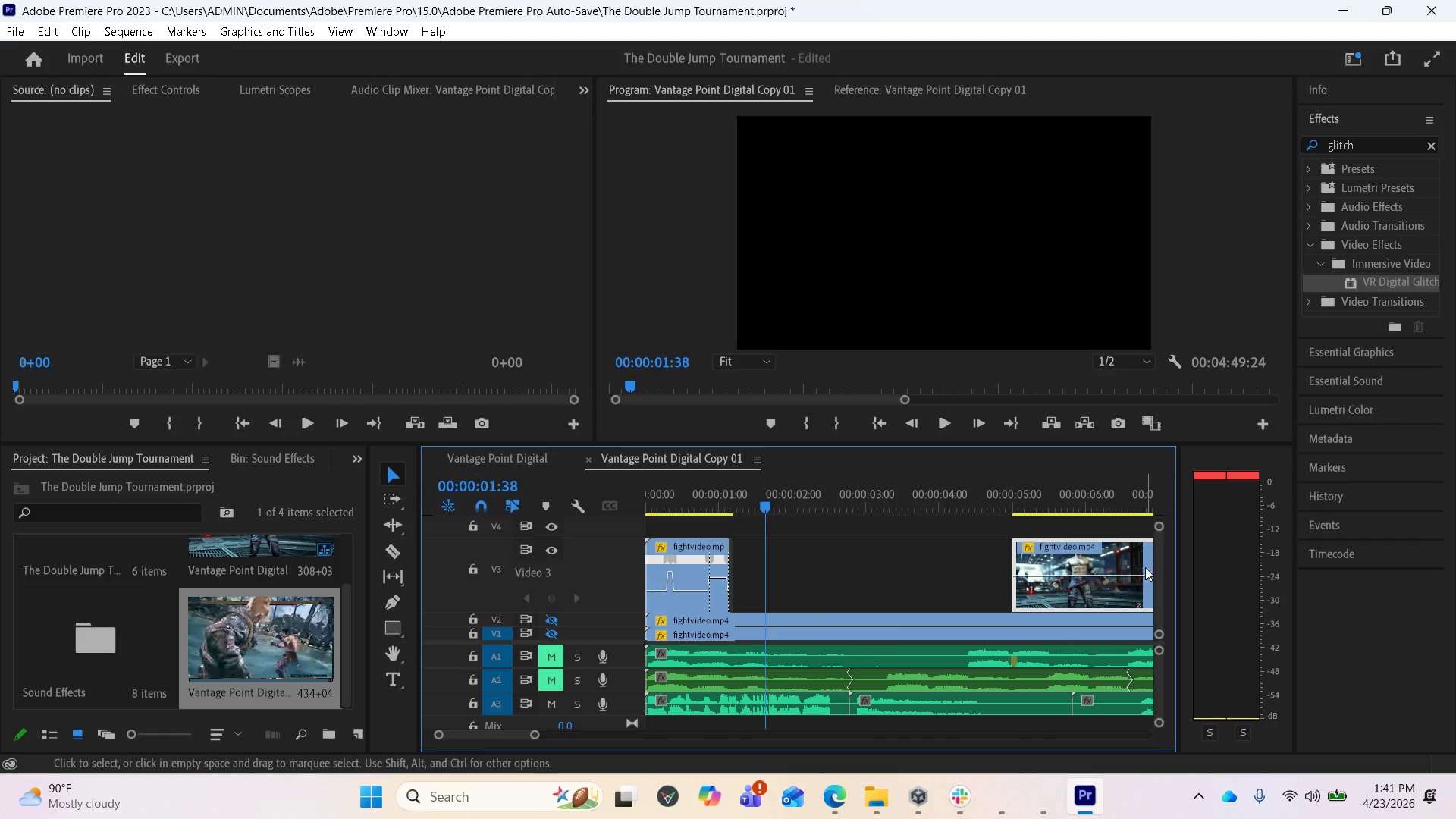 
left_click_drag(start_coordinate=[1147, 560], to_coordinate=[965, 573])
 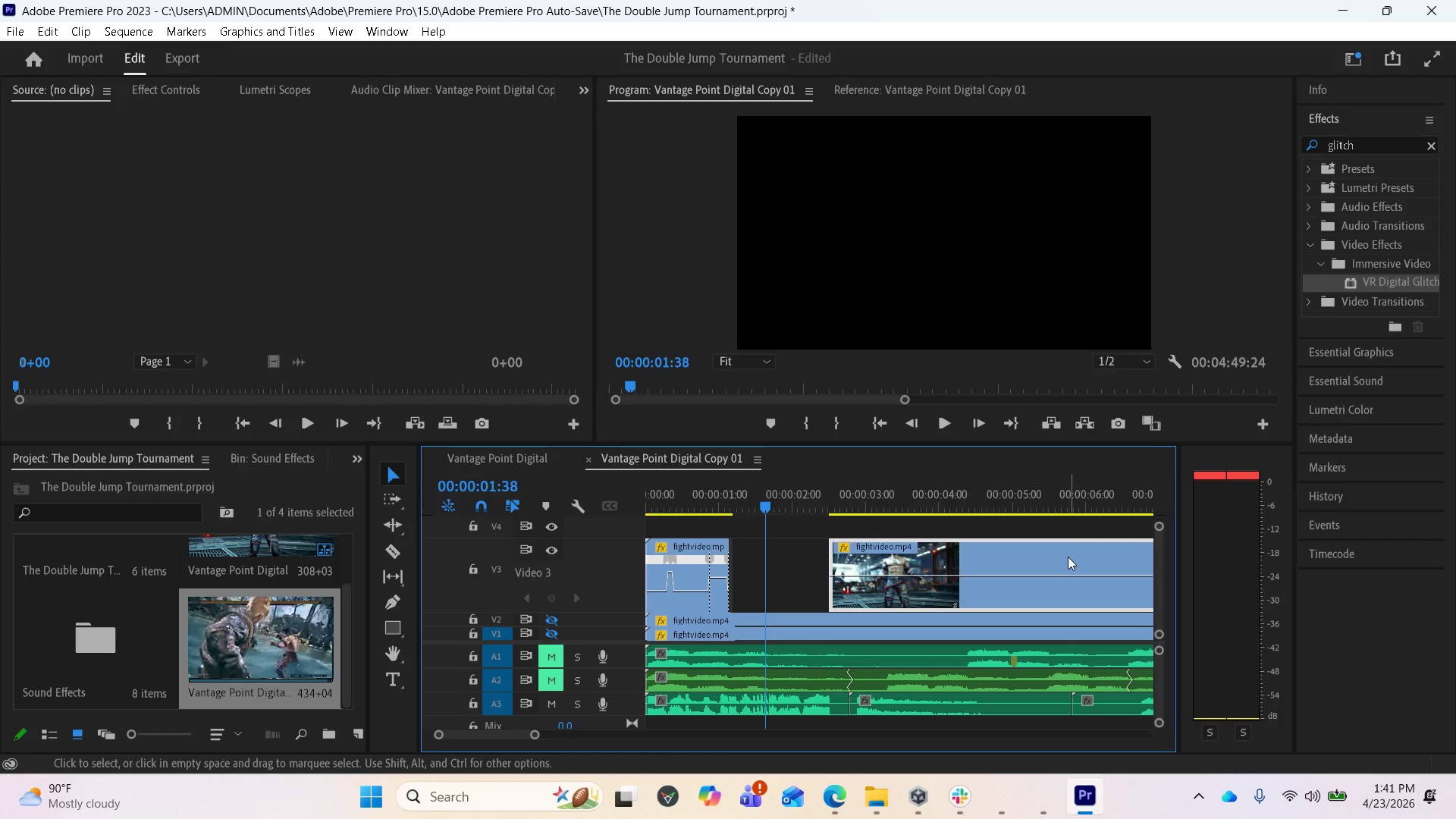 
key(Equal)
 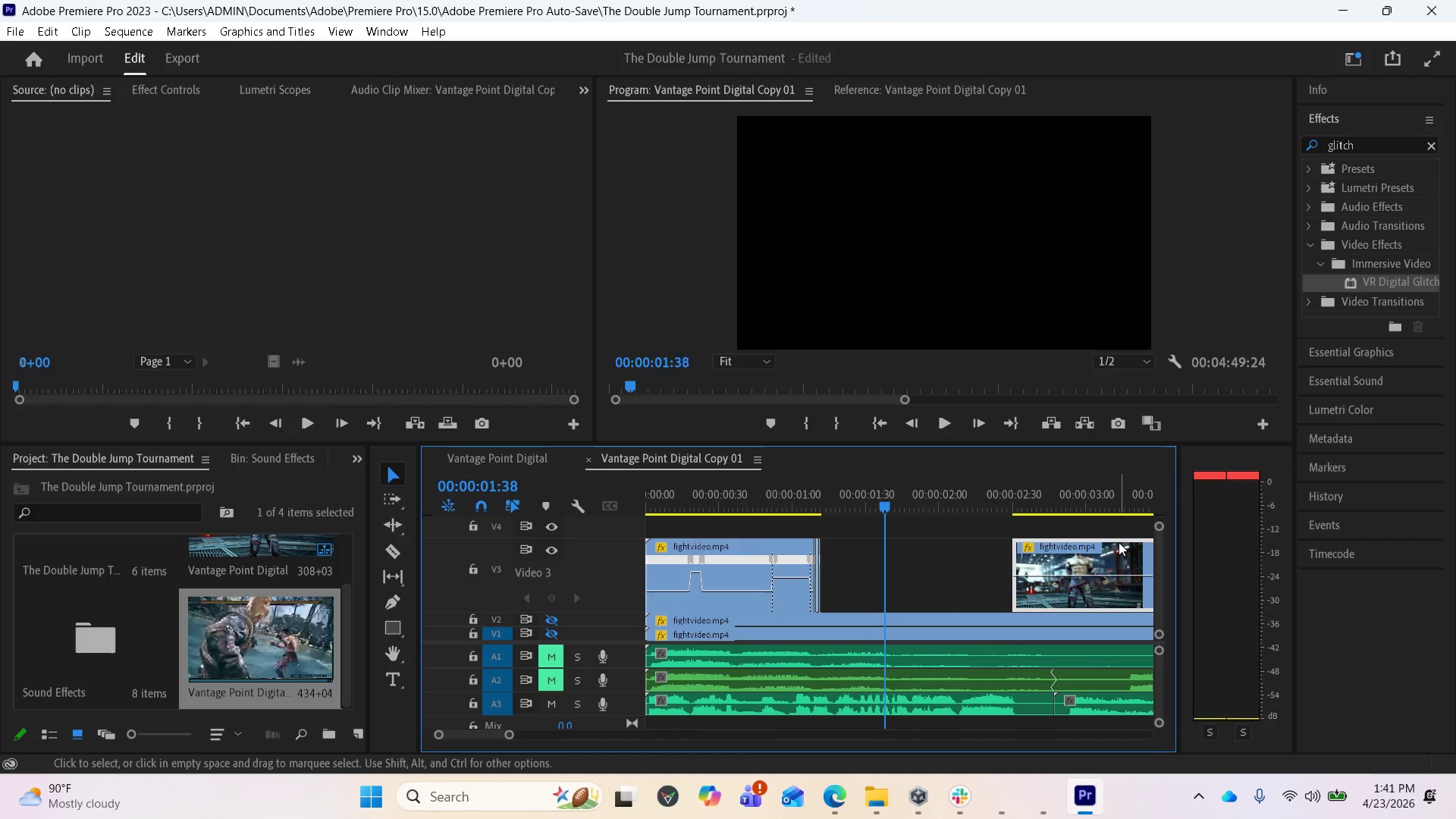 
key(Equal)
 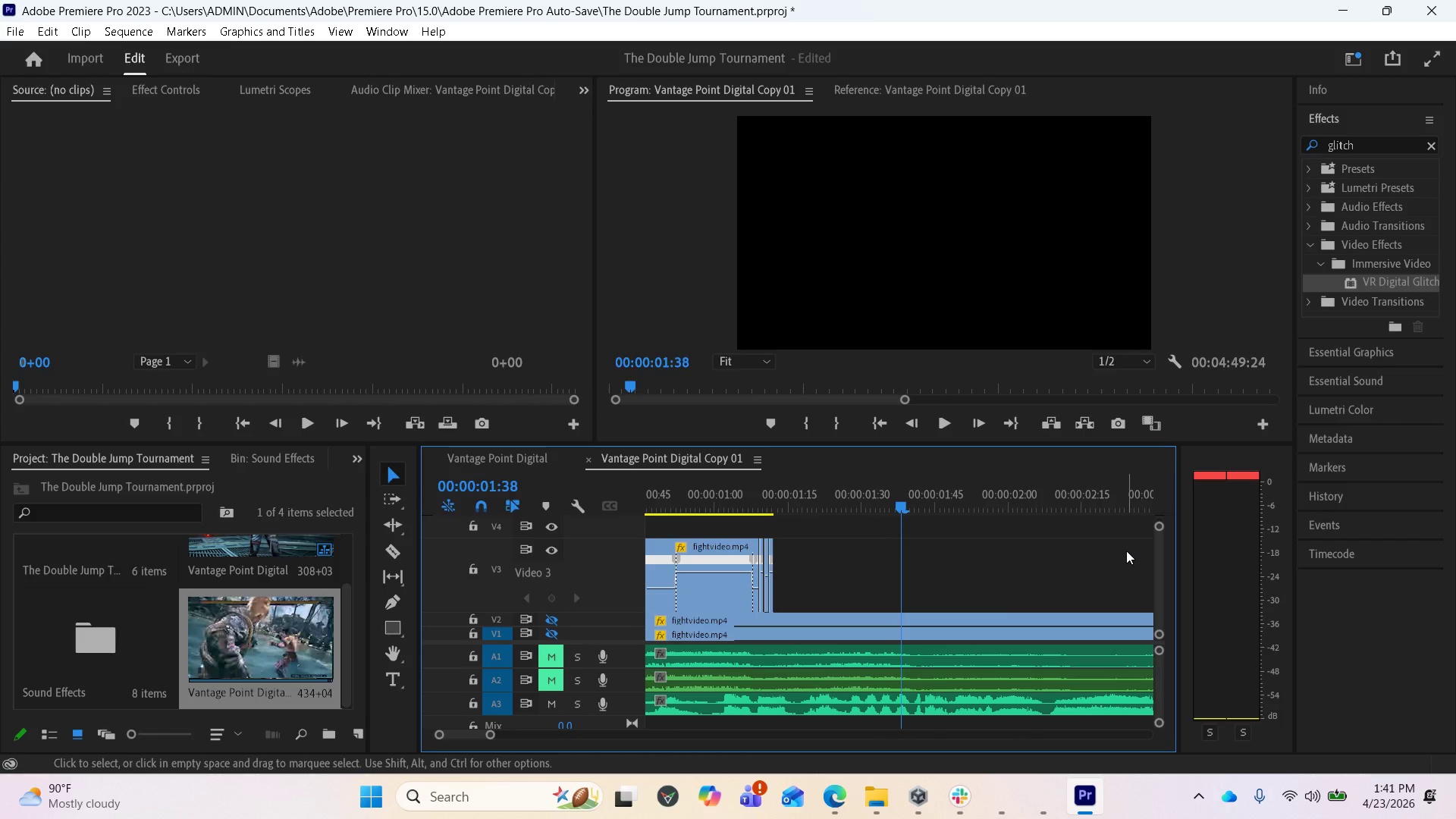 
scroll: coordinate [1120, 559], scroll_direction: down, amount: 3.0
 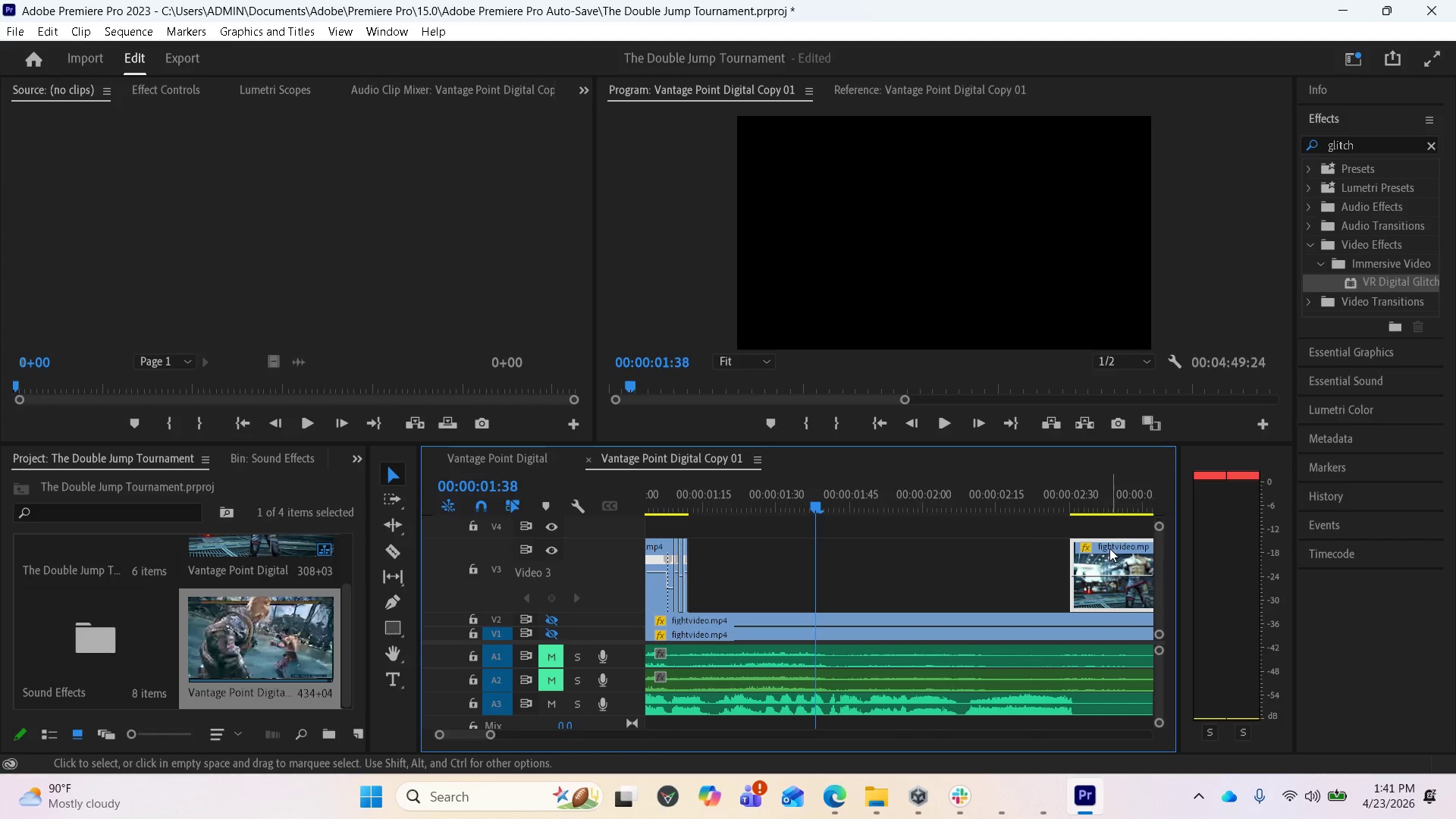 
left_click_drag(start_coordinate=[1109, 548], to_coordinate=[786, 559])
 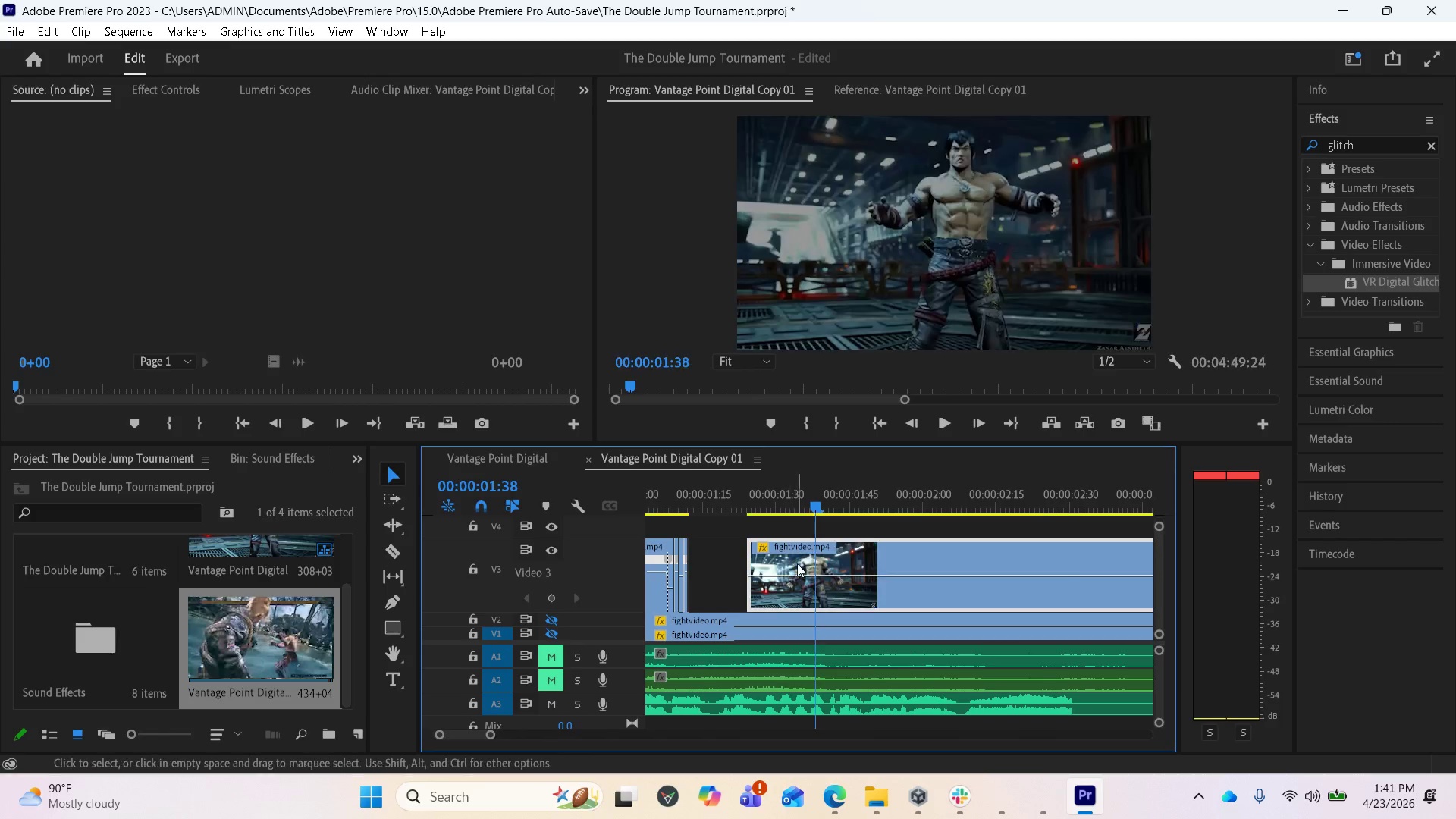 
key(Equal)
 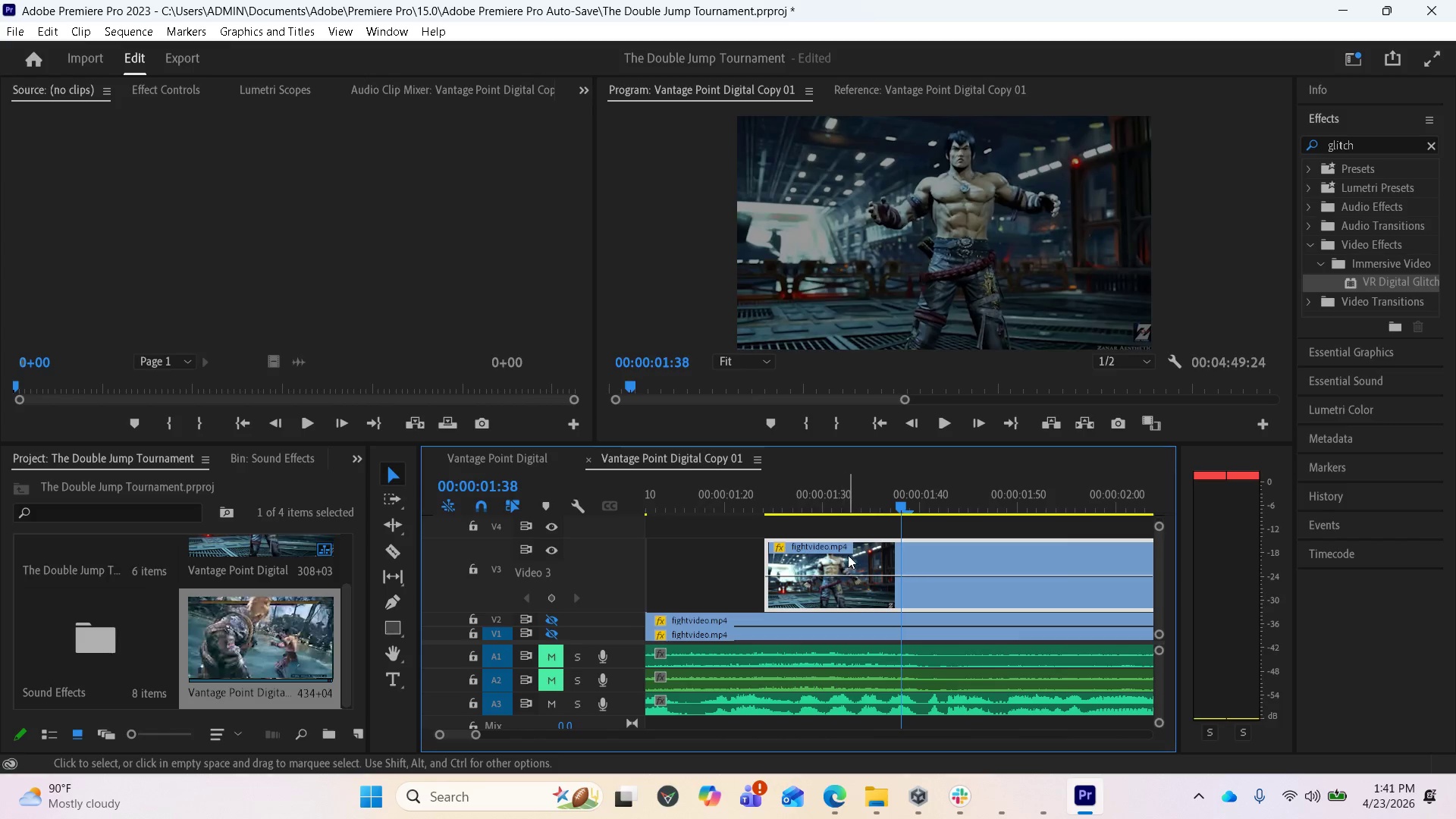 
key(Equal)
 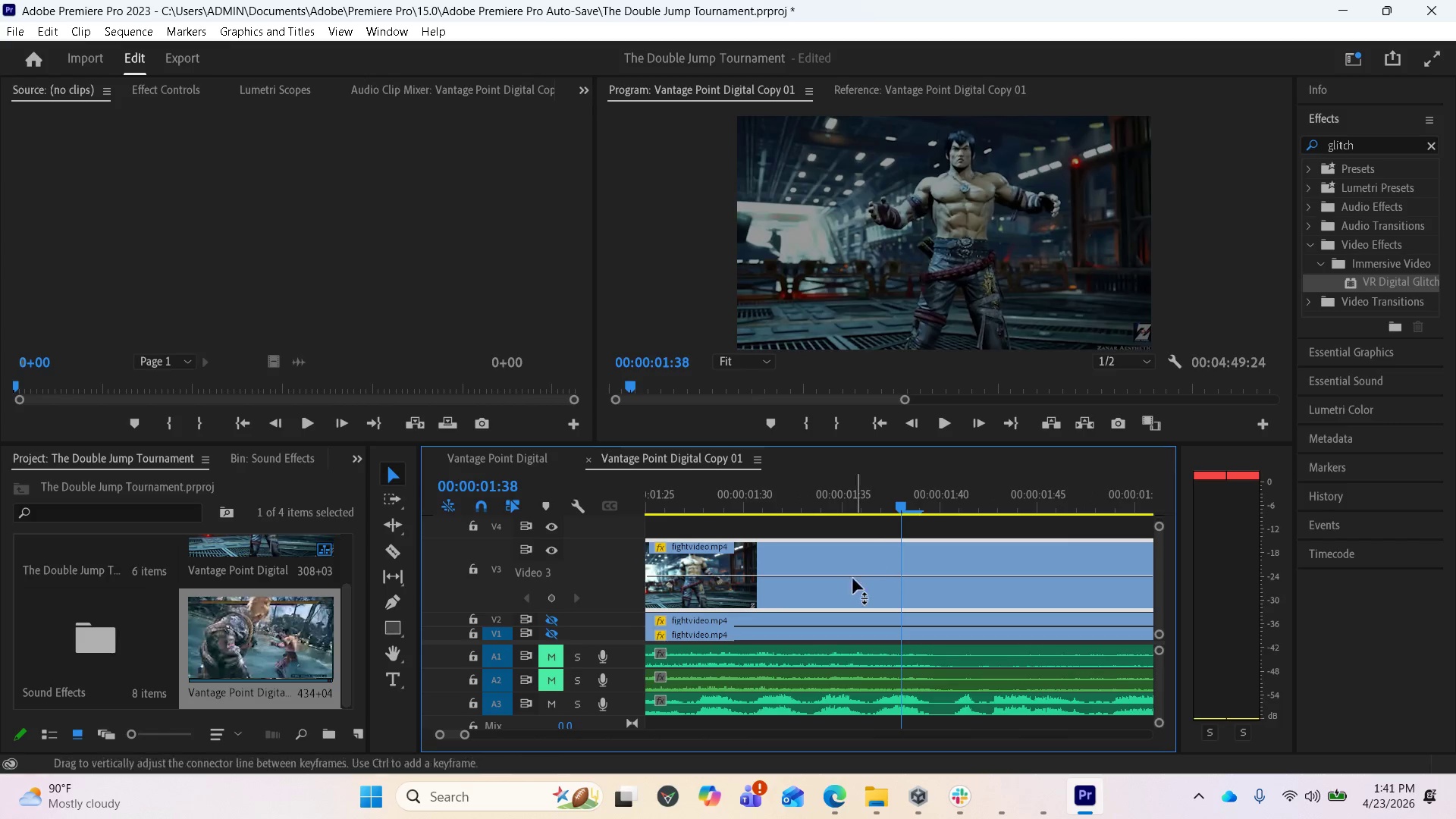 
scroll: coordinate [885, 581], scroll_direction: up, amount: 11.0
 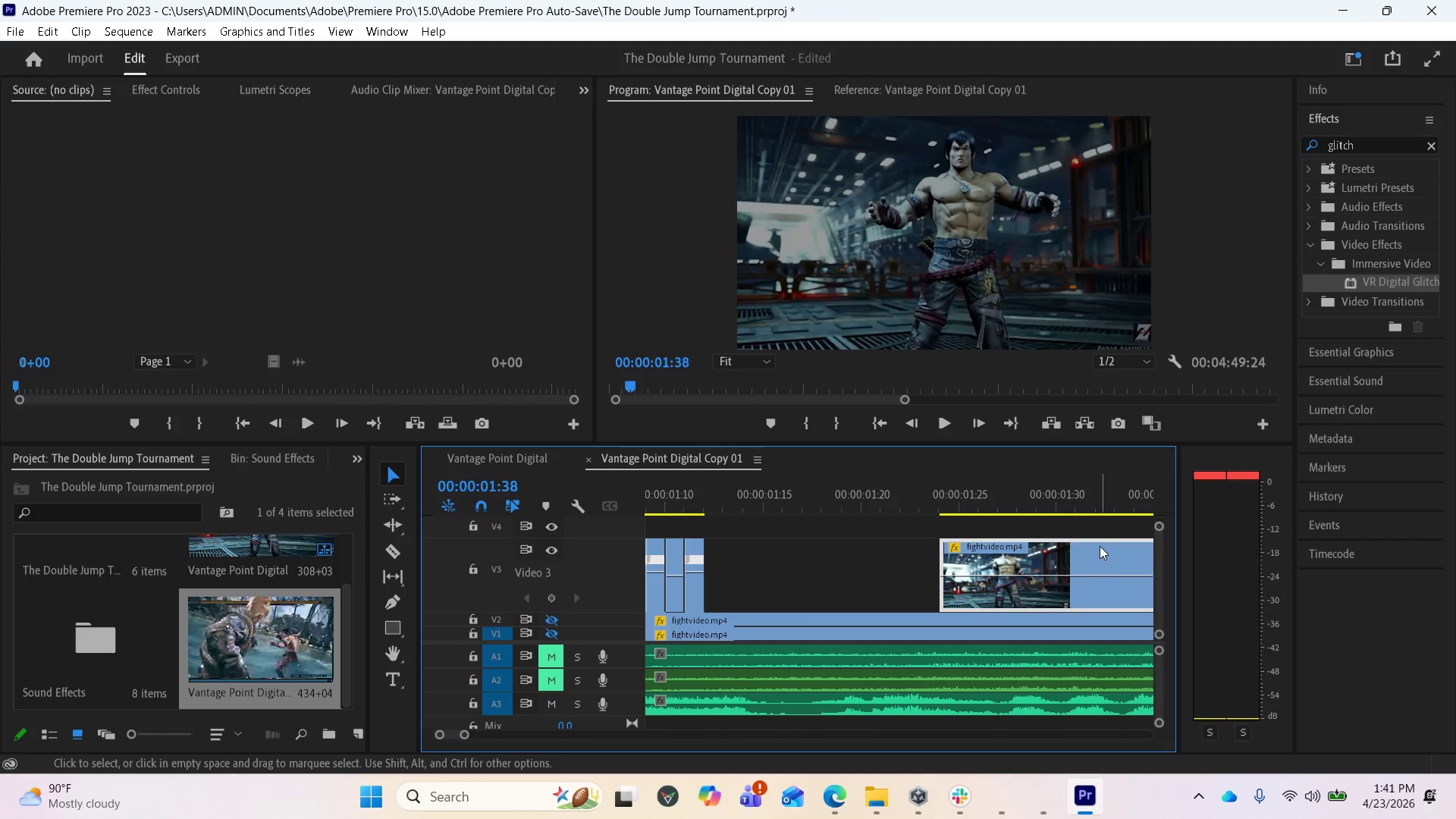 
left_click_drag(start_coordinate=[1101, 544], to_coordinate=[905, 559])
 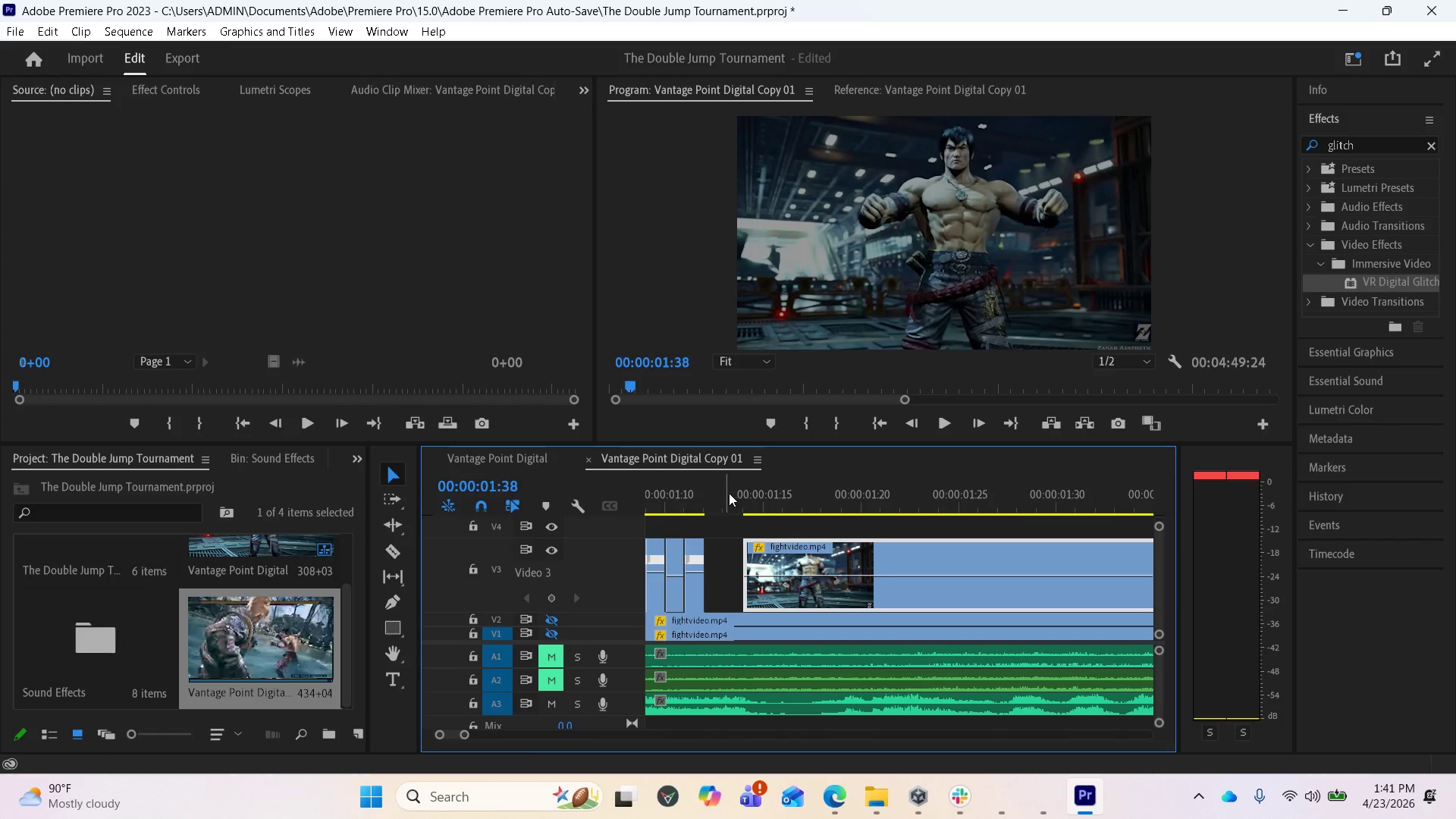 
left_click([726, 491])
 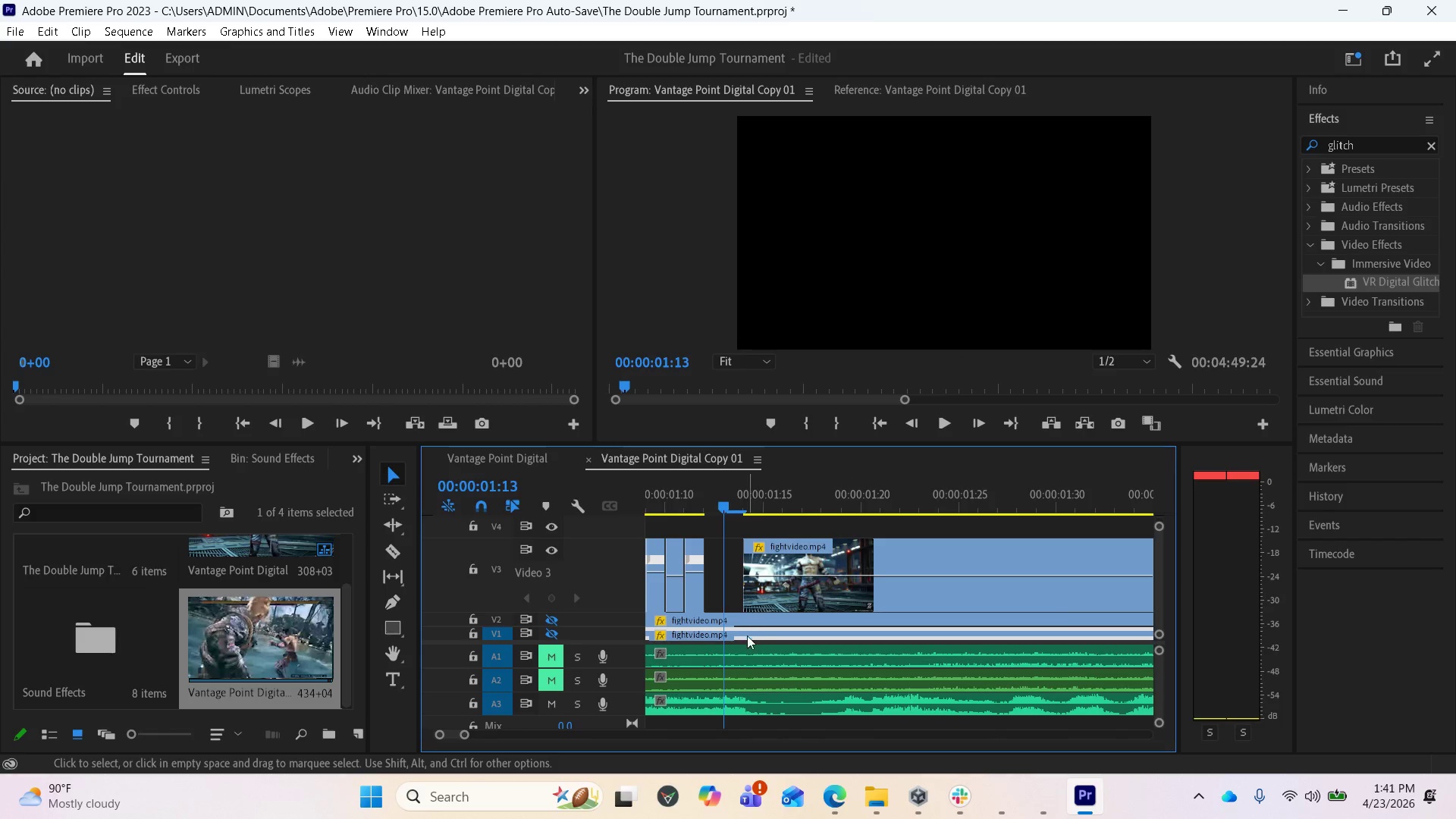 
scroll: coordinate [782, 642], scroll_direction: up, amount: 5.0
 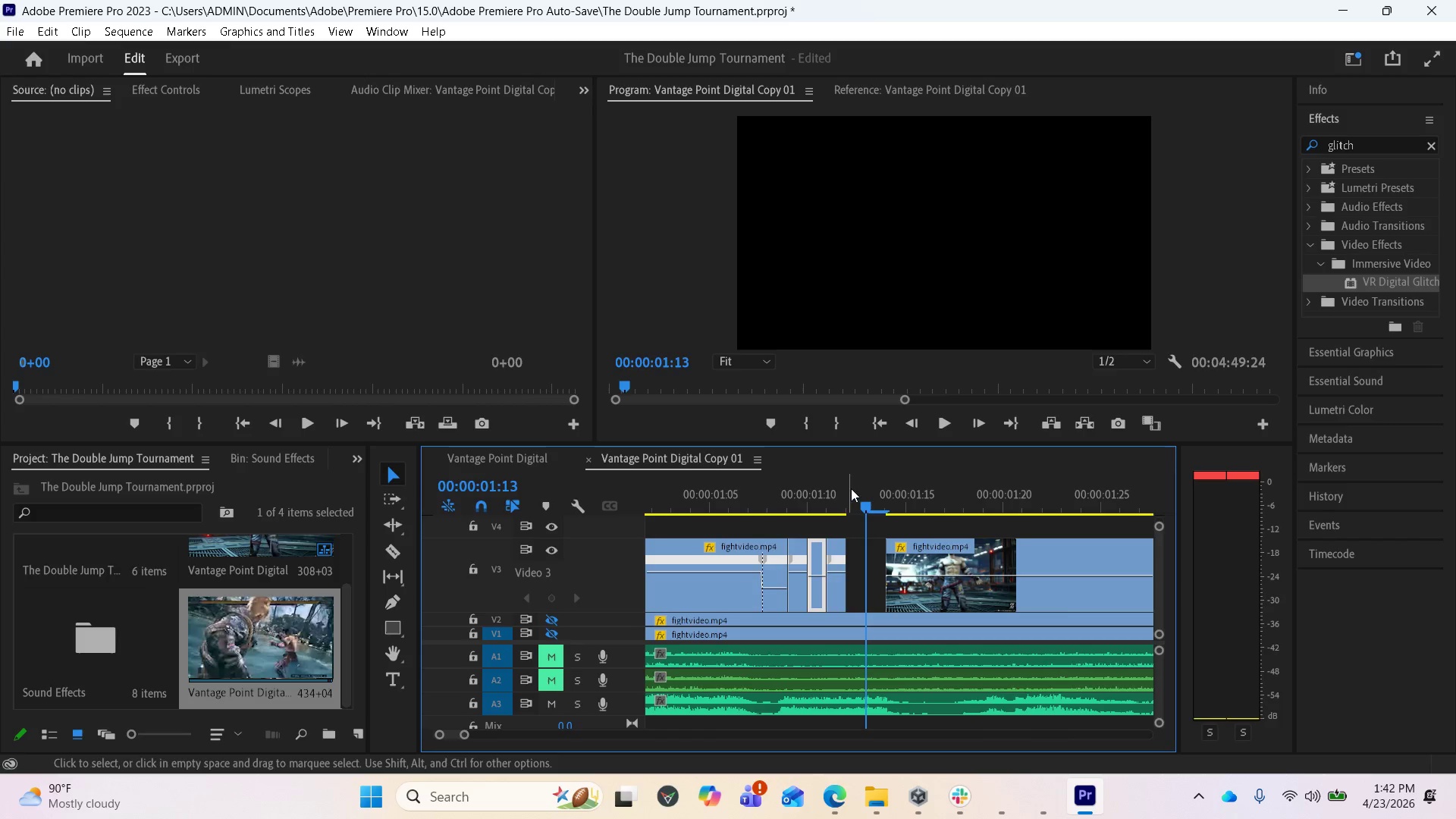 
left_click_drag(start_coordinate=[858, 504], to_coordinate=[818, 511])
 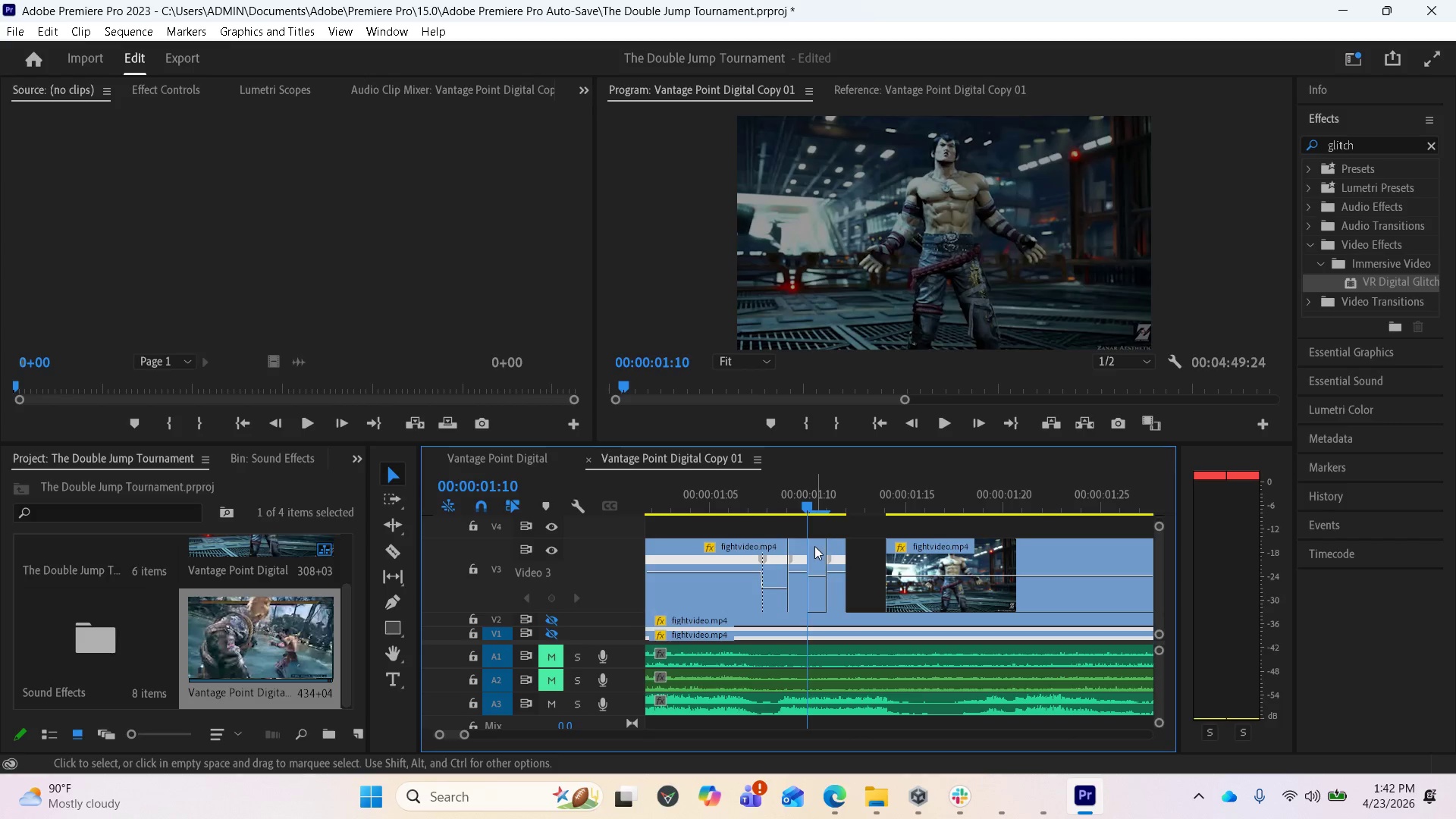 
left_click([814, 546])
 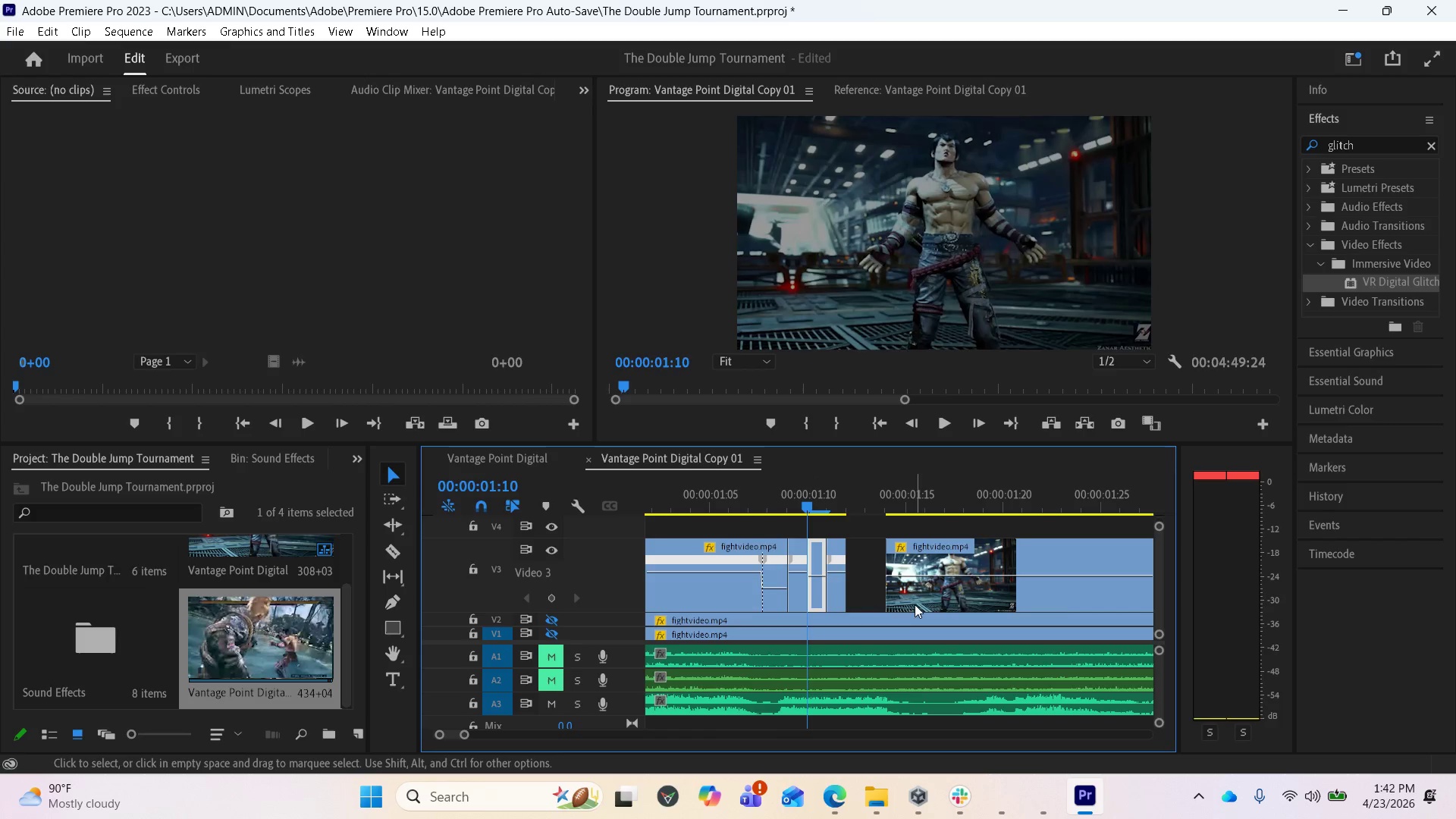 
key(Equal)
 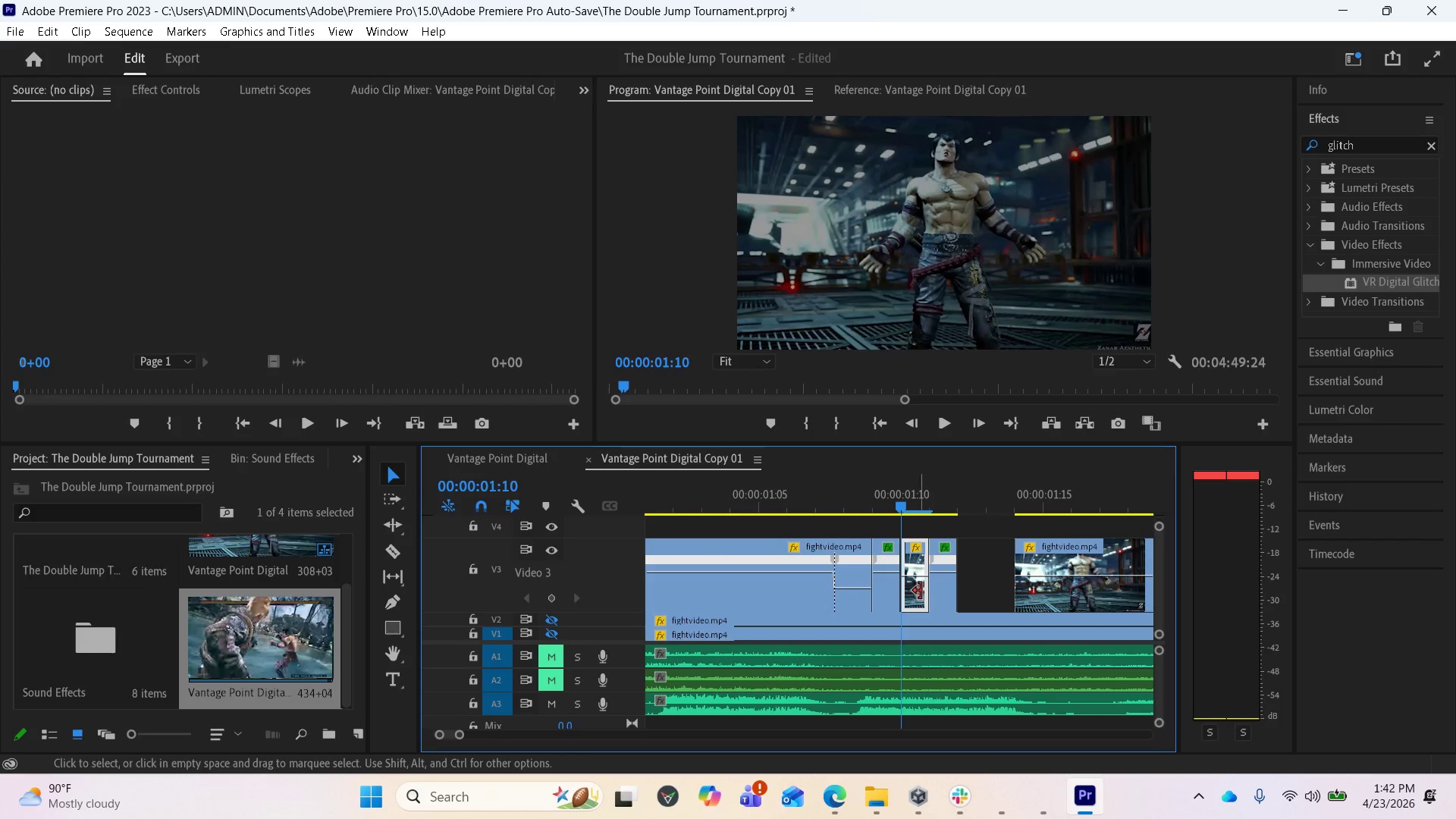 
key(Equal)
 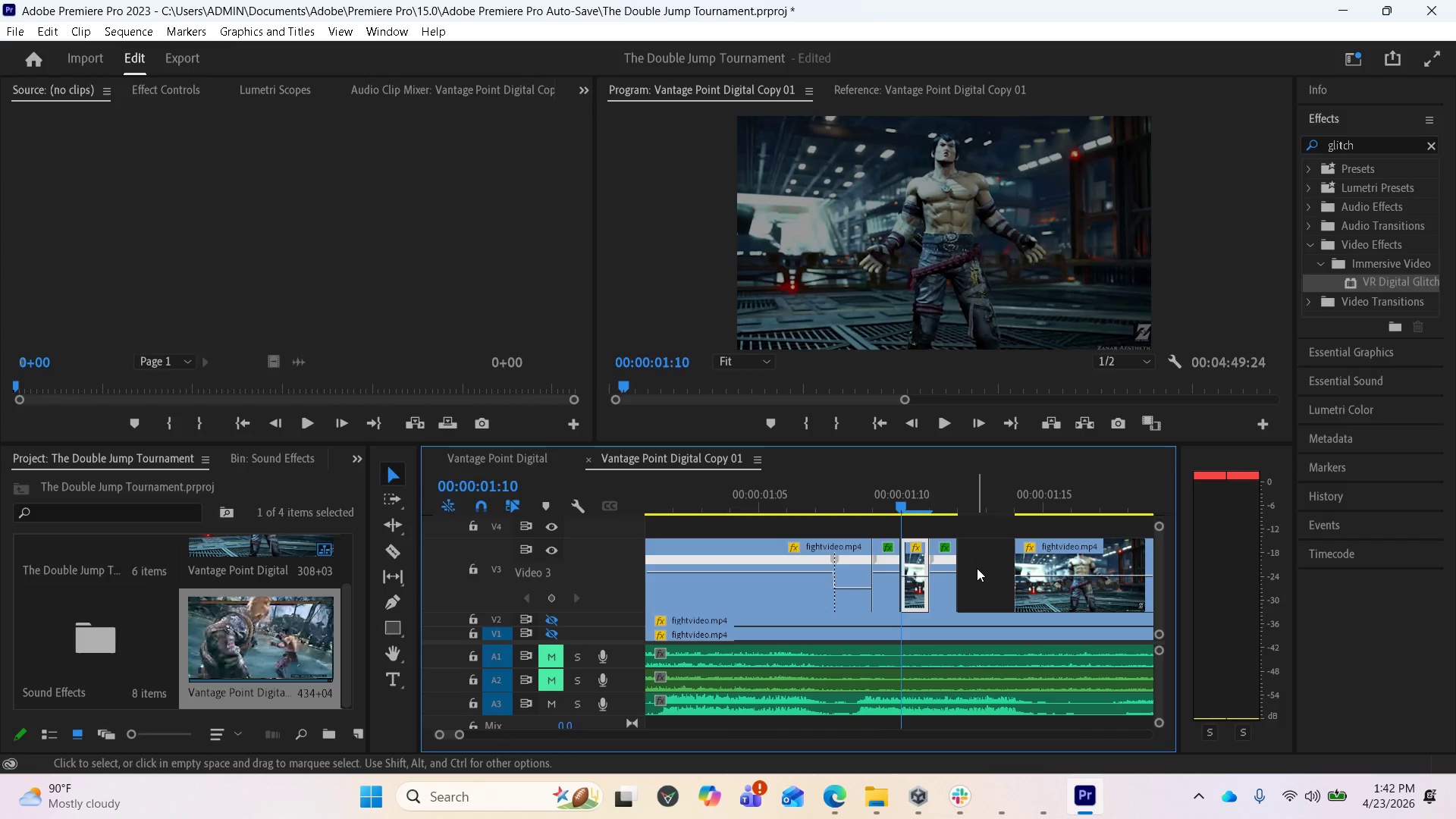 
key(Equal)
 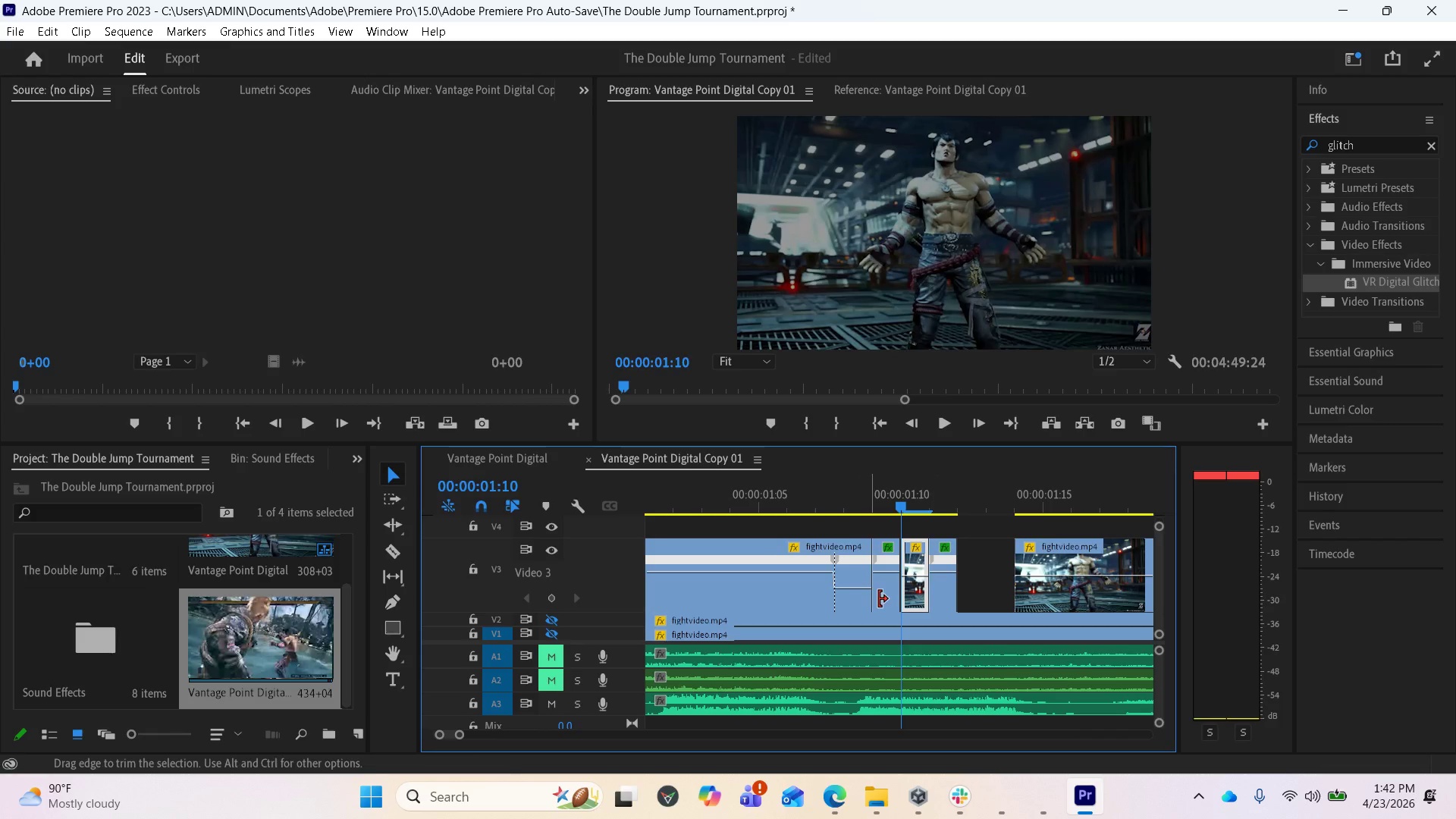 
key(Equal)
 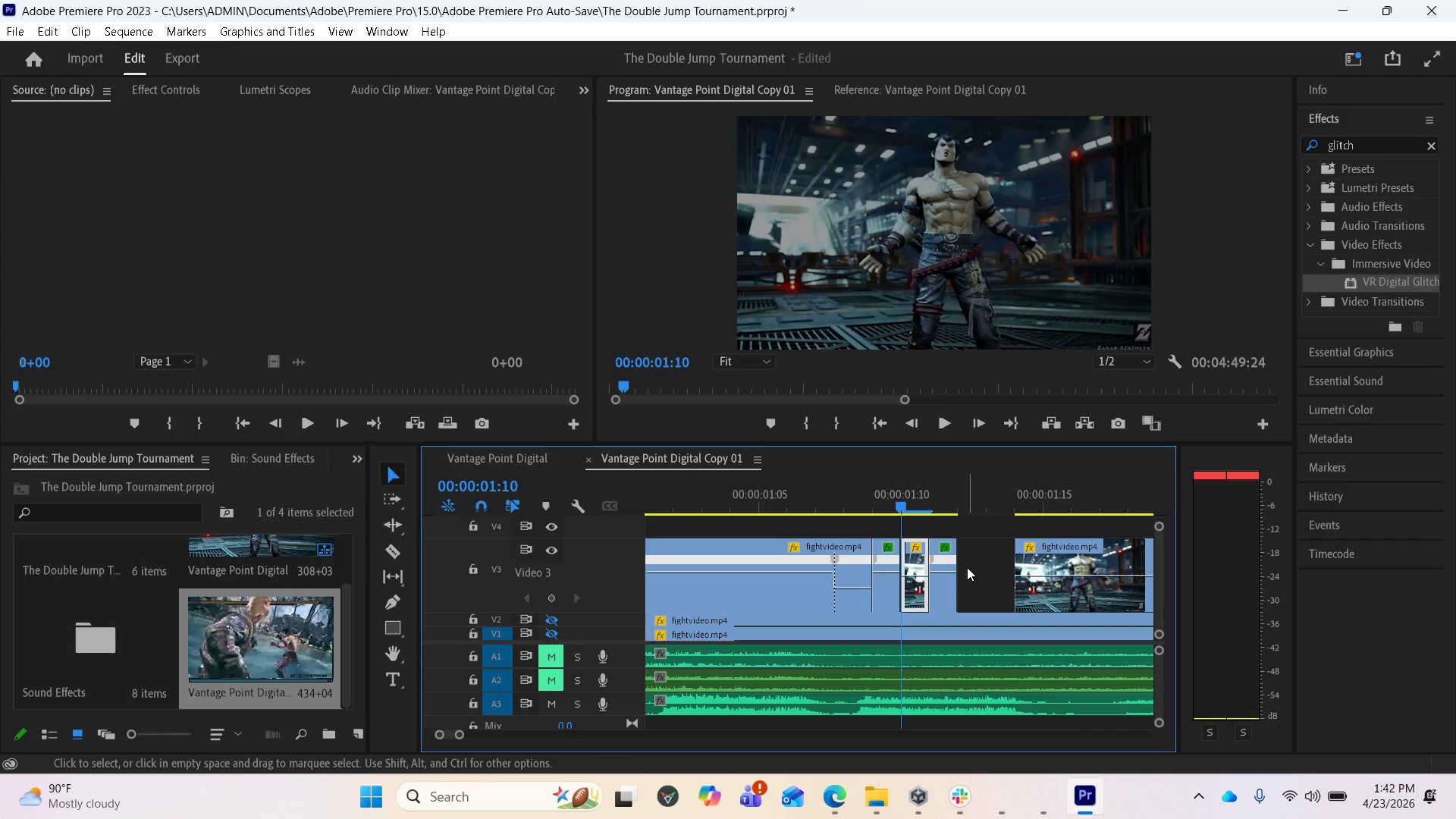 
key(Equal)
 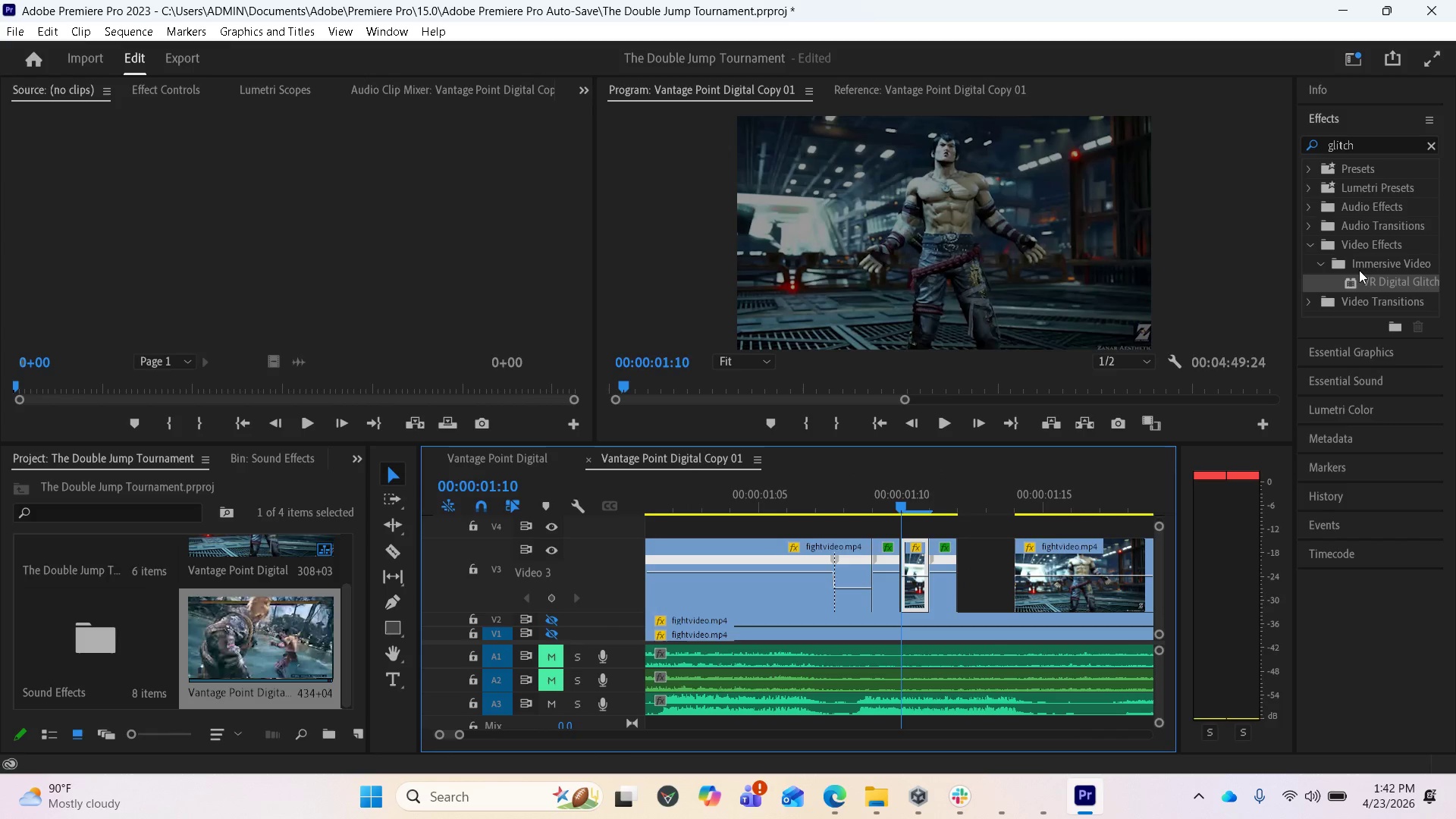 
left_click_drag(start_coordinate=[1360, 279], to_coordinate=[918, 580])
 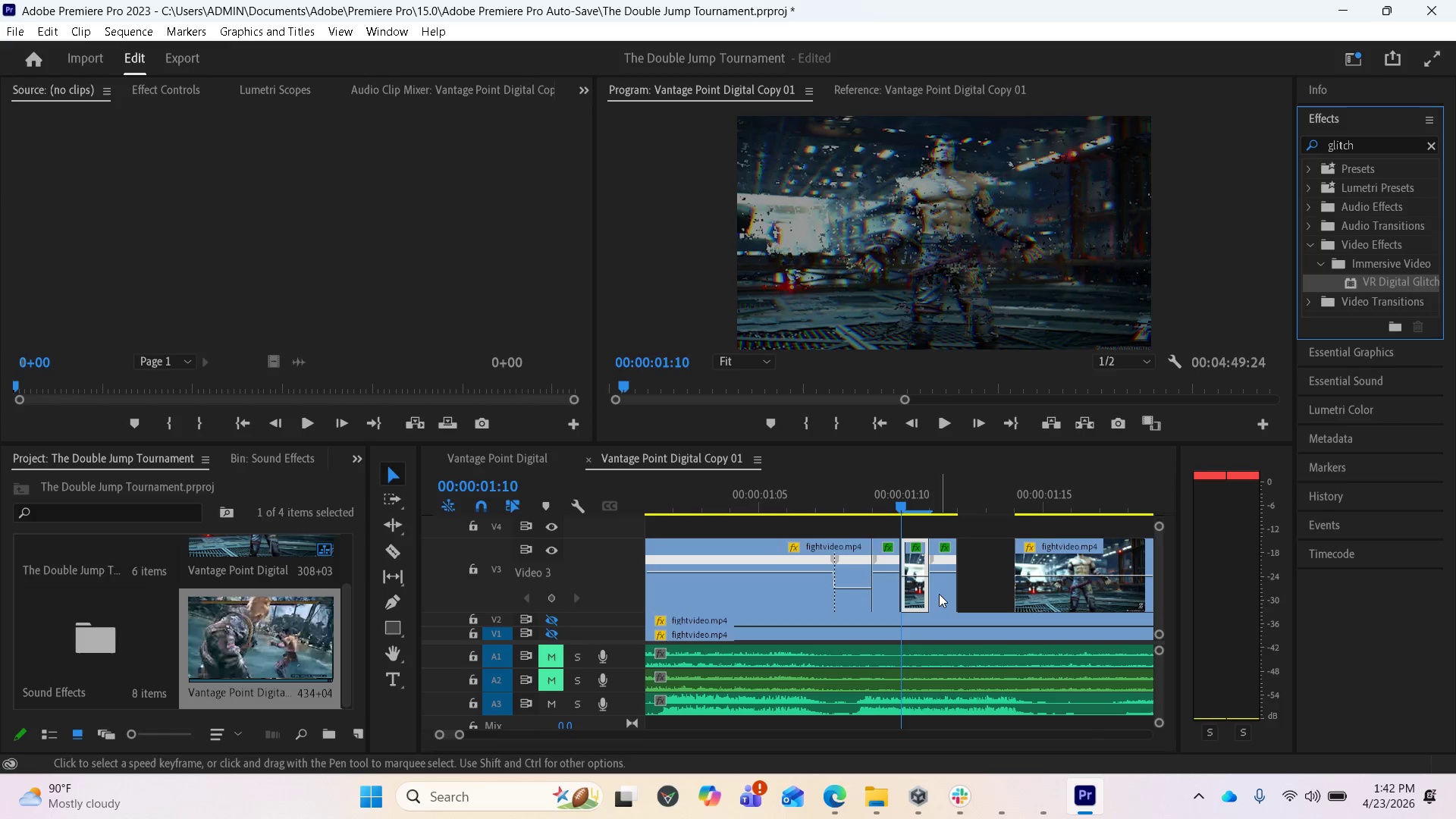 
wait(9.3)
 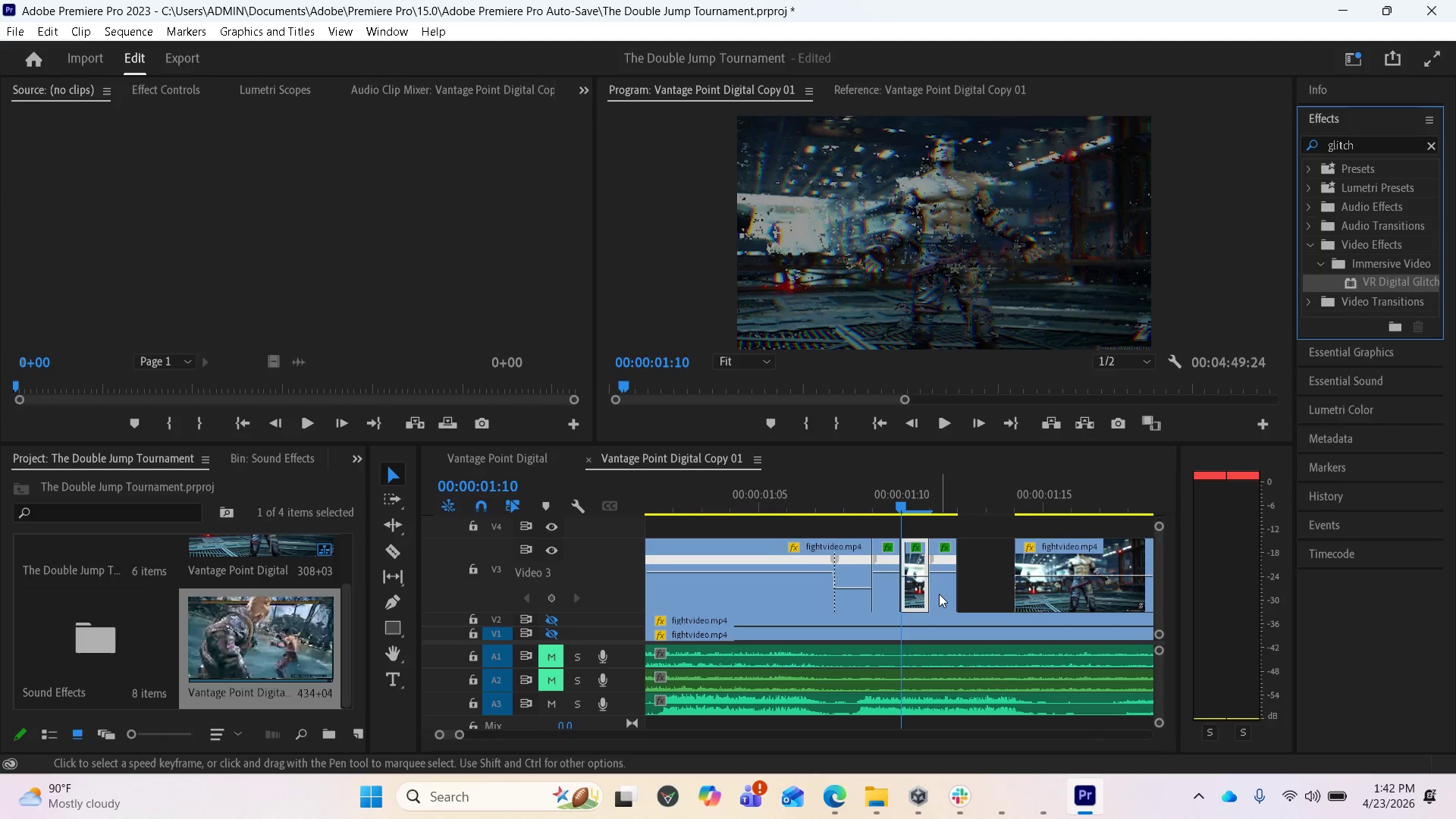 
left_click([939, 594])
 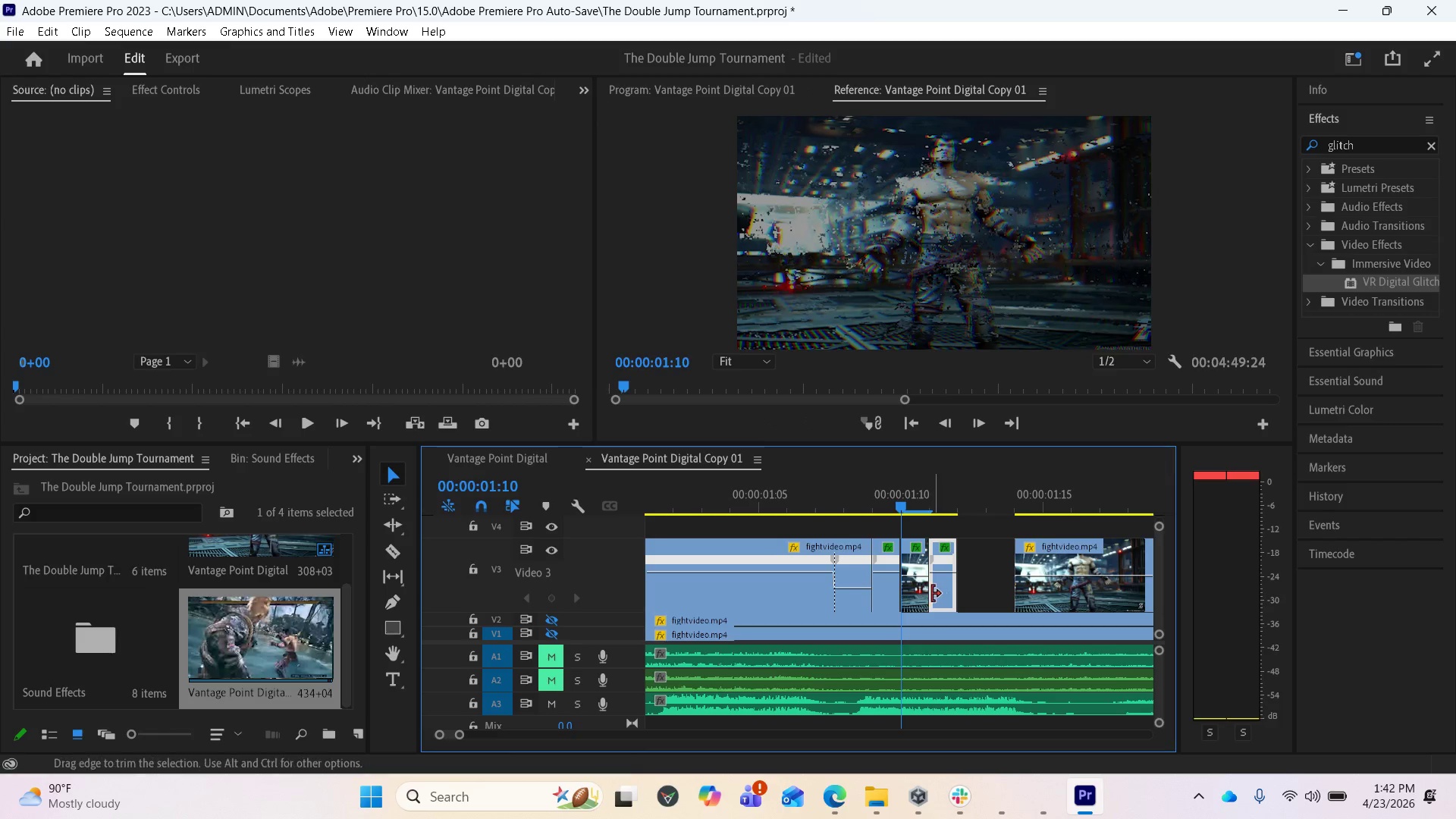 
hold_key(key=ShiftLeft, duration=1.39)
left_click([918, 588])
 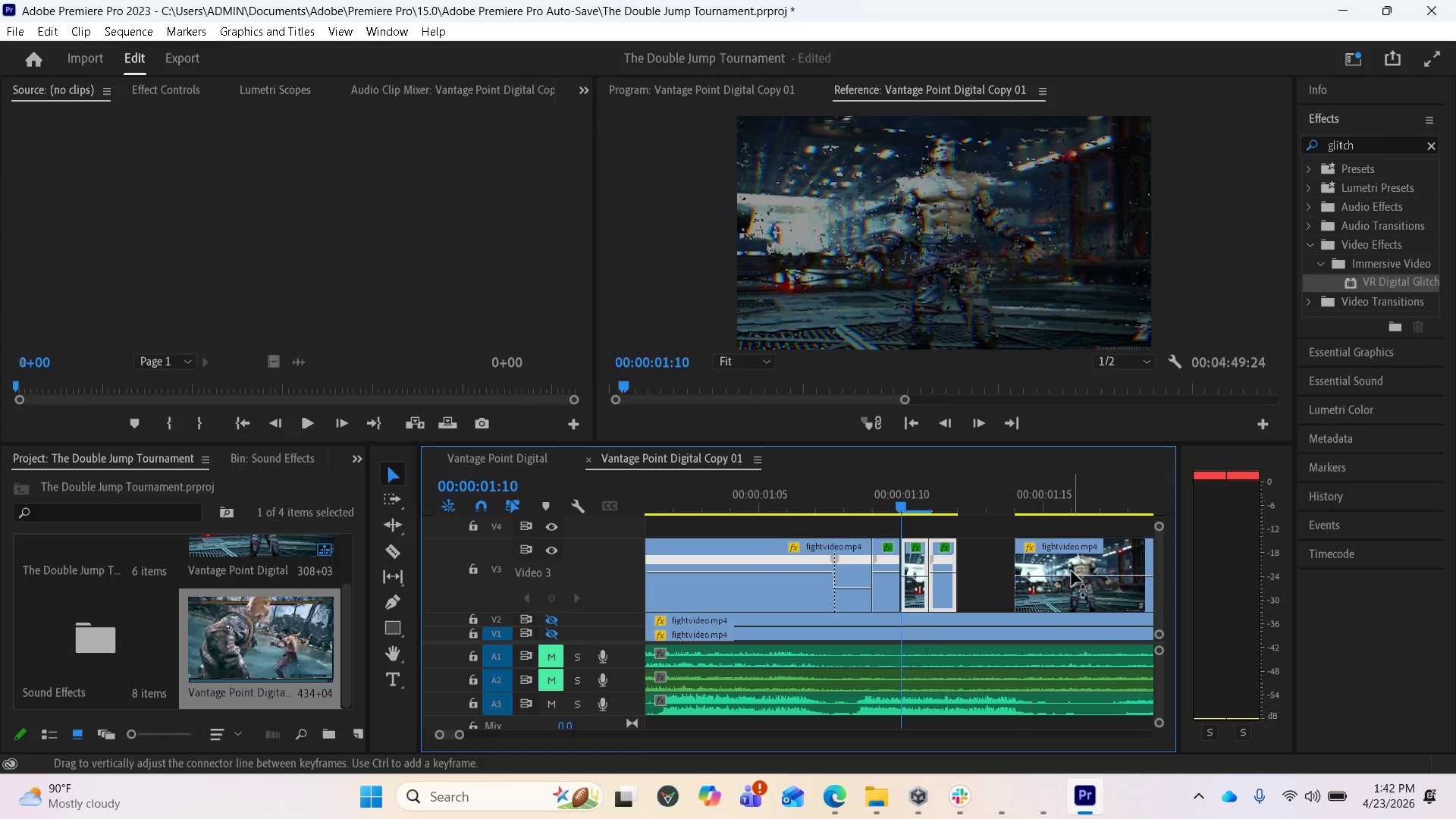 
scroll: coordinate [1062, 576], scroll_direction: down, amount: 5.0
 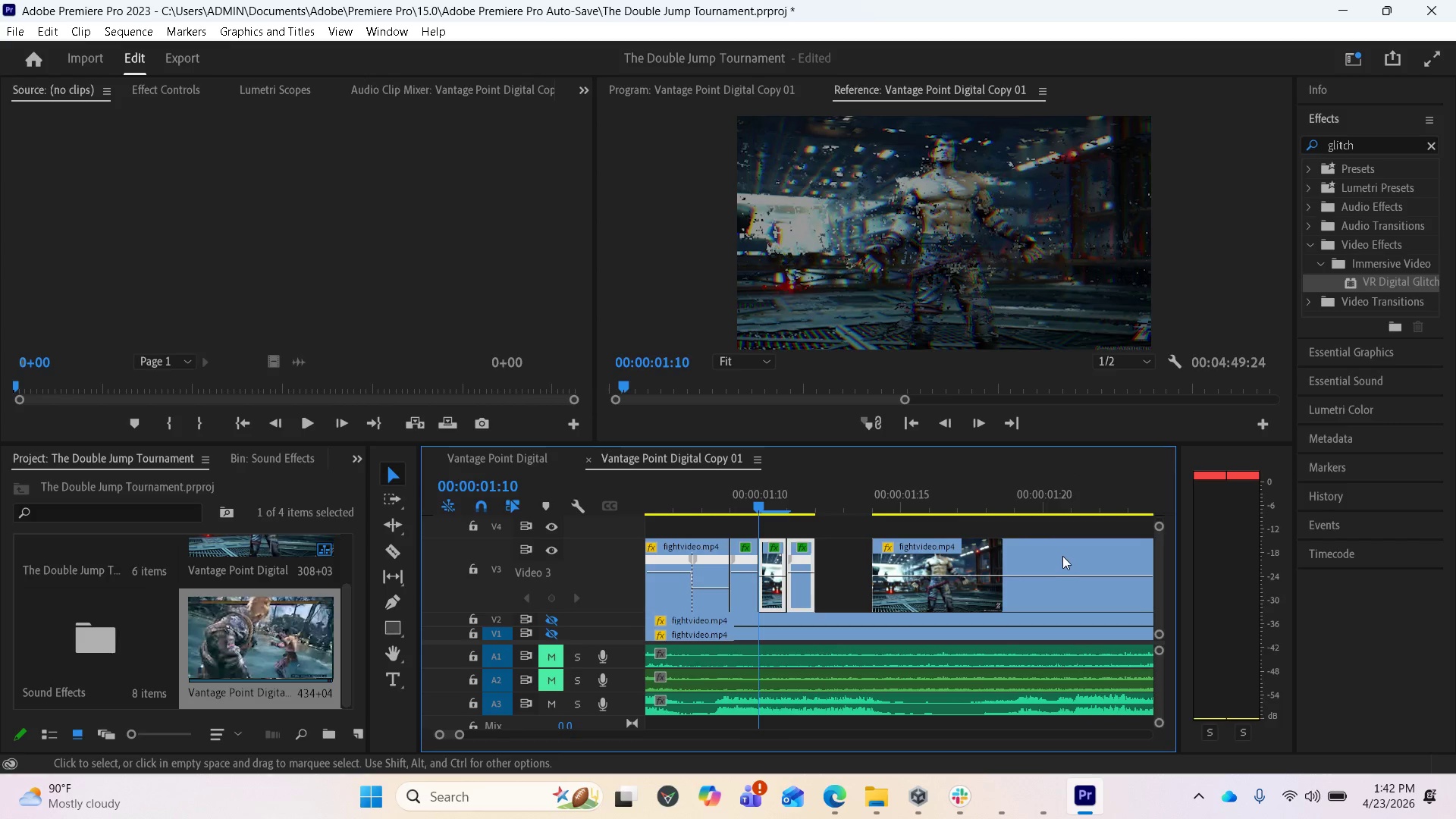 
left_click_drag(start_coordinate=[1062, 554], to_coordinate=[1112, 554])
 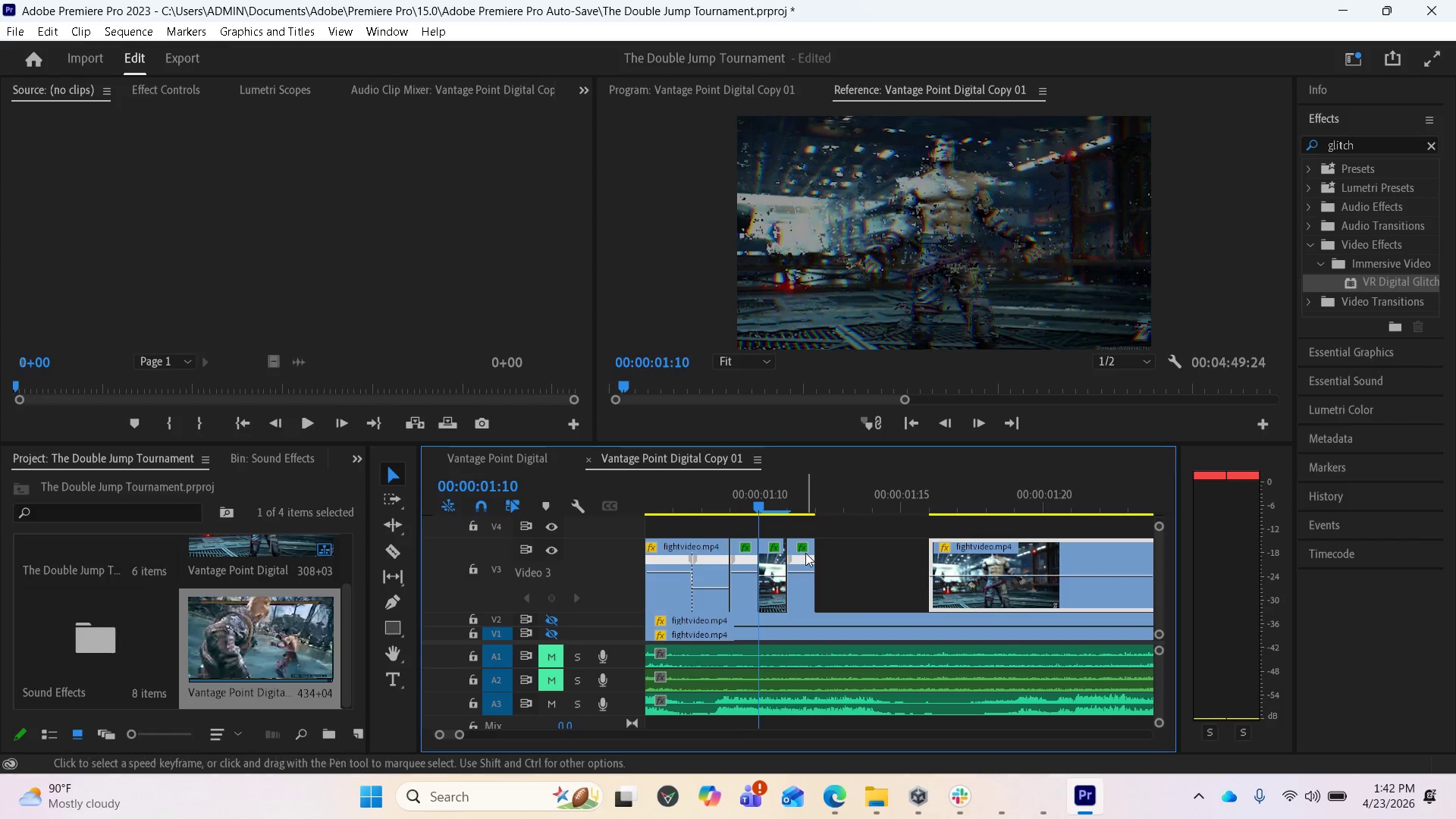 
left_click([805, 549])
 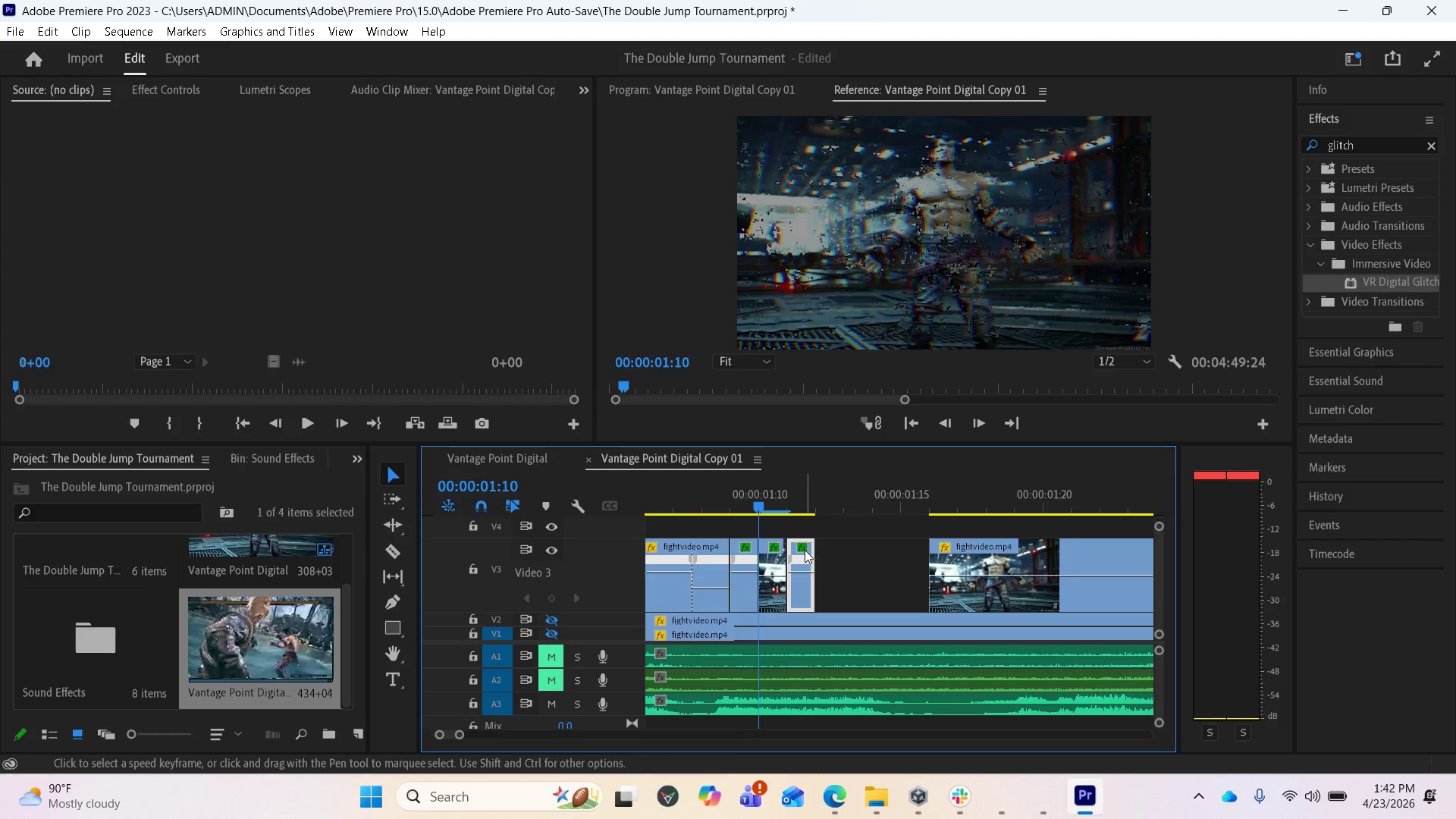 
hold_key(key=ShiftLeft, duration=0.94)
 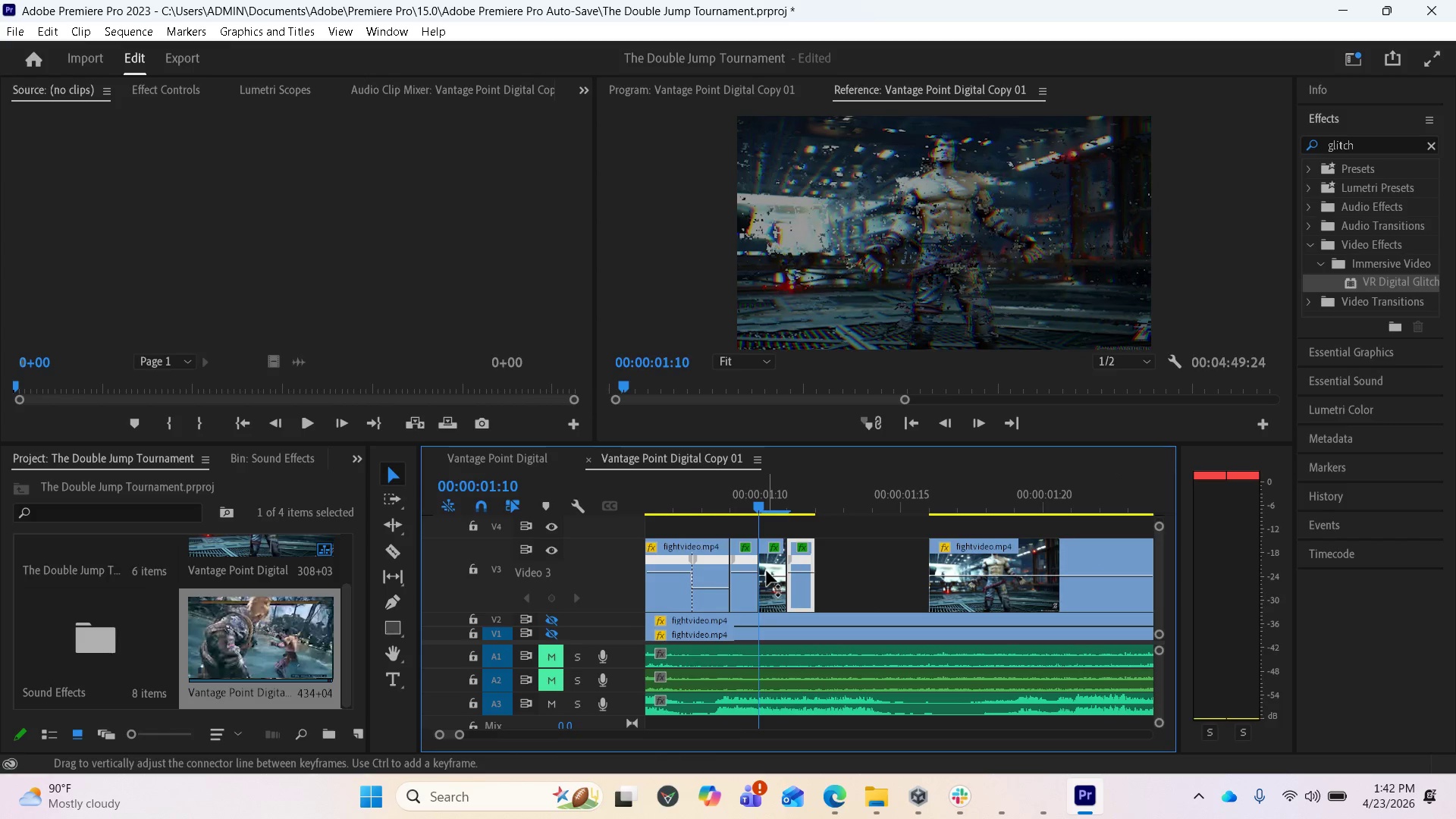 
hold_key(key=ShiftLeft, duration=0.67)
left_click([767, 571])
 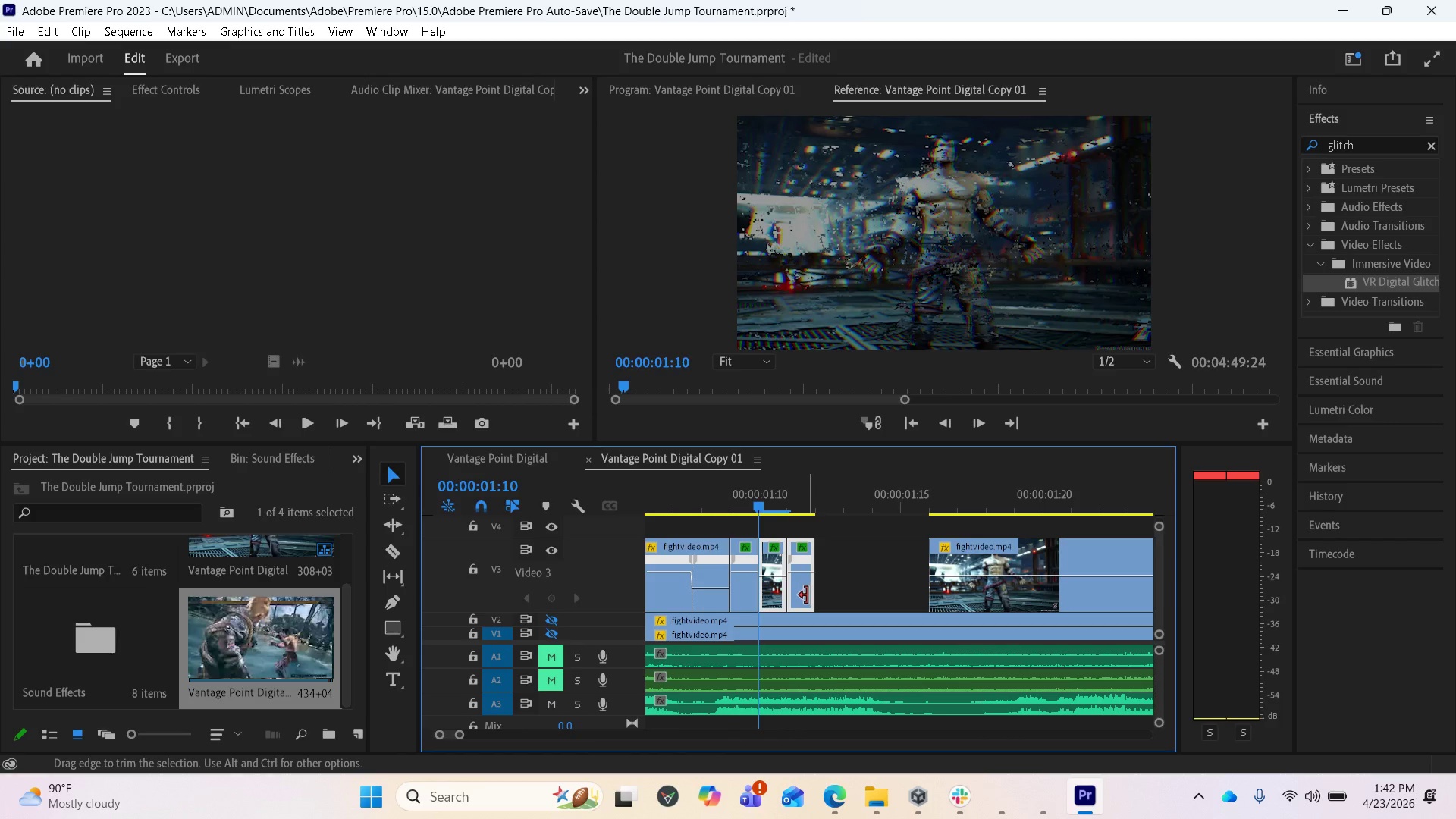 
hold_key(key=AltLeft, duration=4.44)
left_click_drag(start_coordinate=[803, 588], to_coordinate=[858, 599])
 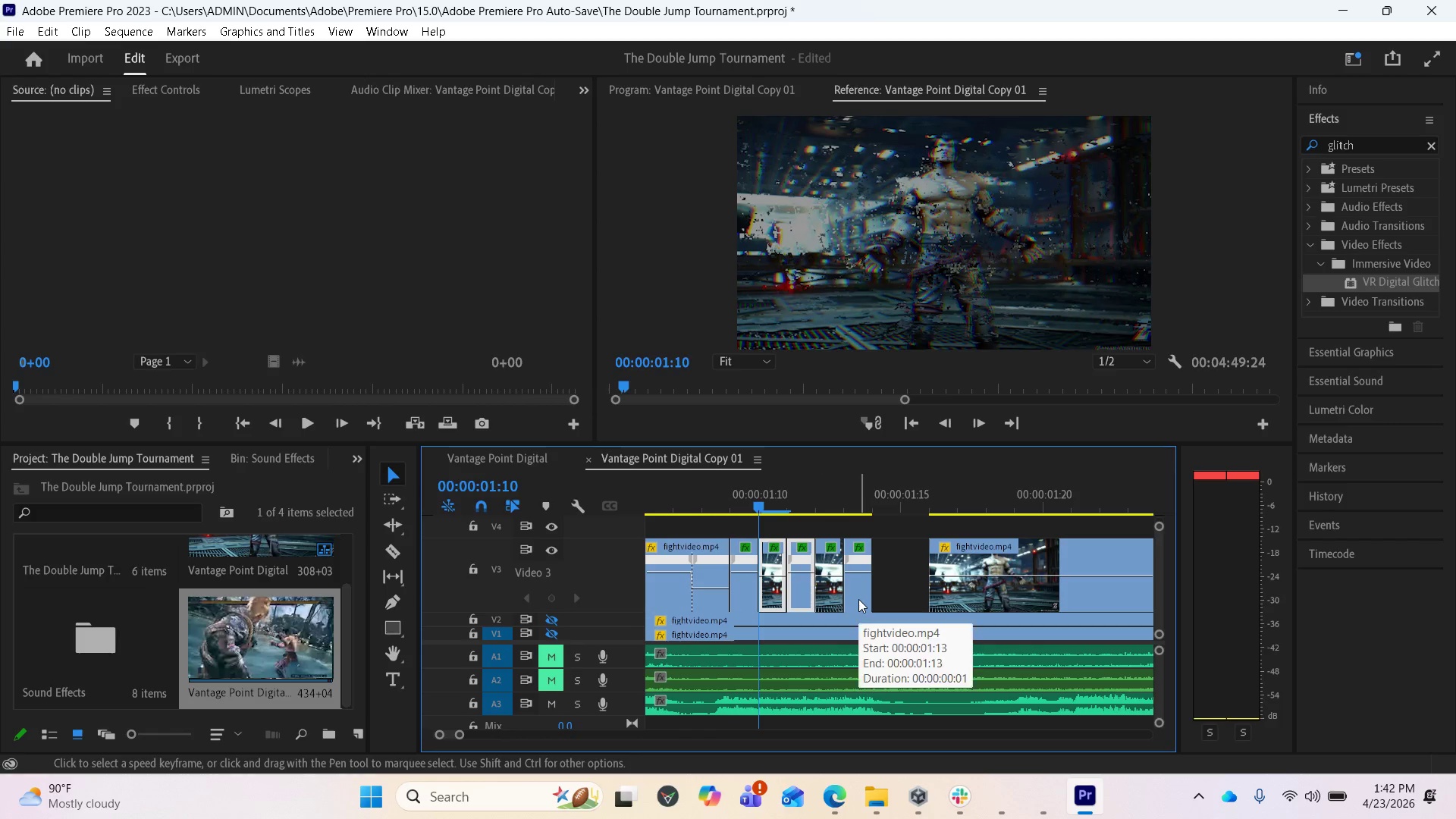 
scroll: coordinate [859, 599], scroll_direction: down, amount: 2.0
 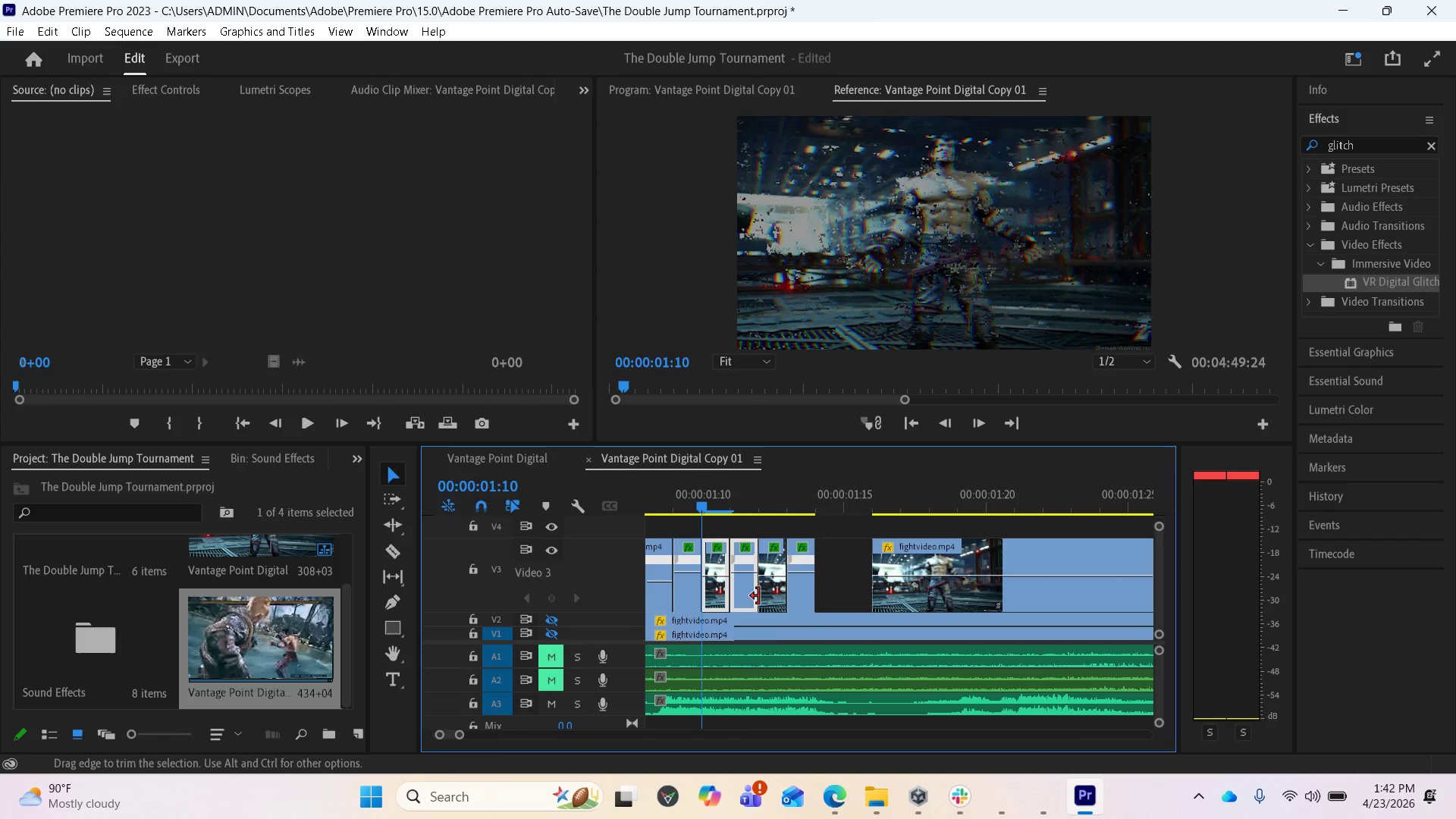 
left_click_drag(start_coordinate=[744, 593], to_coordinate=[852, 598])
 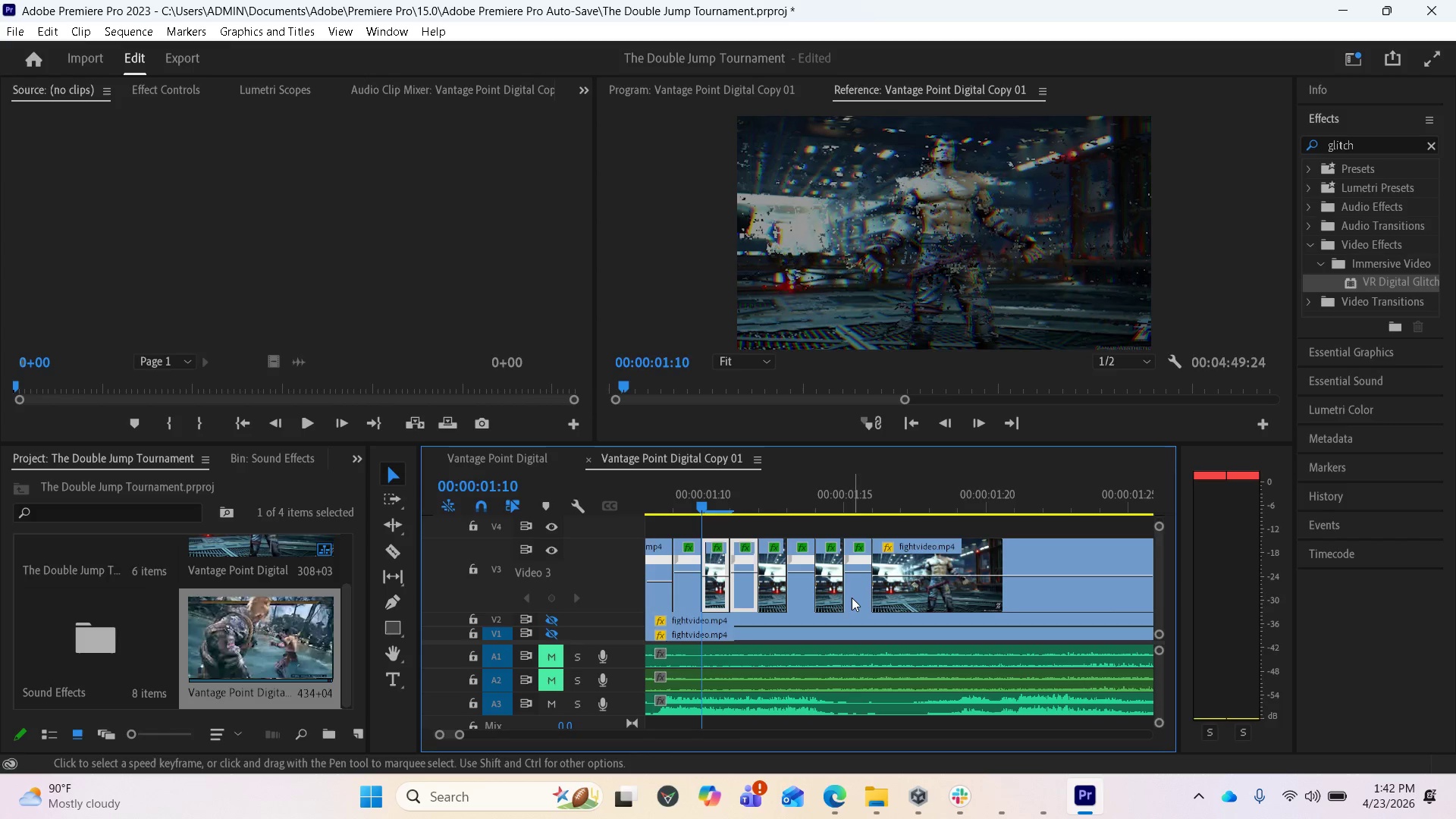 
hold_key(key=AltLeft, duration=2.36)
 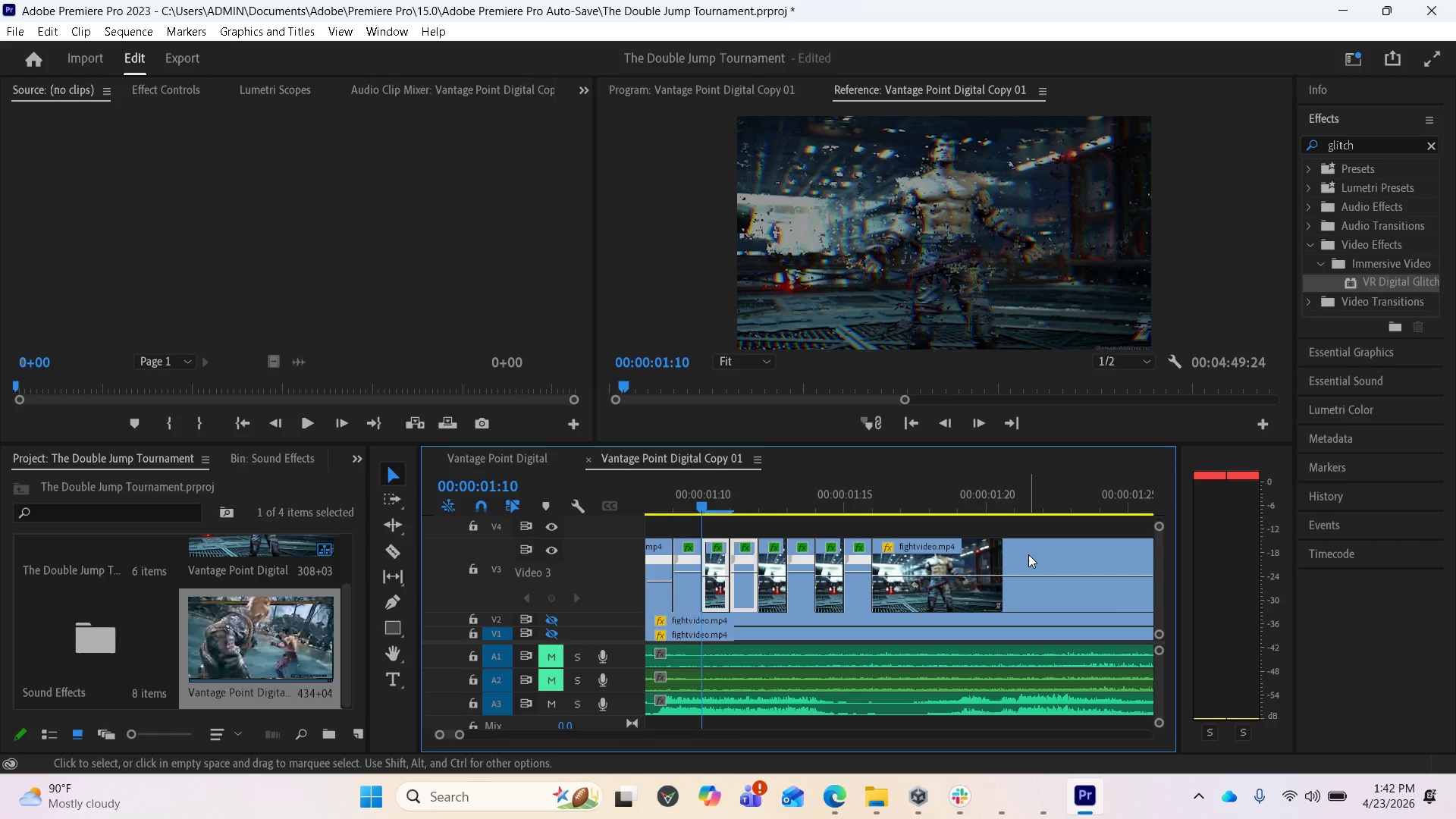 
scroll: coordinate [1015, 585], scroll_direction: down, amount: 9.0
 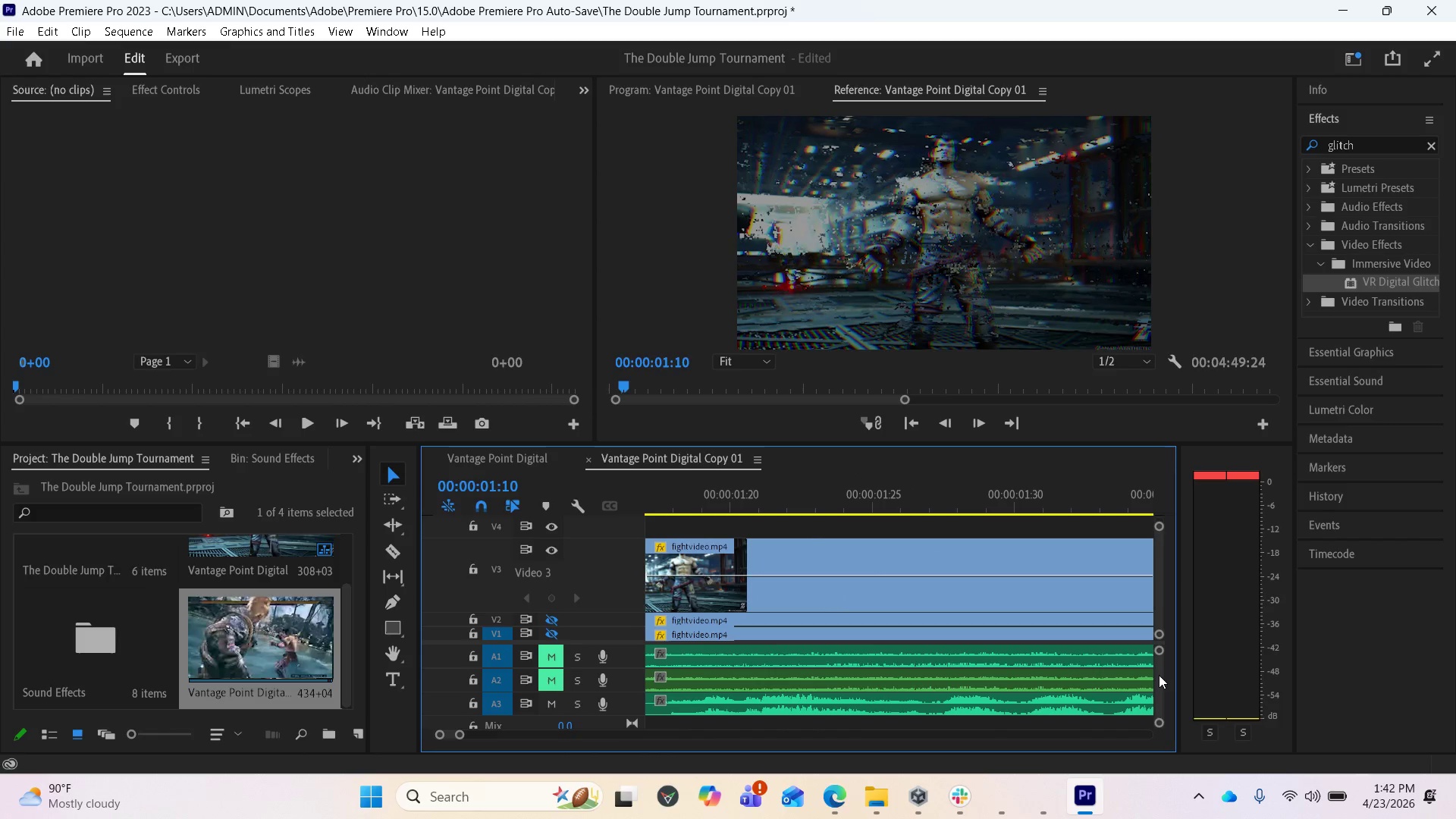 
left_click_drag(start_coordinate=[1157, 675], to_coordinate=[1159, 645])
 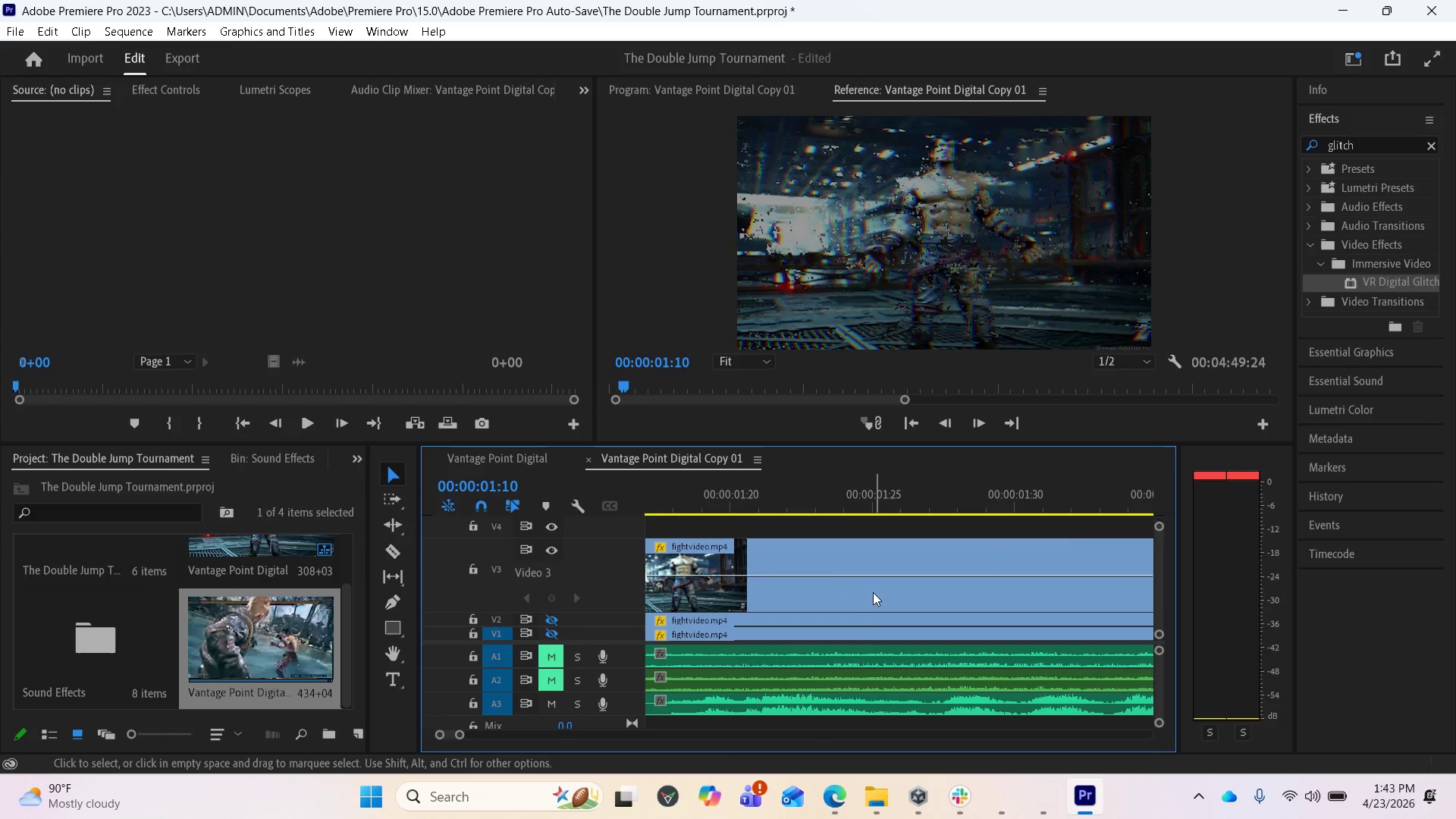 
scroll: coordinate [887, 593], scroll_direction: up, amount: 7.0
 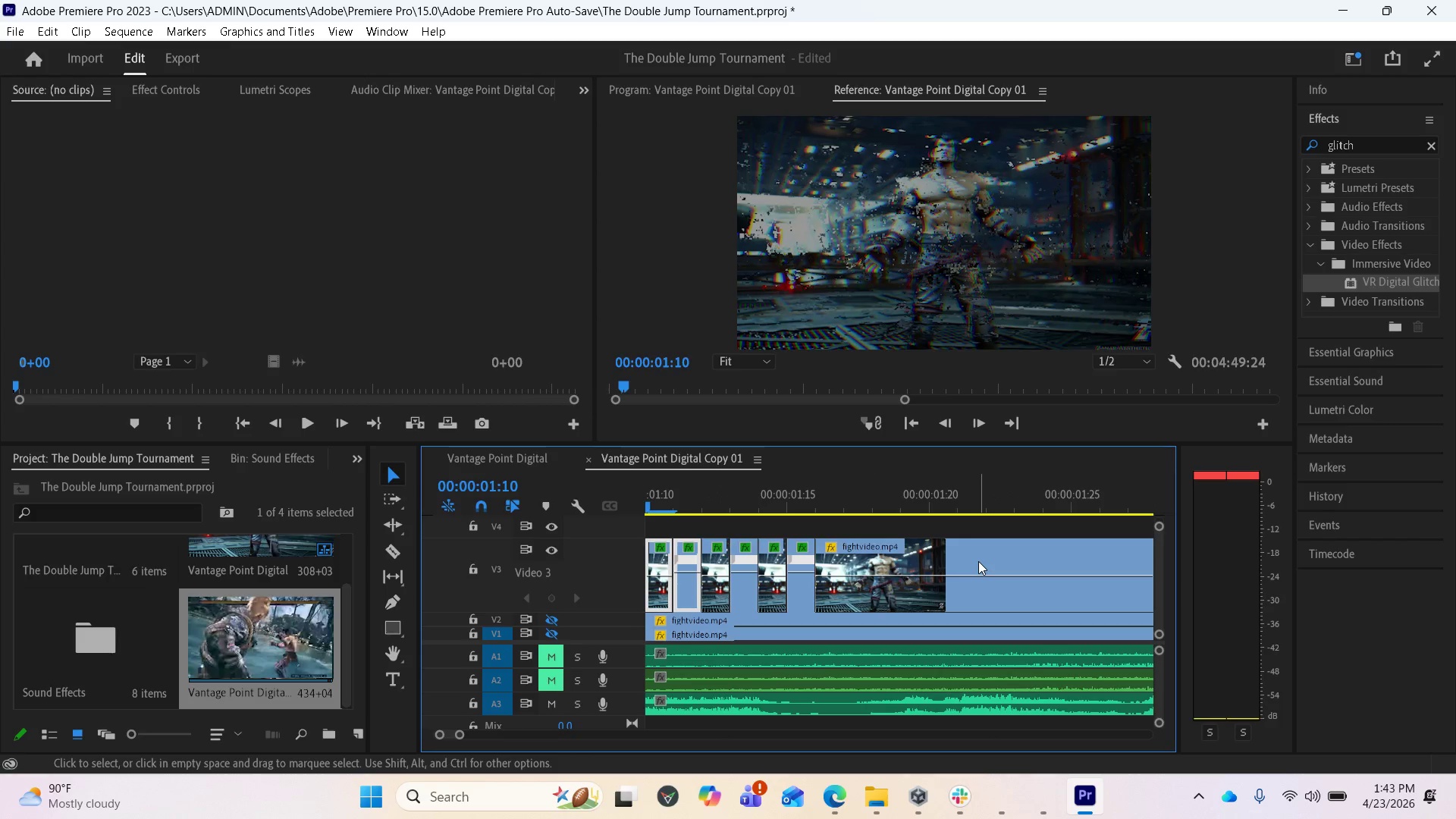 
left_click_drag(start_coordinate=[978, 561], to_coordinate=[1010, 561])
 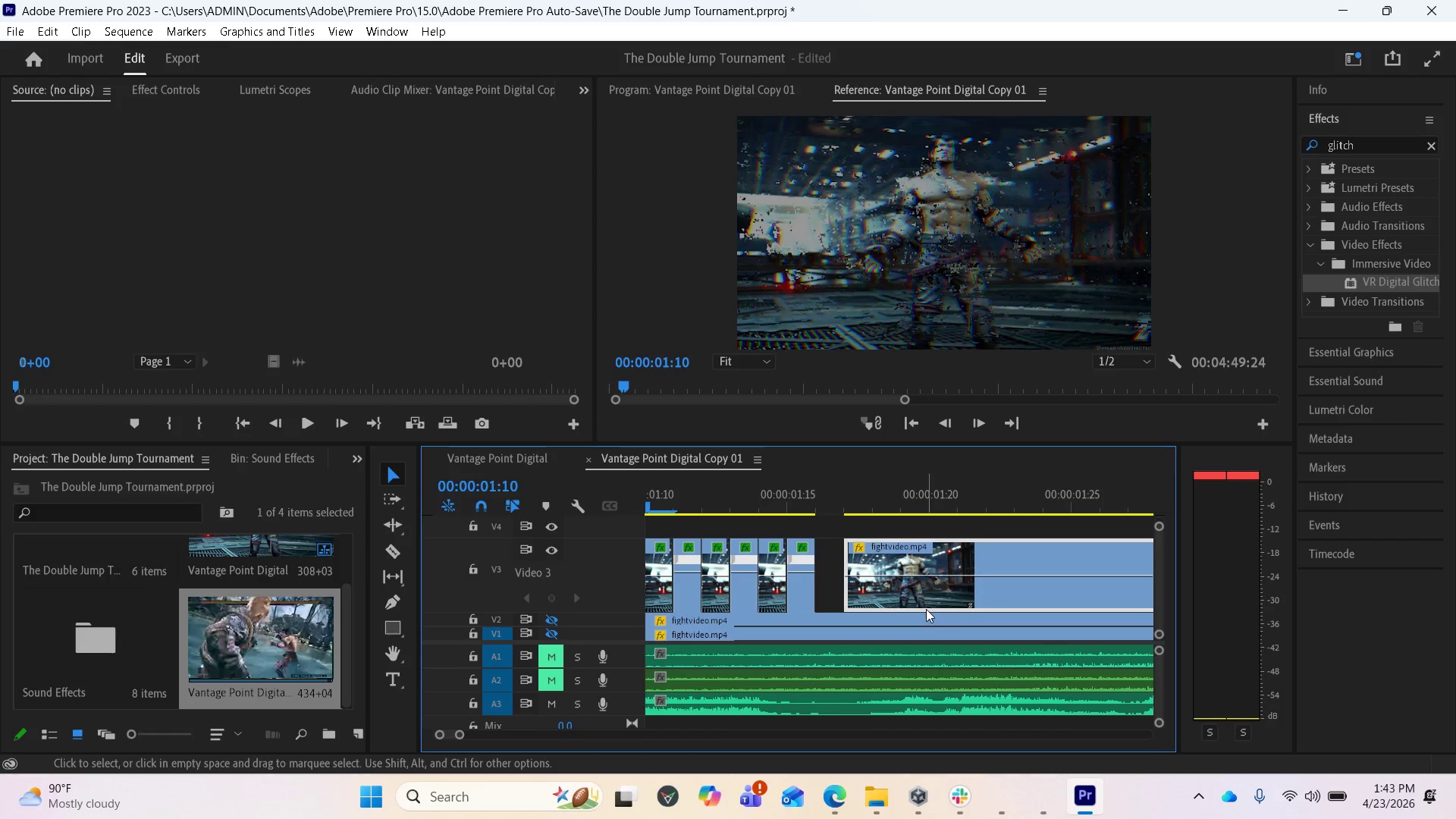 
scroll: coordinate [937, 619], scroll_direction: up, amount: 10.0
 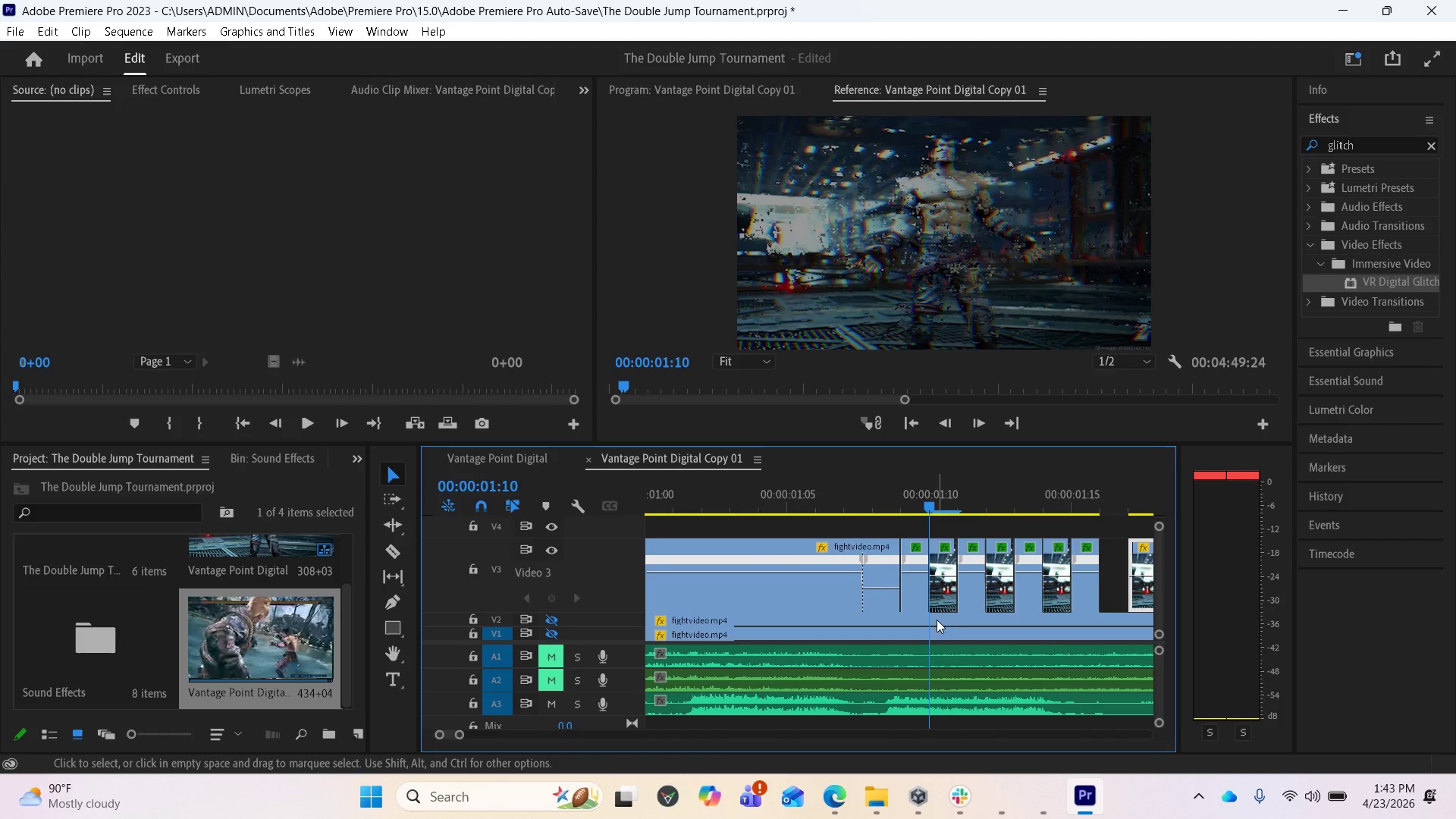 
scroll: coordinate [938, 620], scroll_direction: down, amount: 2.0
 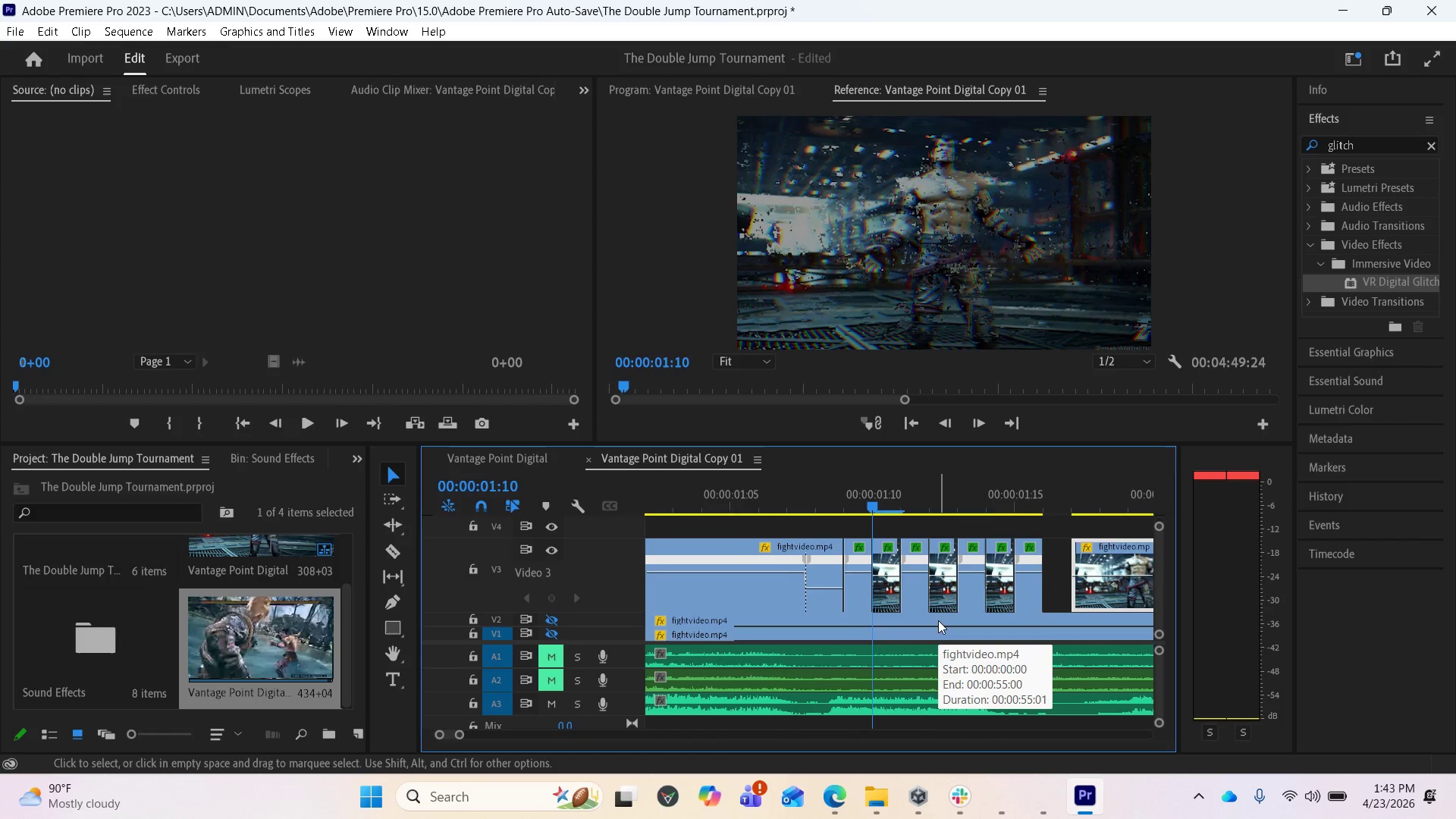 
scroll: coordinate [938, 620], scroll_direction: up, amount: 1.0
 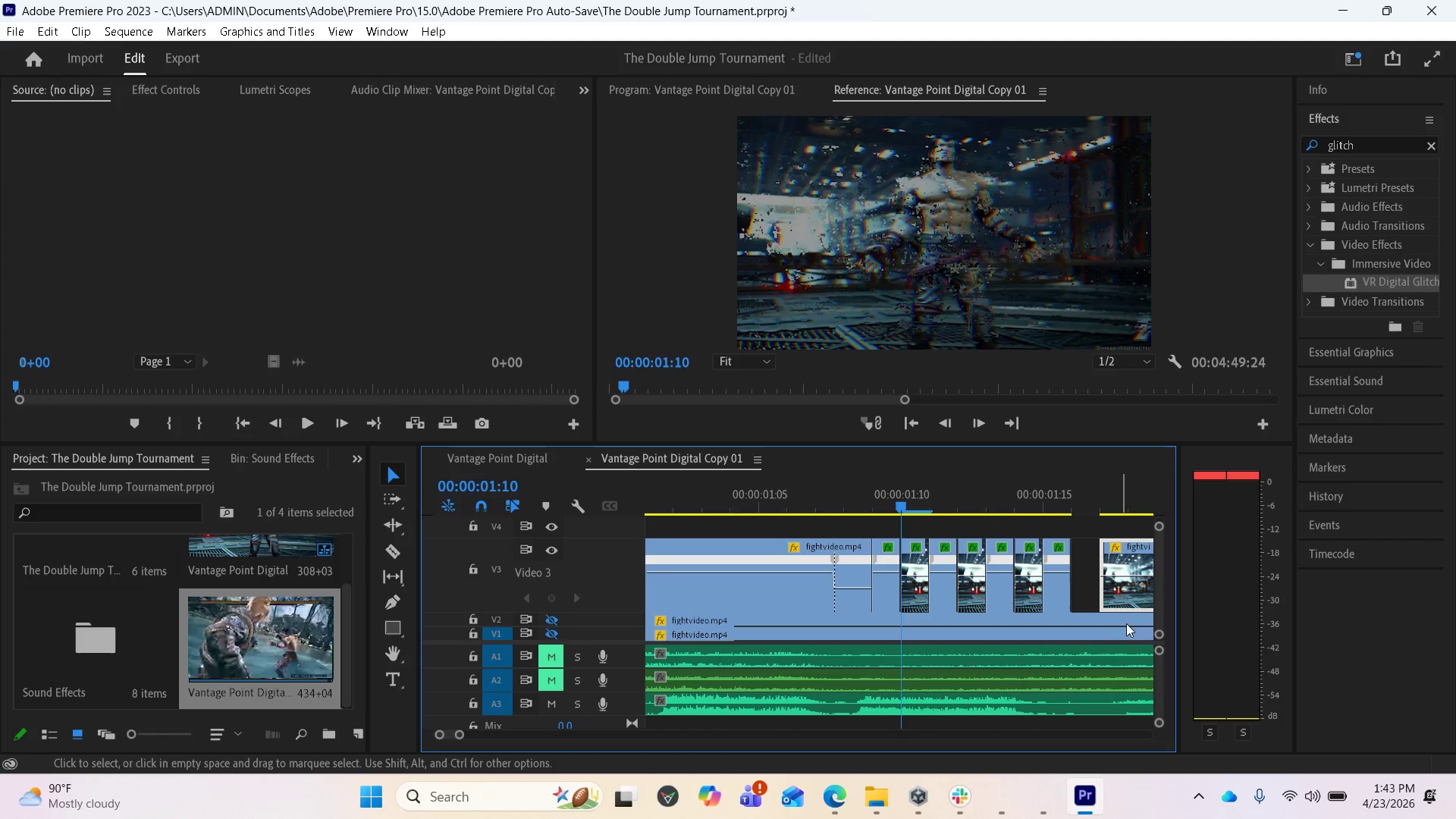 
scroll: coordinate [886, 623], scroll_direction: down, amount: 16.0
 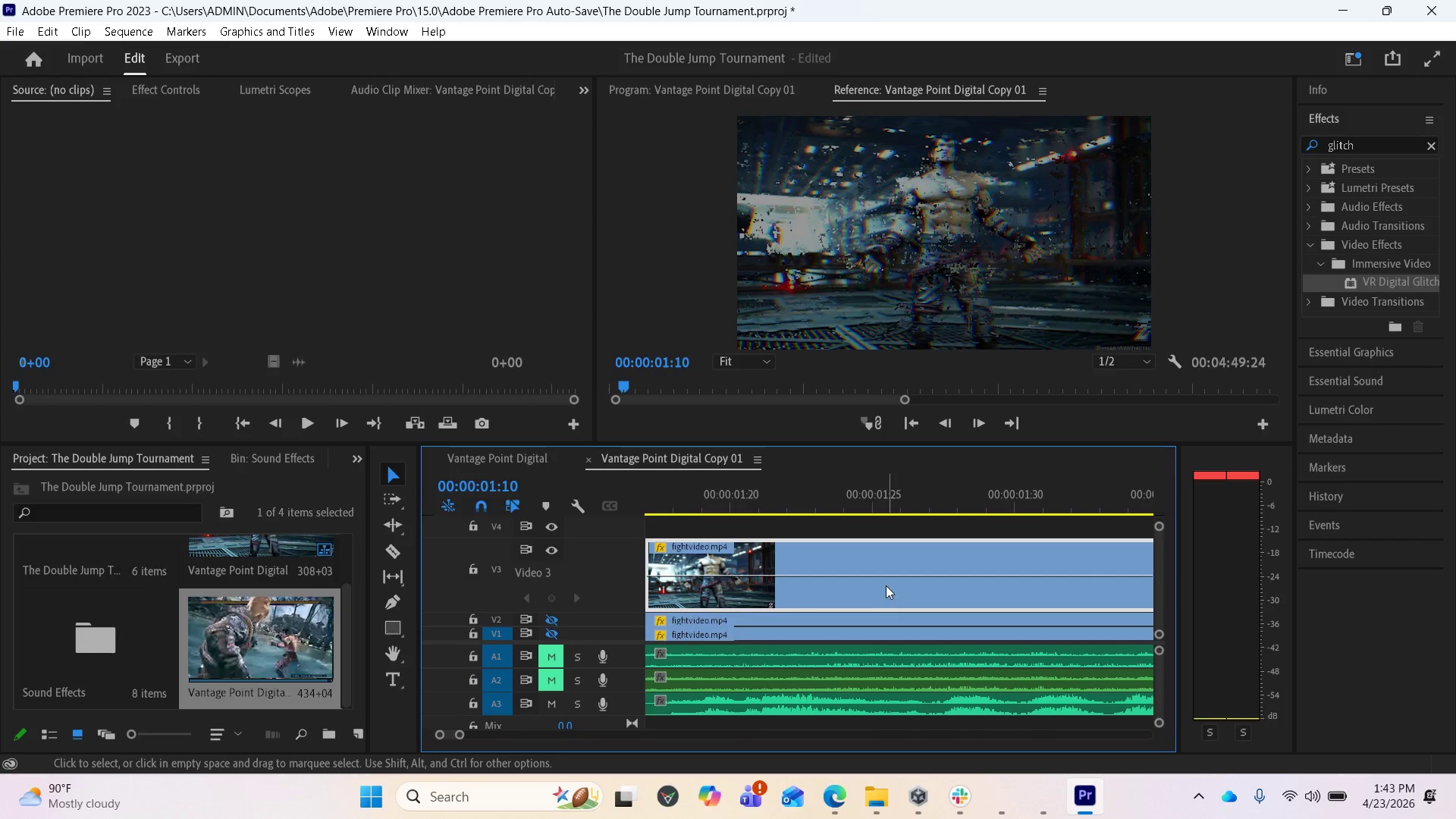 
hold_key(key=AltLeft, duration=1.28)
left_click_drag(start_coordinate=[885, 584], to_coordinate=[997, 582])
 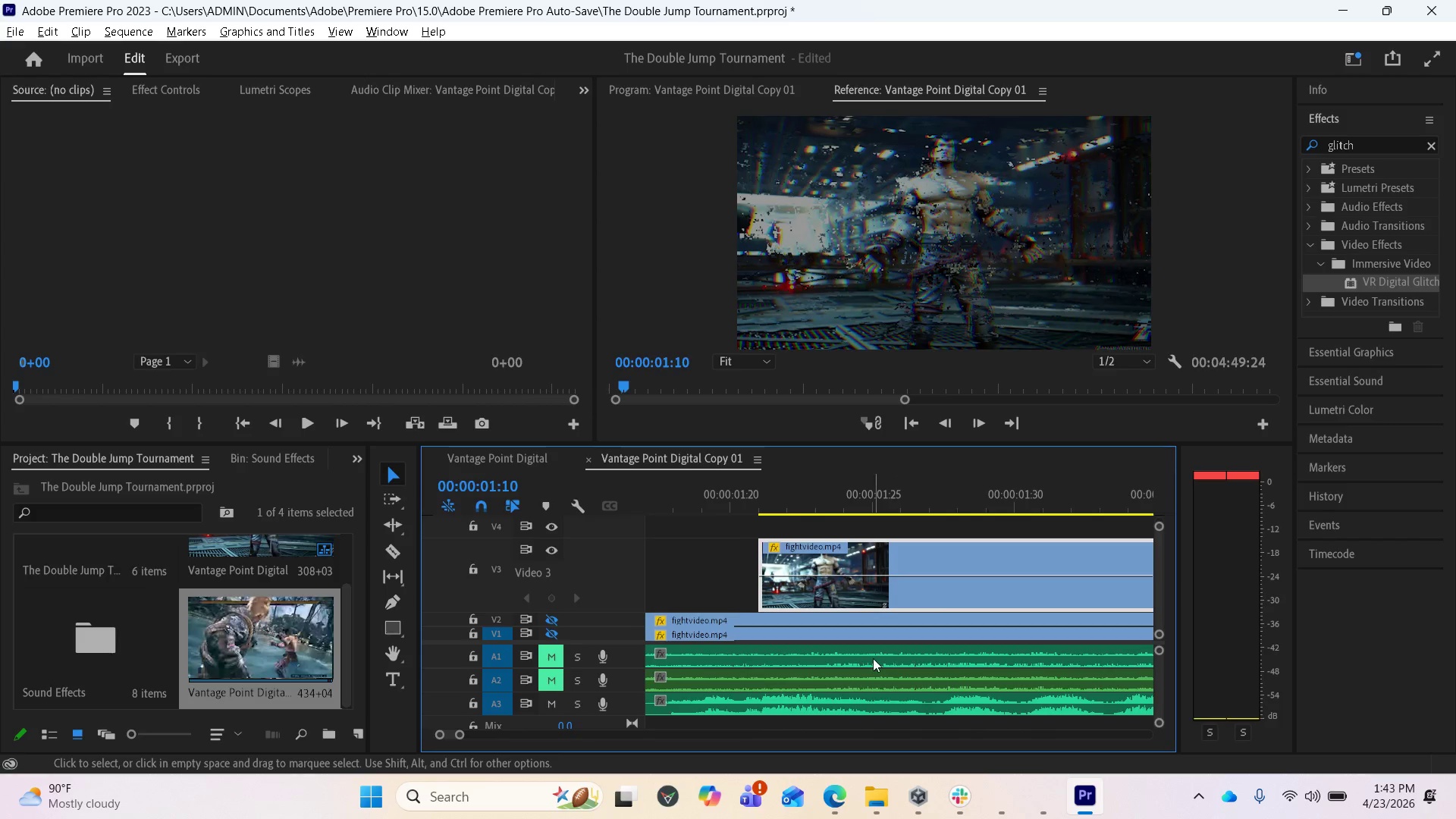 
scroll: coordinate [886, 648], scroll_direction: up, amount: 9.0
 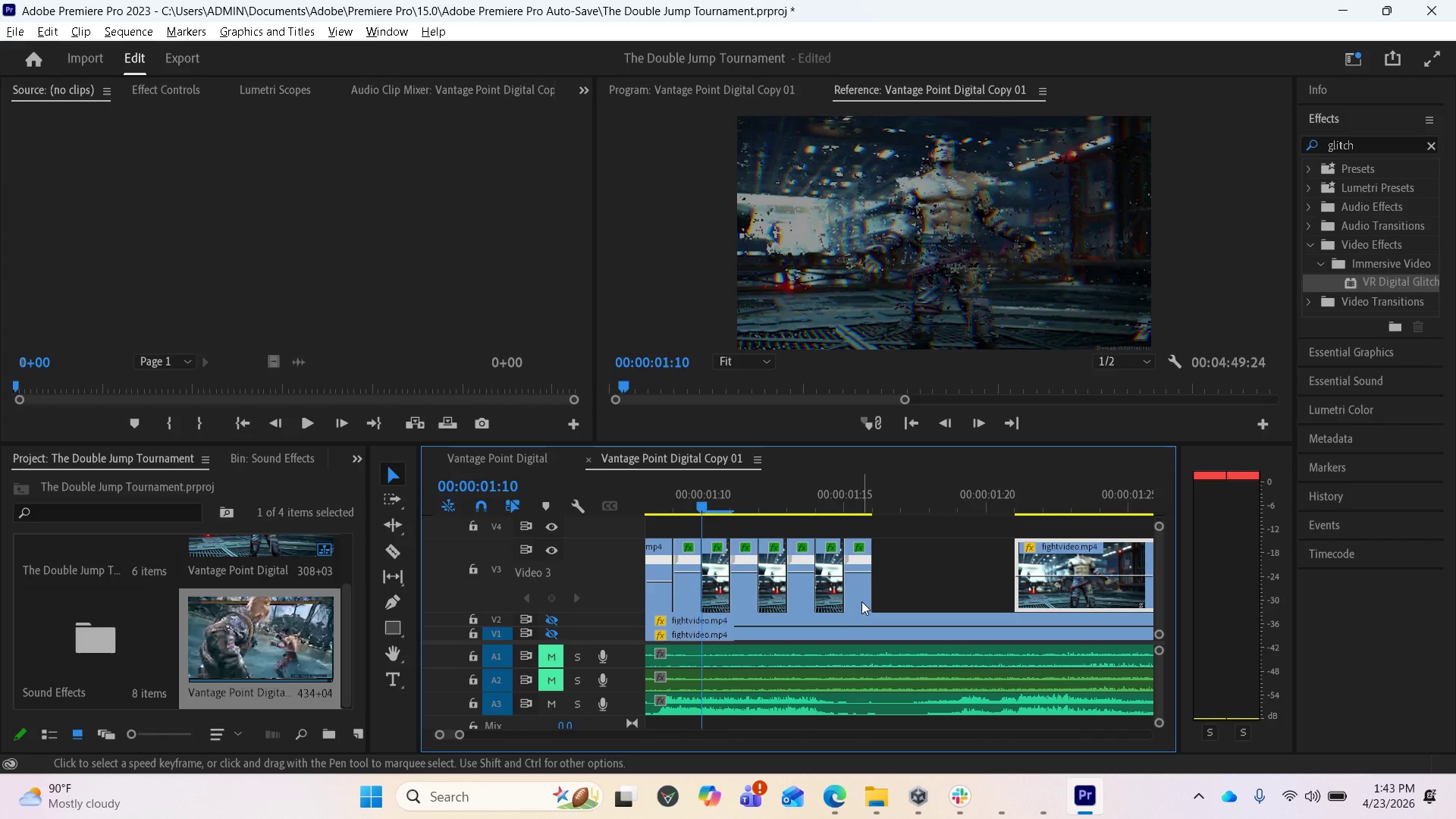 
left_click([861, 593])
 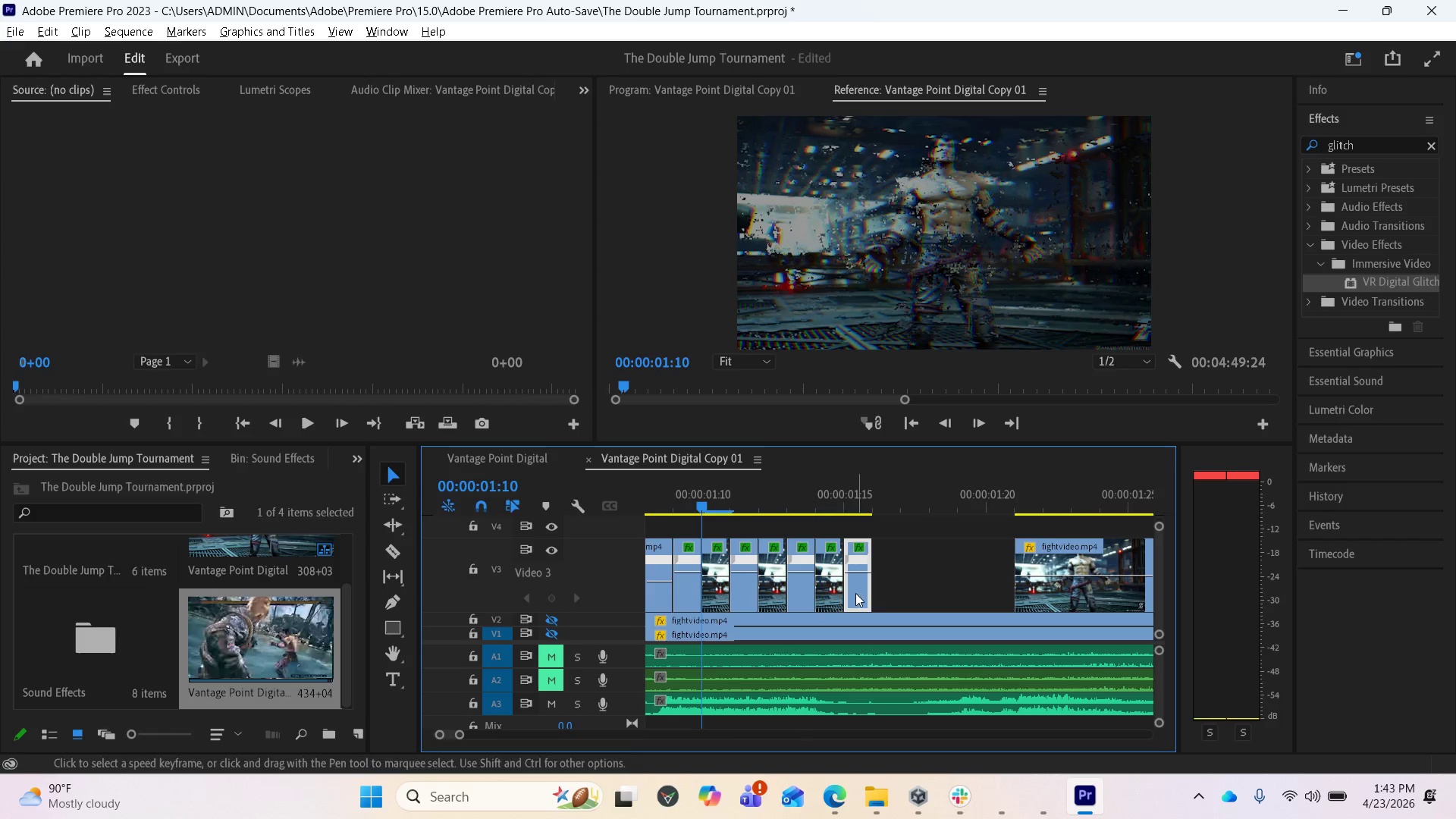 
hold_key(key=ShiftLeft, duration=6.27)
left_click([824, 588])
 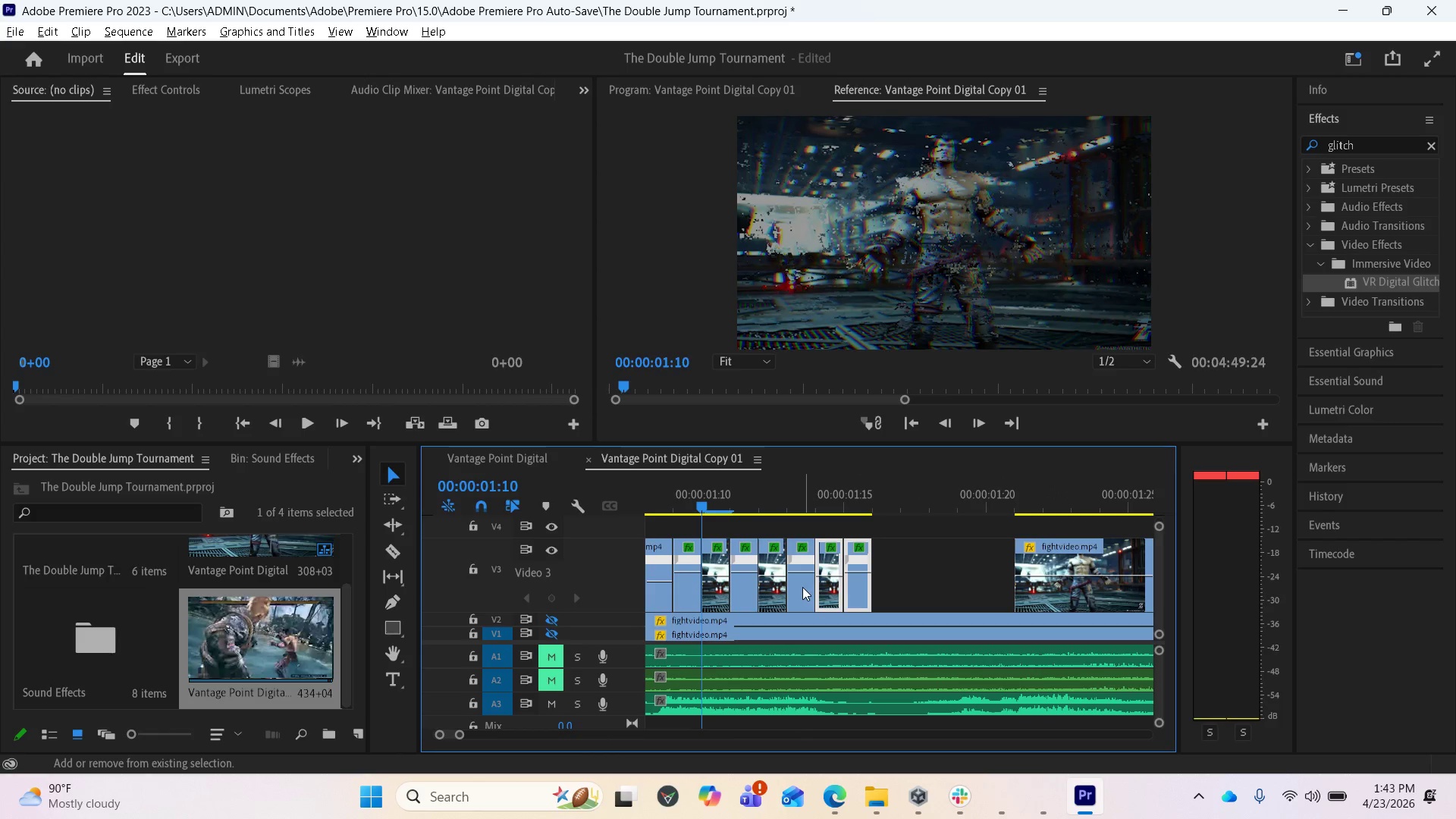 
left_click([802, 587])
 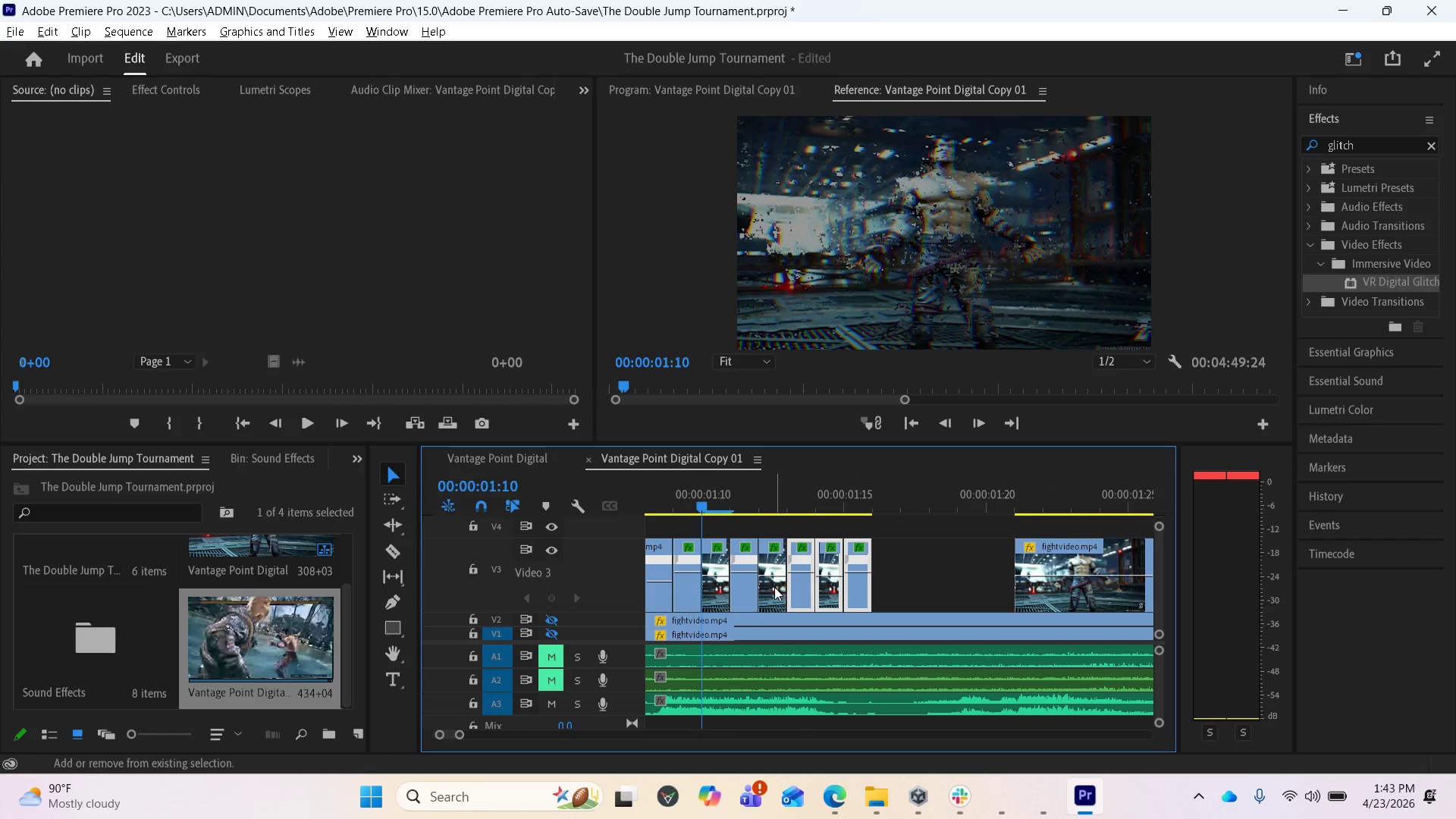 
left_click([772, 588])
 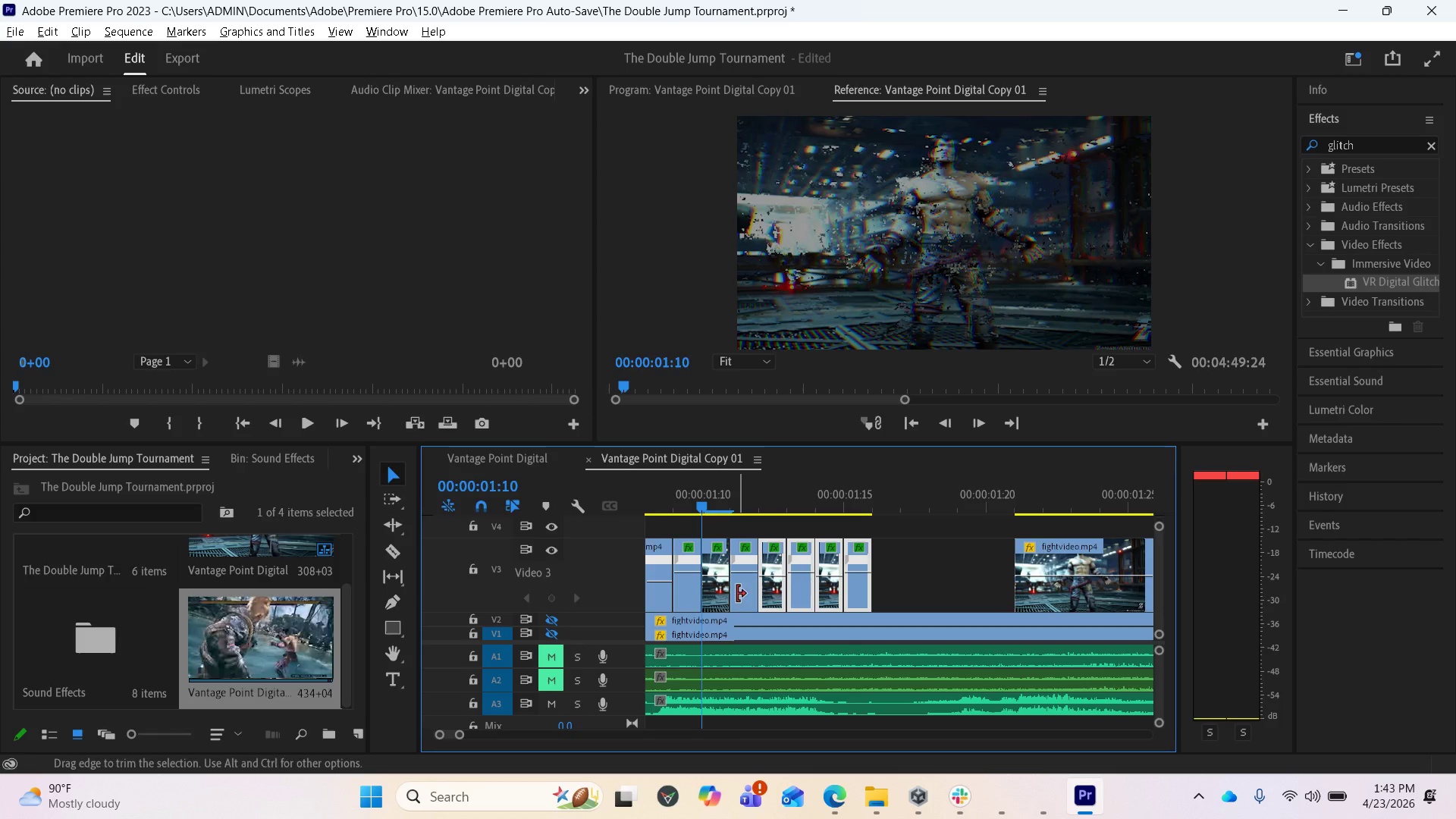 
left_click([743, 593])
 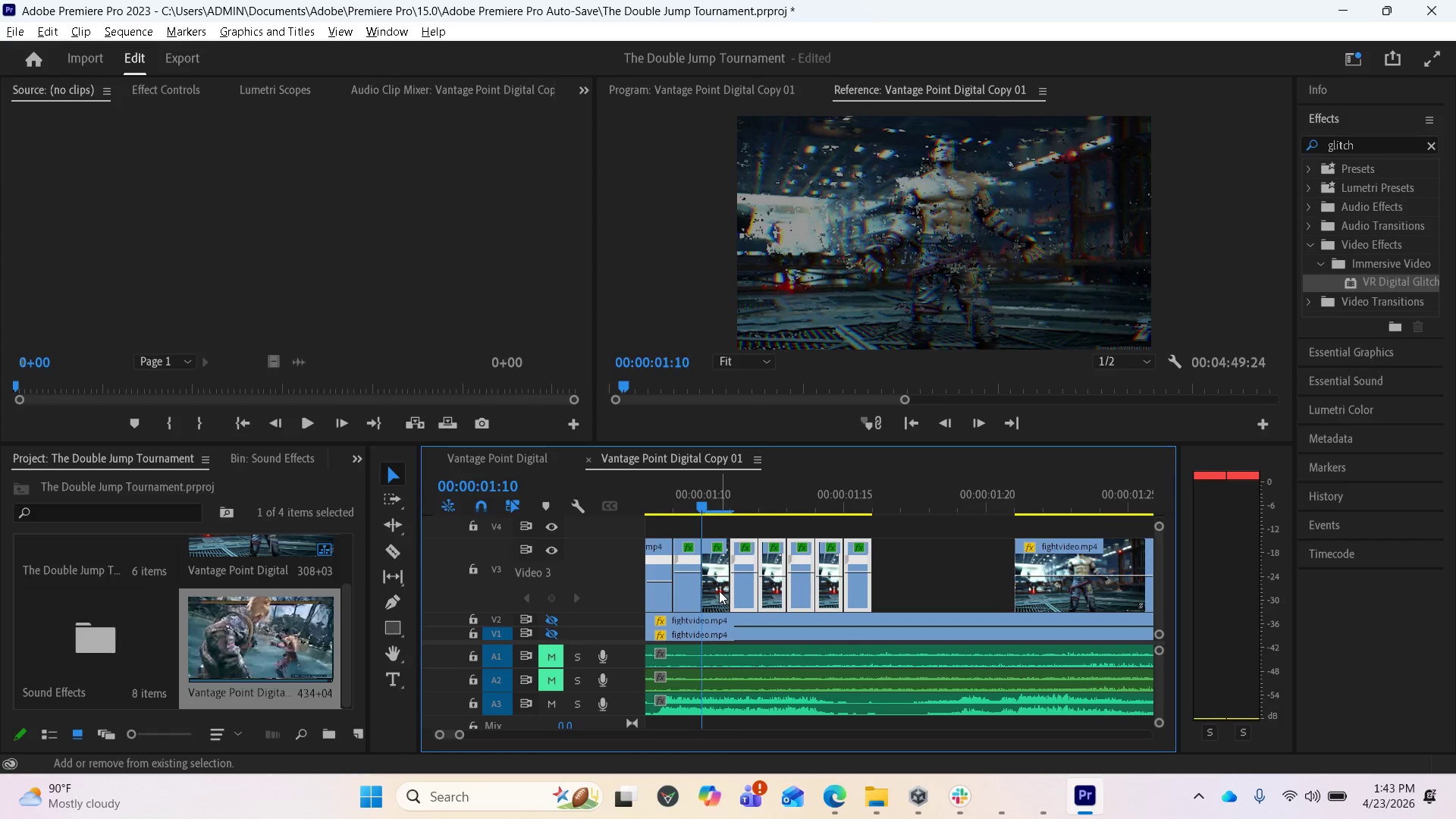 
left_click([718, 591])
 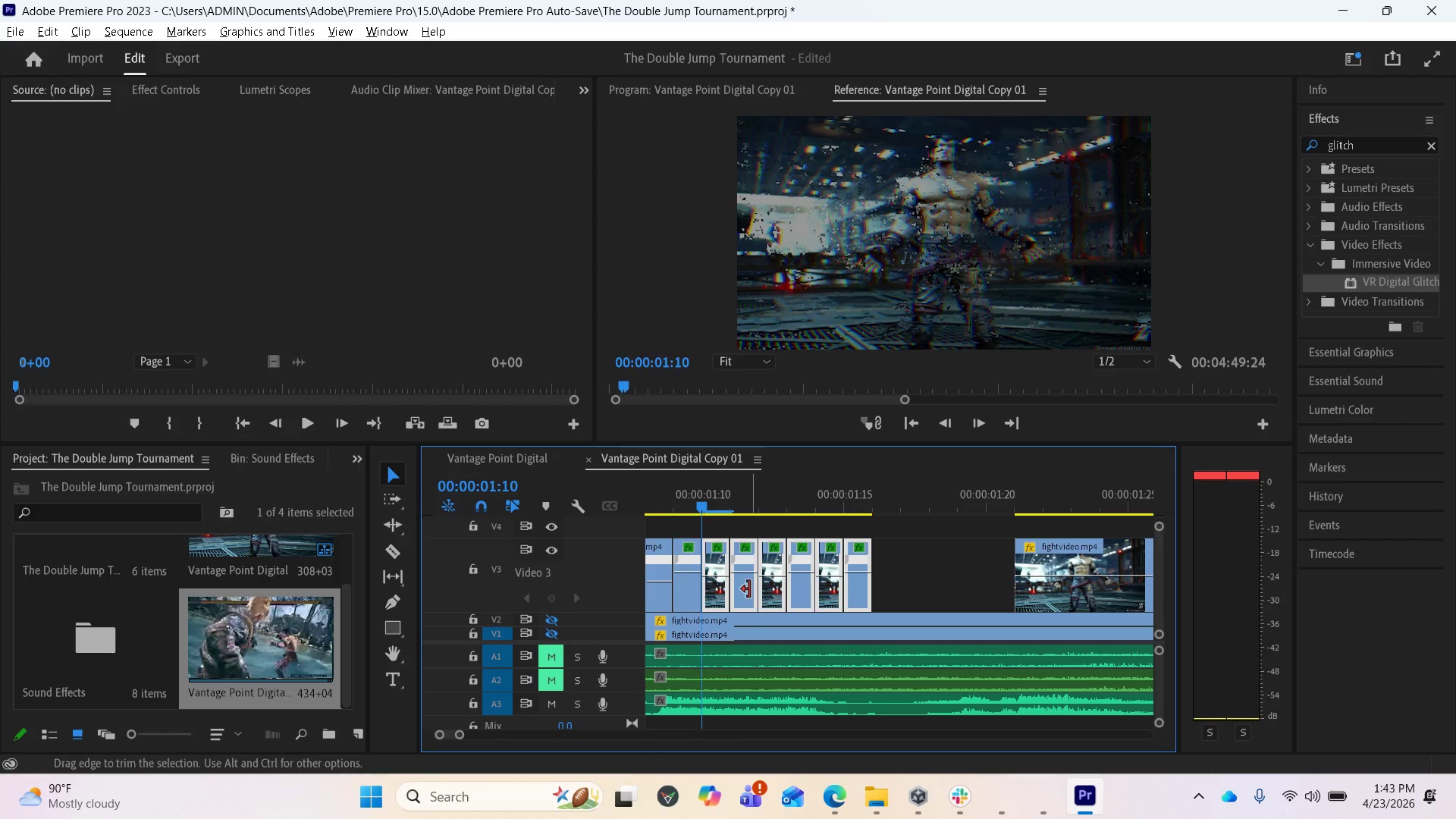 
left_click([749, 589])
 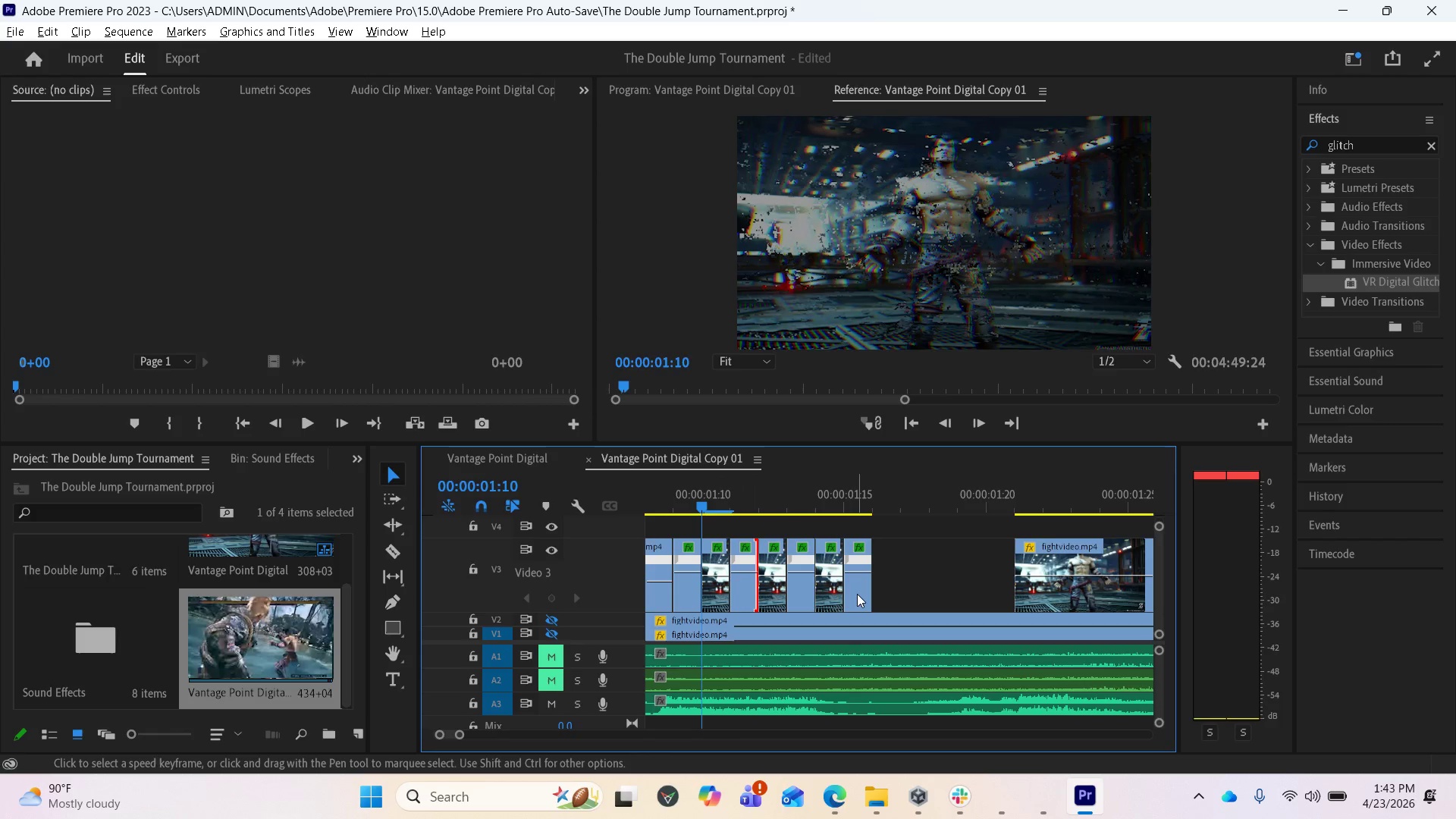 
left_click([863, 590])
 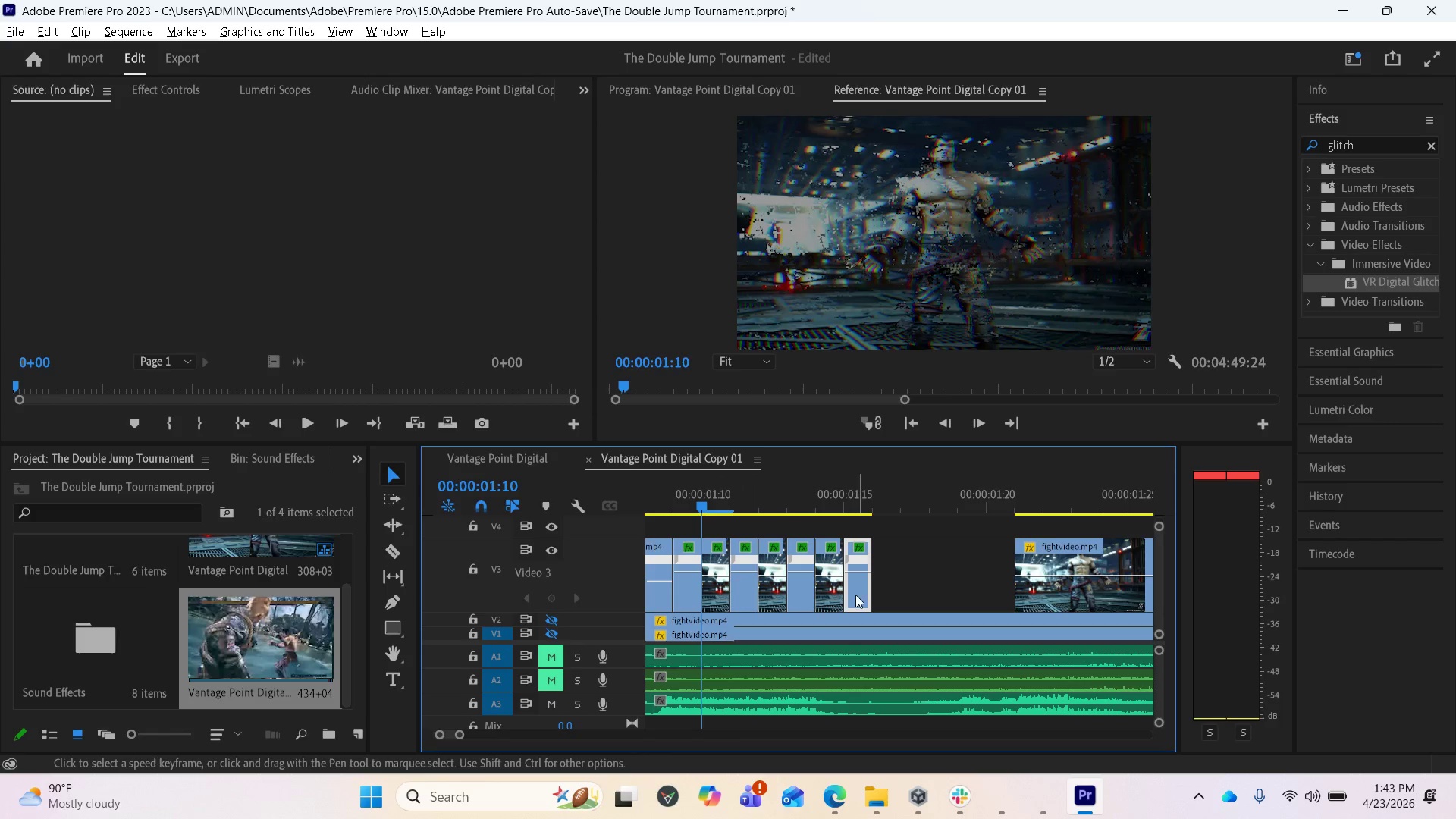 
hold_key(key=ShiftLeft, duration=4.33)
left_click([830, 592])
 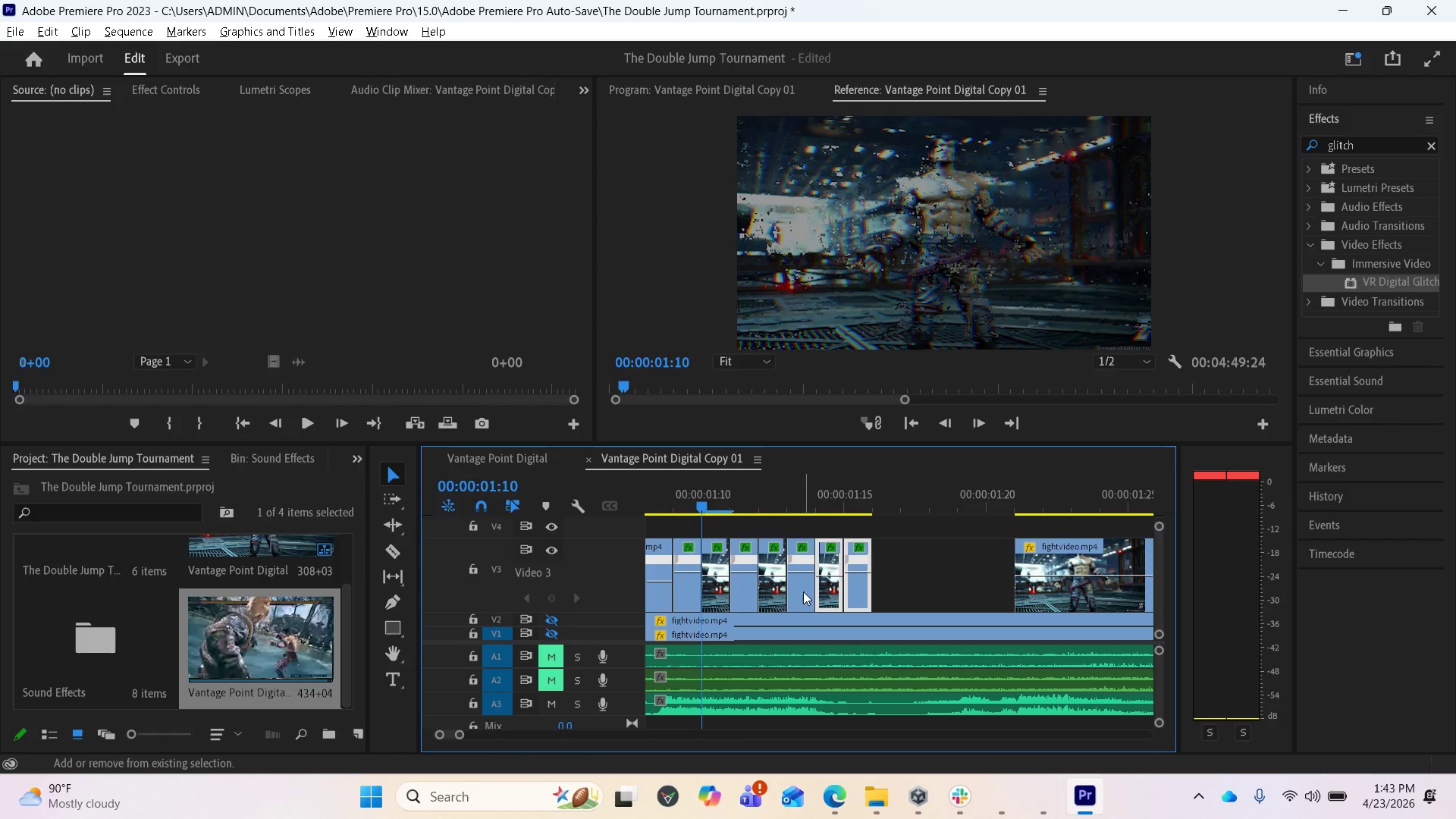 
left_click([802, 592])
 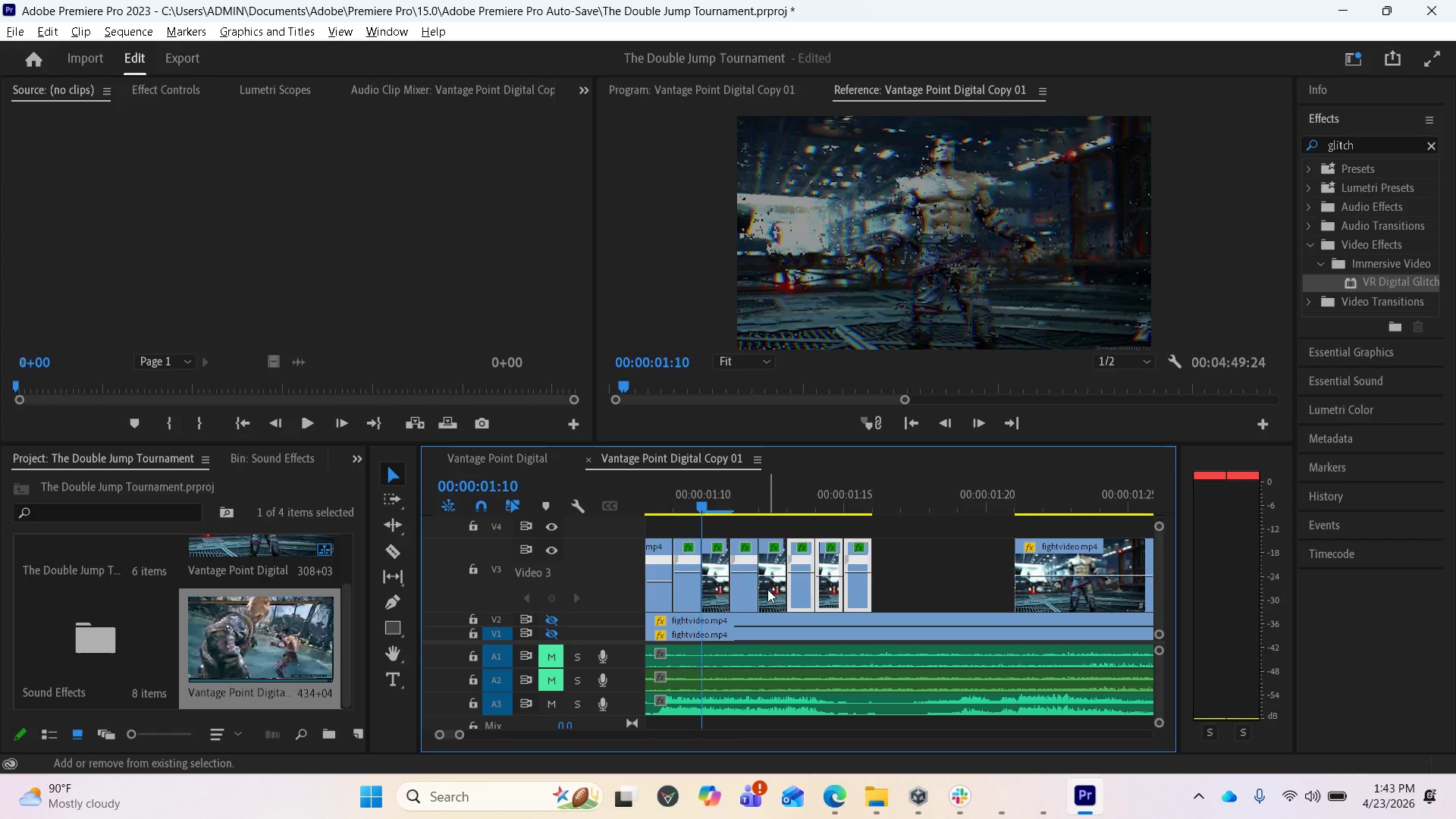 
left_click([767, 589])
 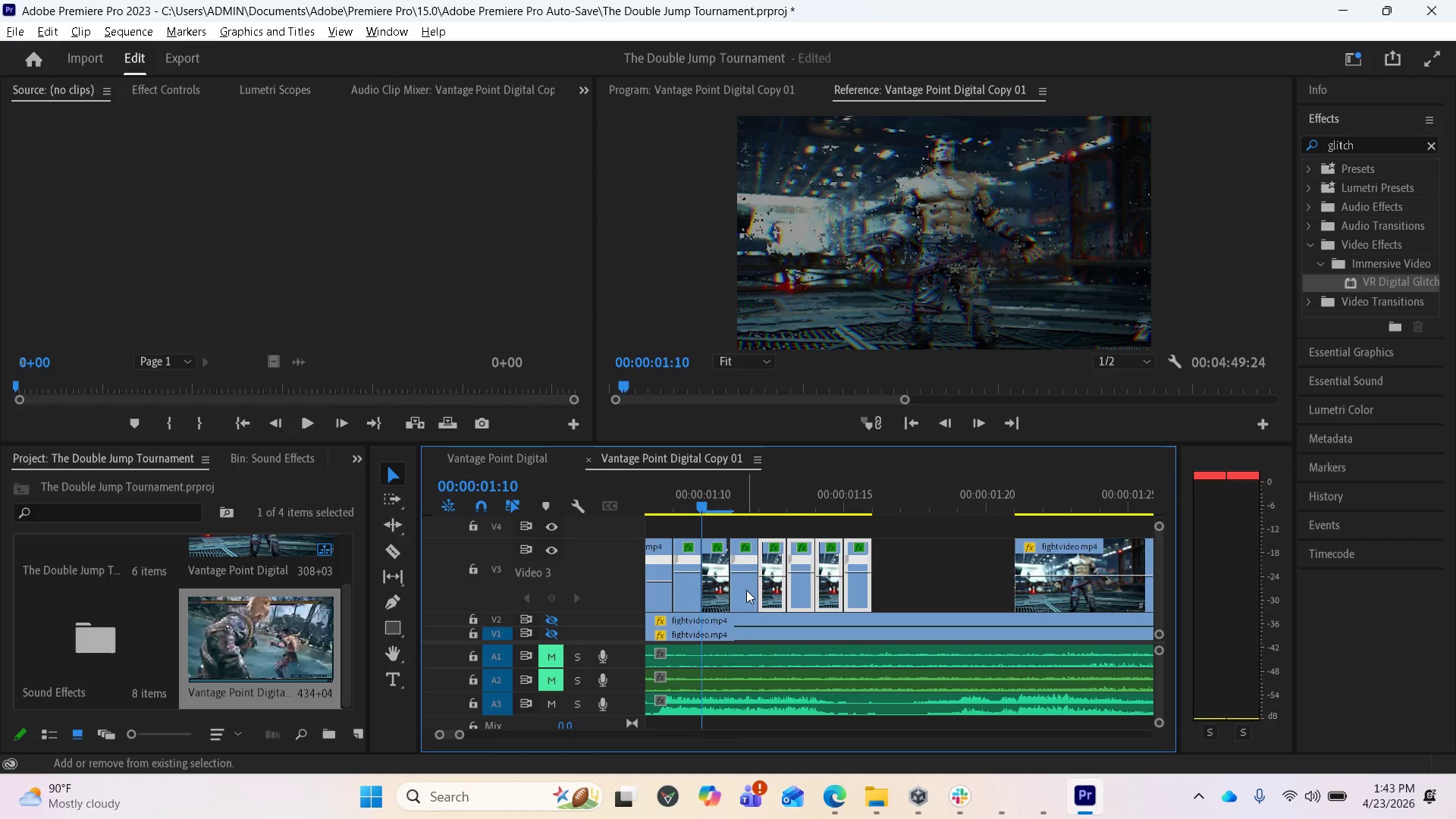 
left_click([746, 590])
 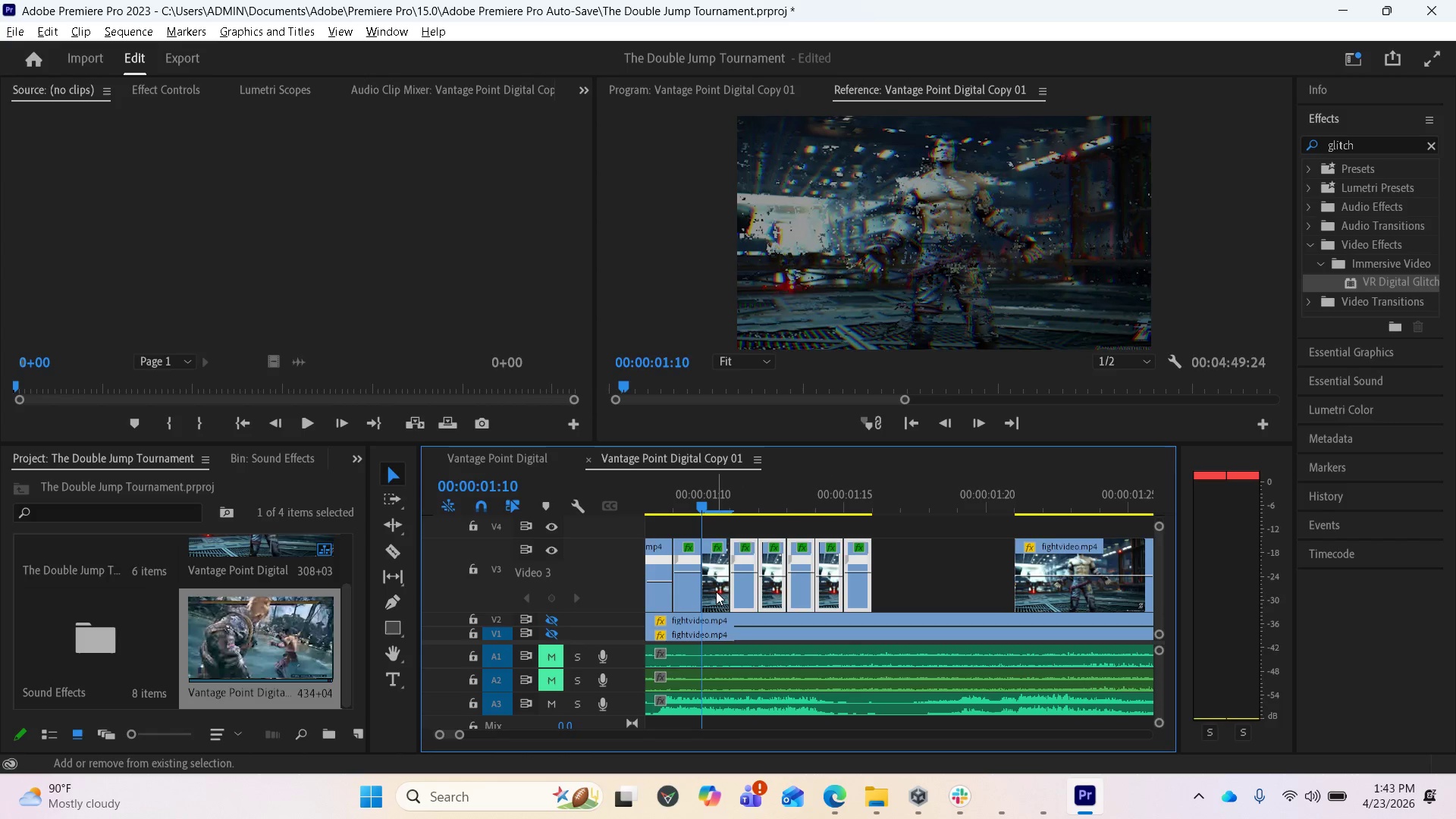 
left_click([716, 592])
 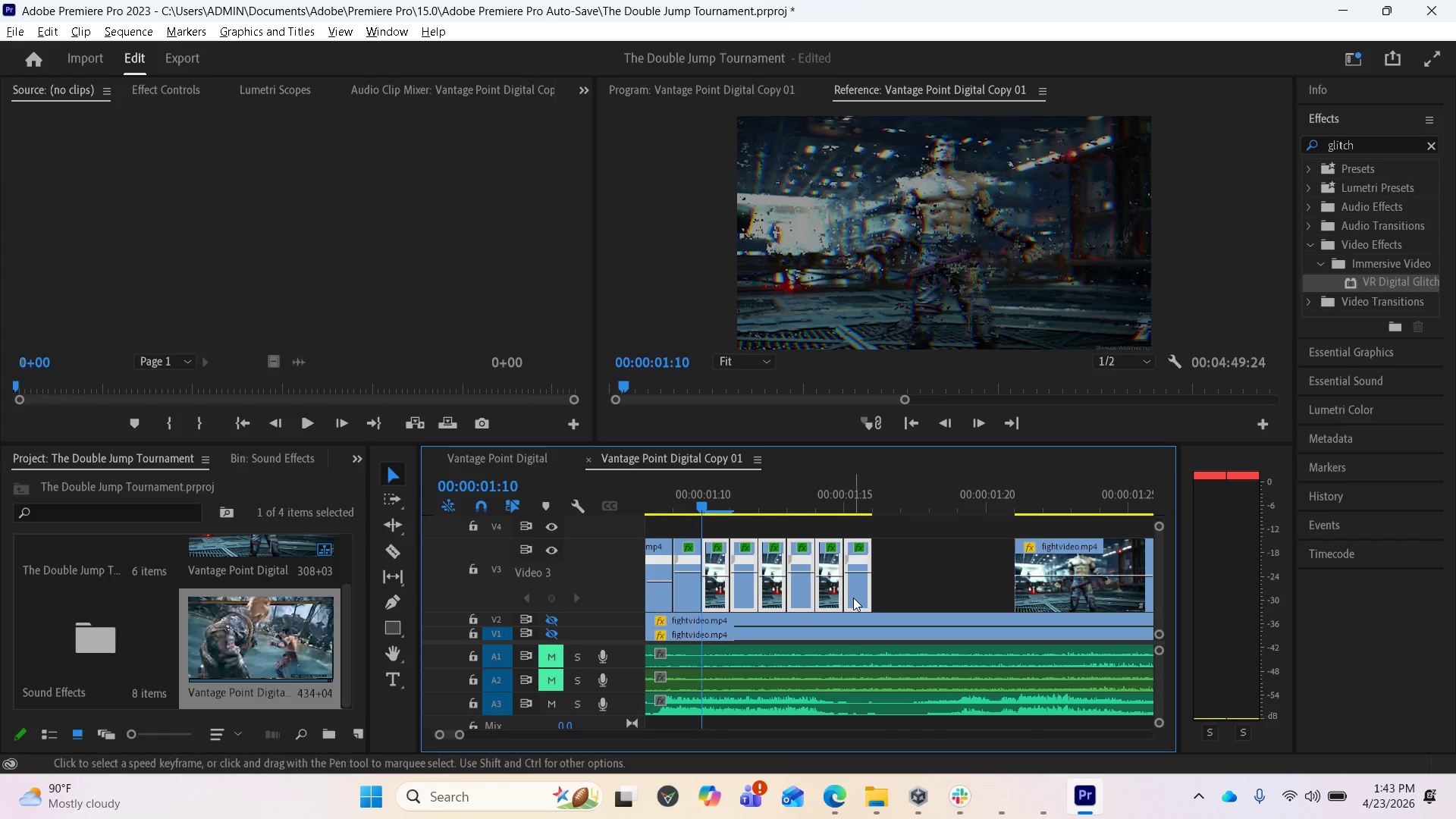 
left_click_drag(start_coordinate=[855, 598], to_coordinate=[965, 521])
 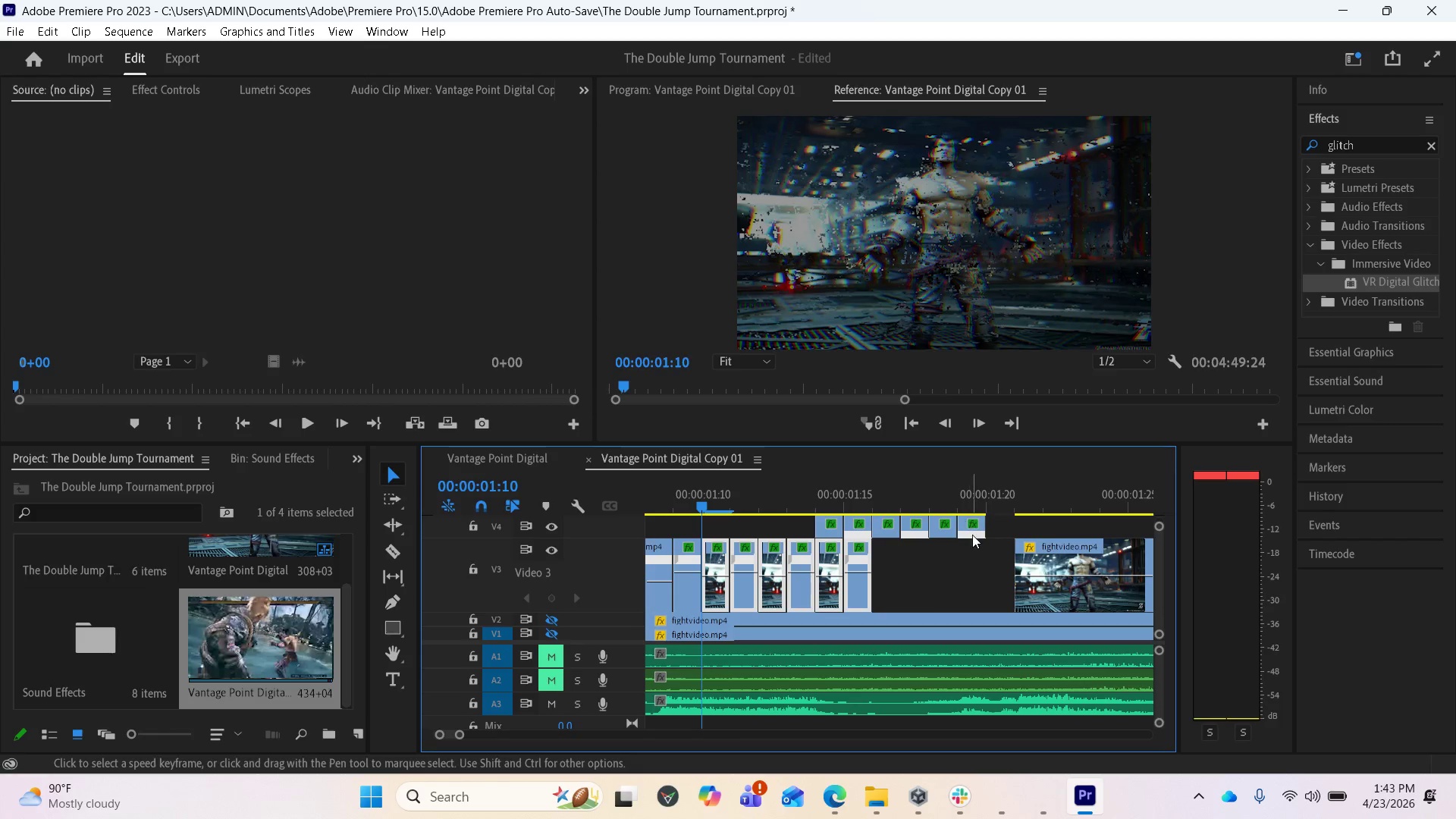 
hold_key(key=AltLeft, duration=6.16)
 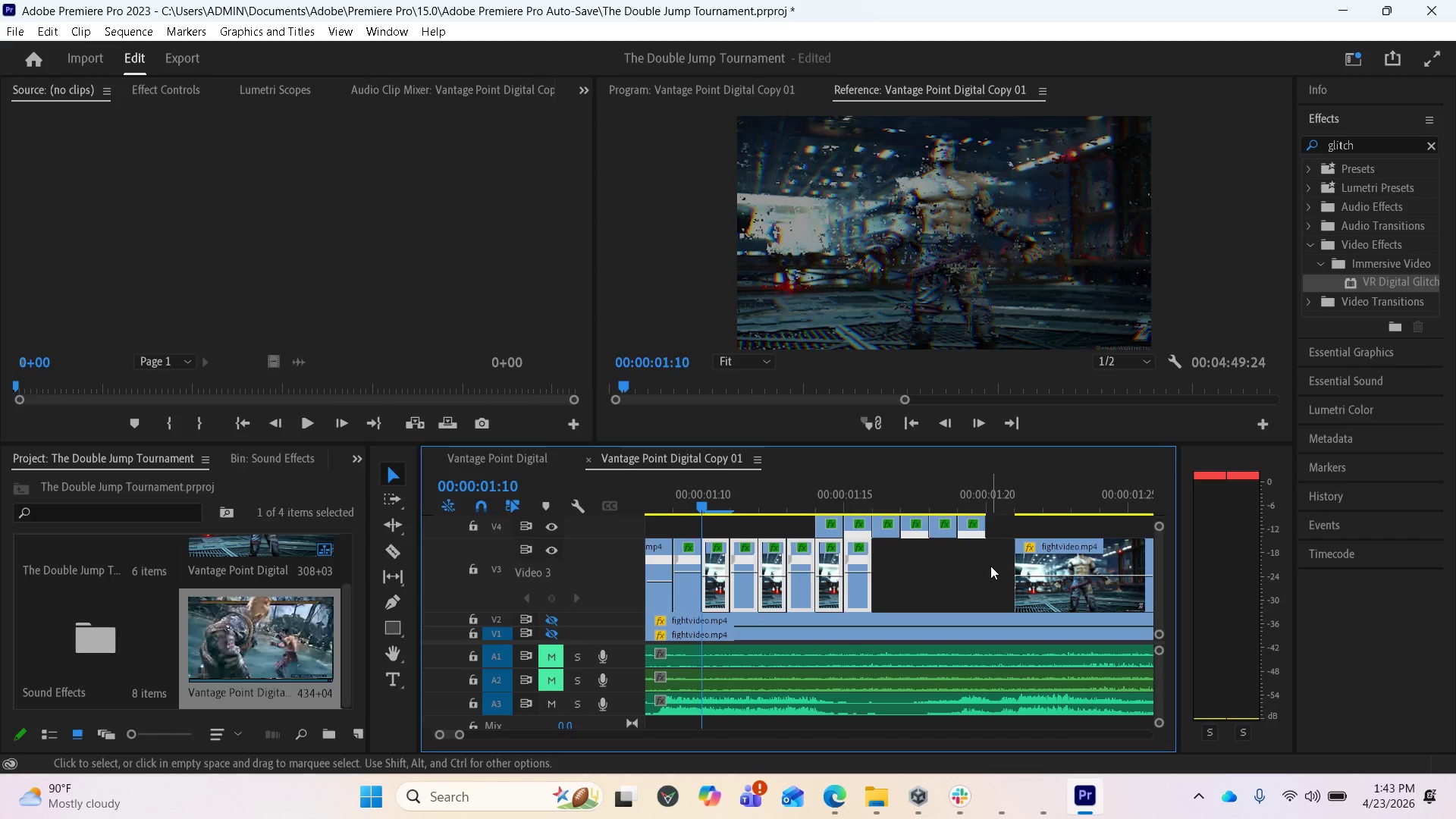 
scroll: coordinate [985, 579], scroll_direction: down, amount: 4.0
 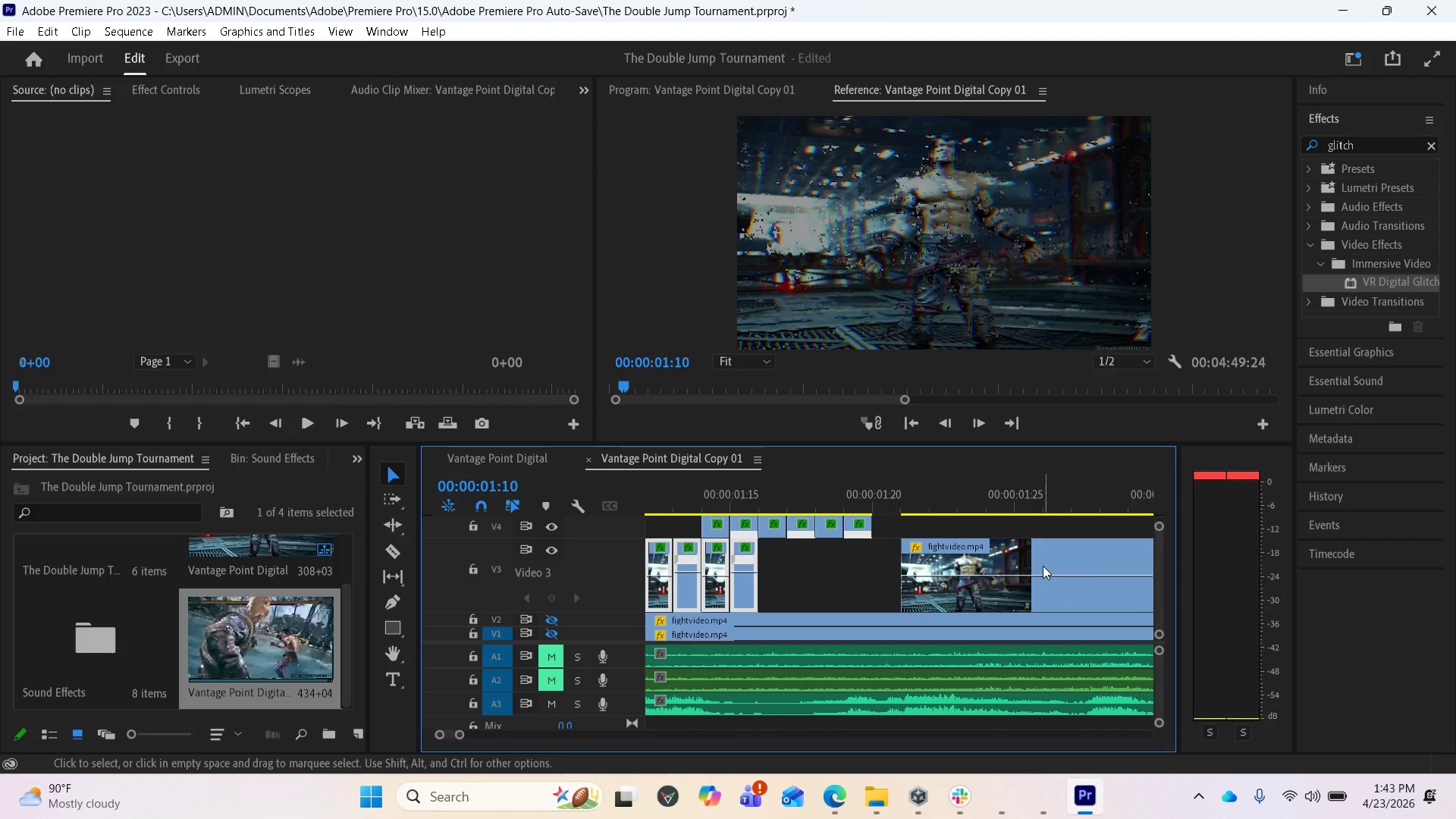 
left_click_drag(start_coordinate=[1044, 565], to_coordinate=[1159, 568])
 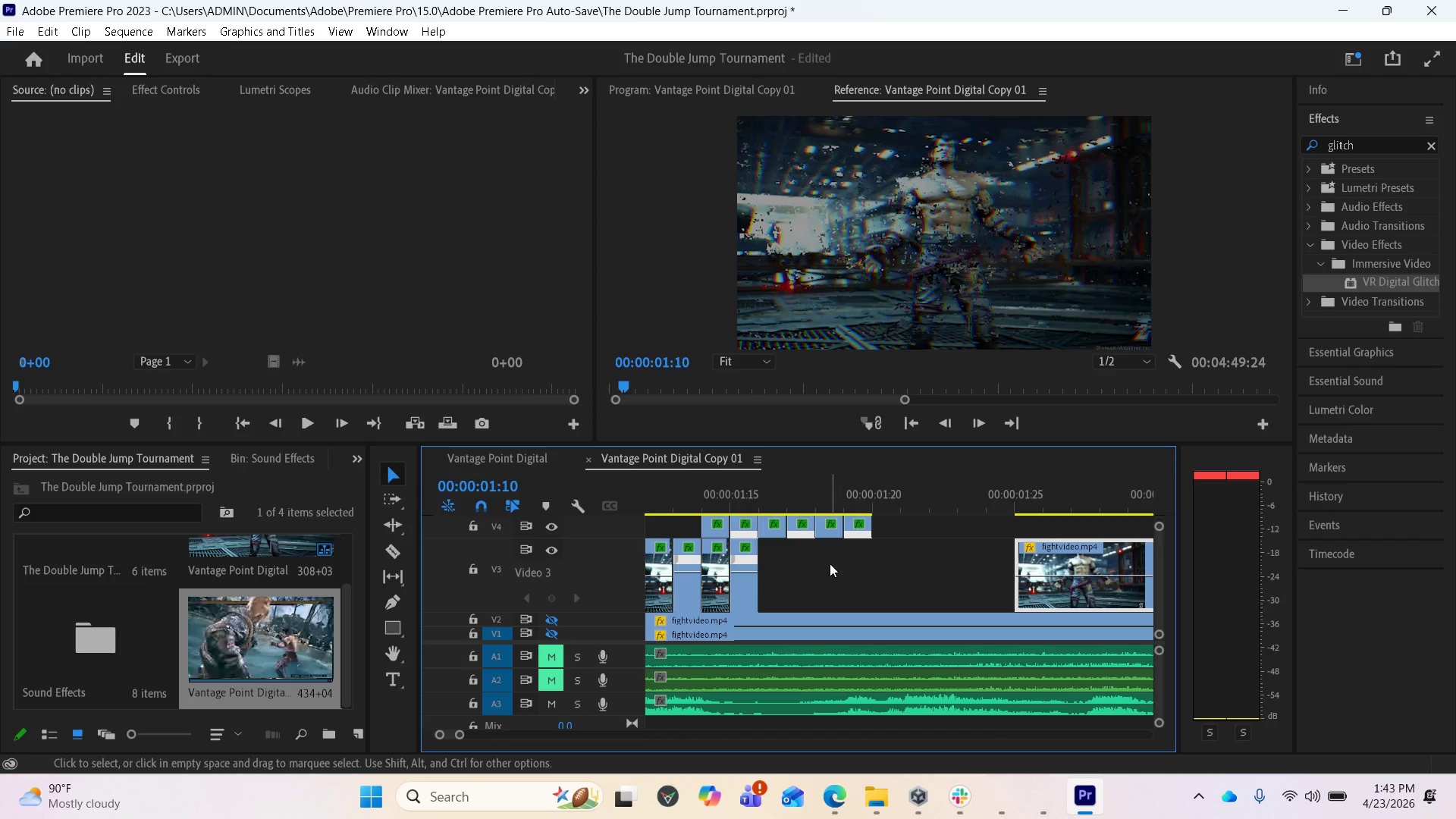 
scroll: coordinate [831, 564], scroll_direction: up, amount: 1.0
 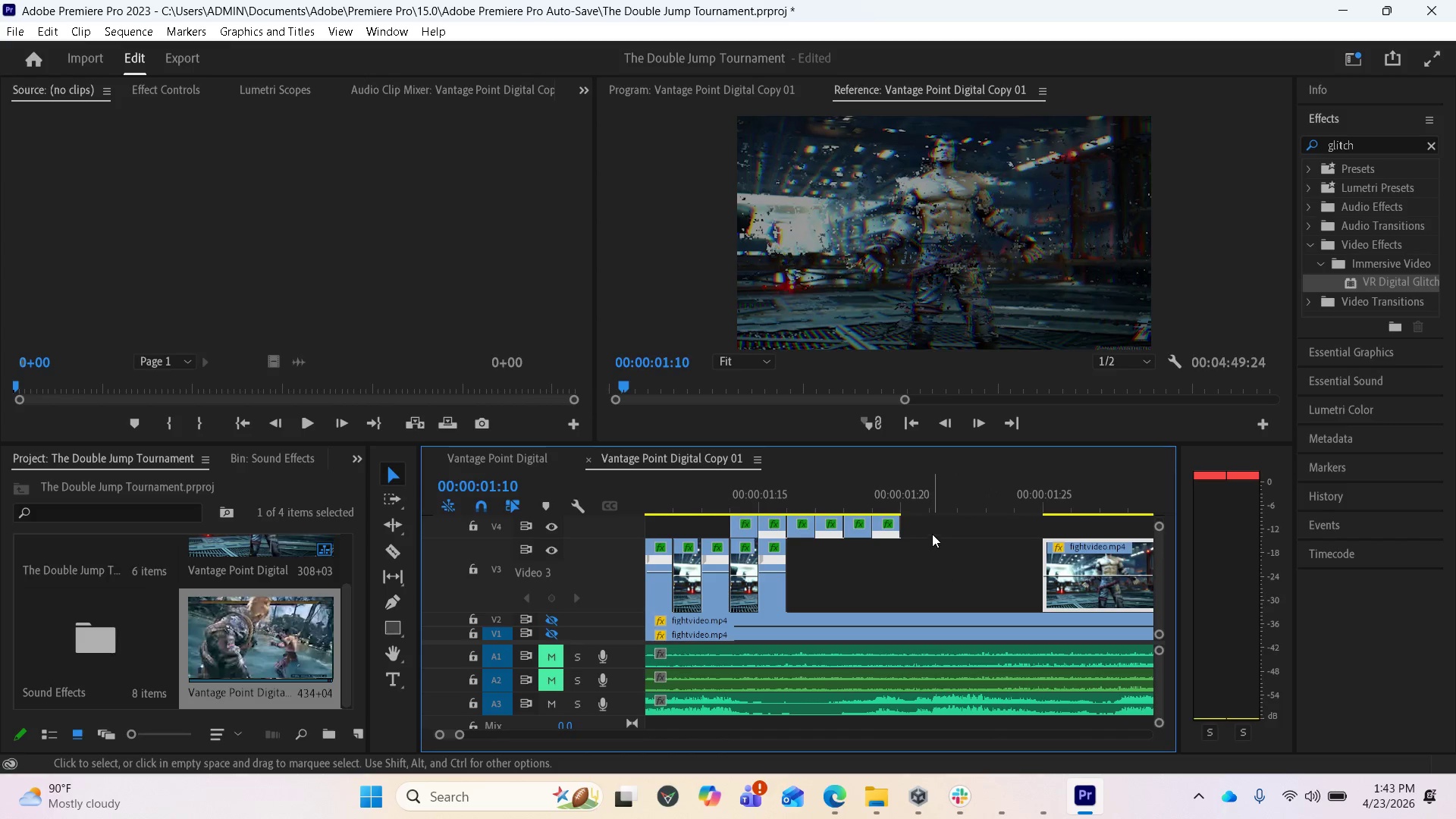 
left_click_drag(start_coordinate=[932, 533], to_coordinate=[733, 494])
 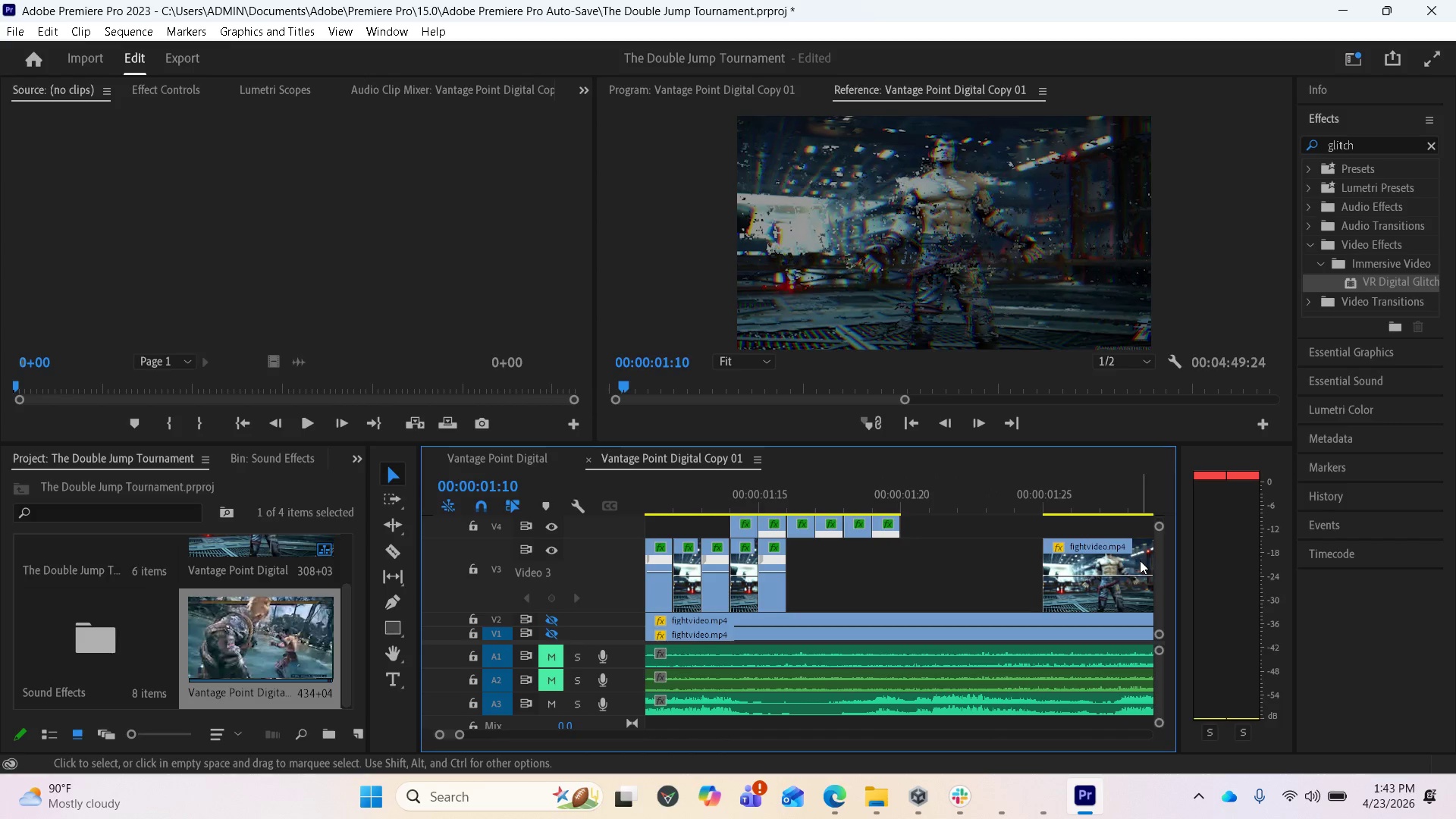 
left_click_drag(start_coordinate=[1159, 566], to_coordinate=[1160, 561])
 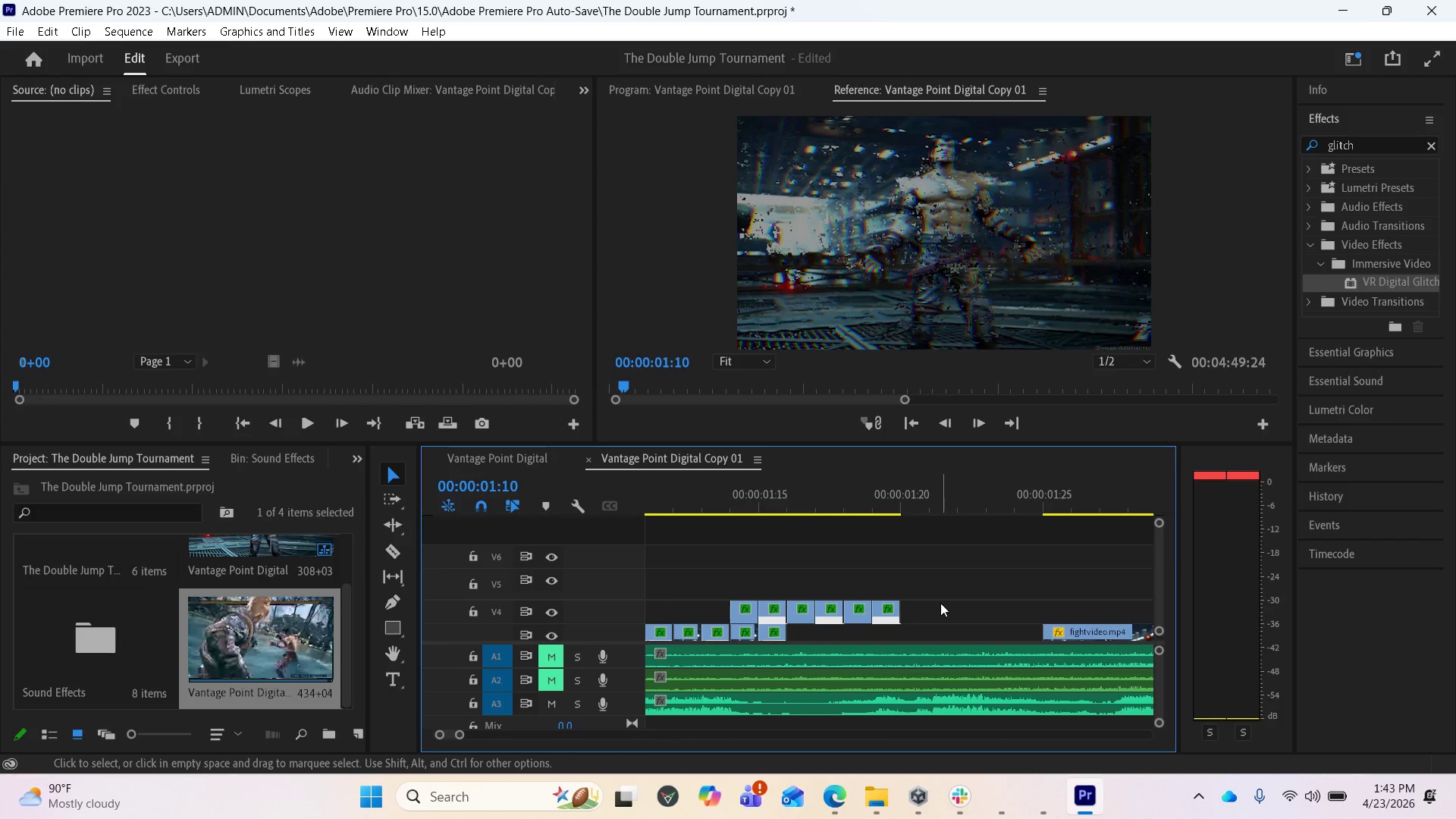 
scroll: coordinate [940, 603], scroll_direction: down, amount: 1.0
 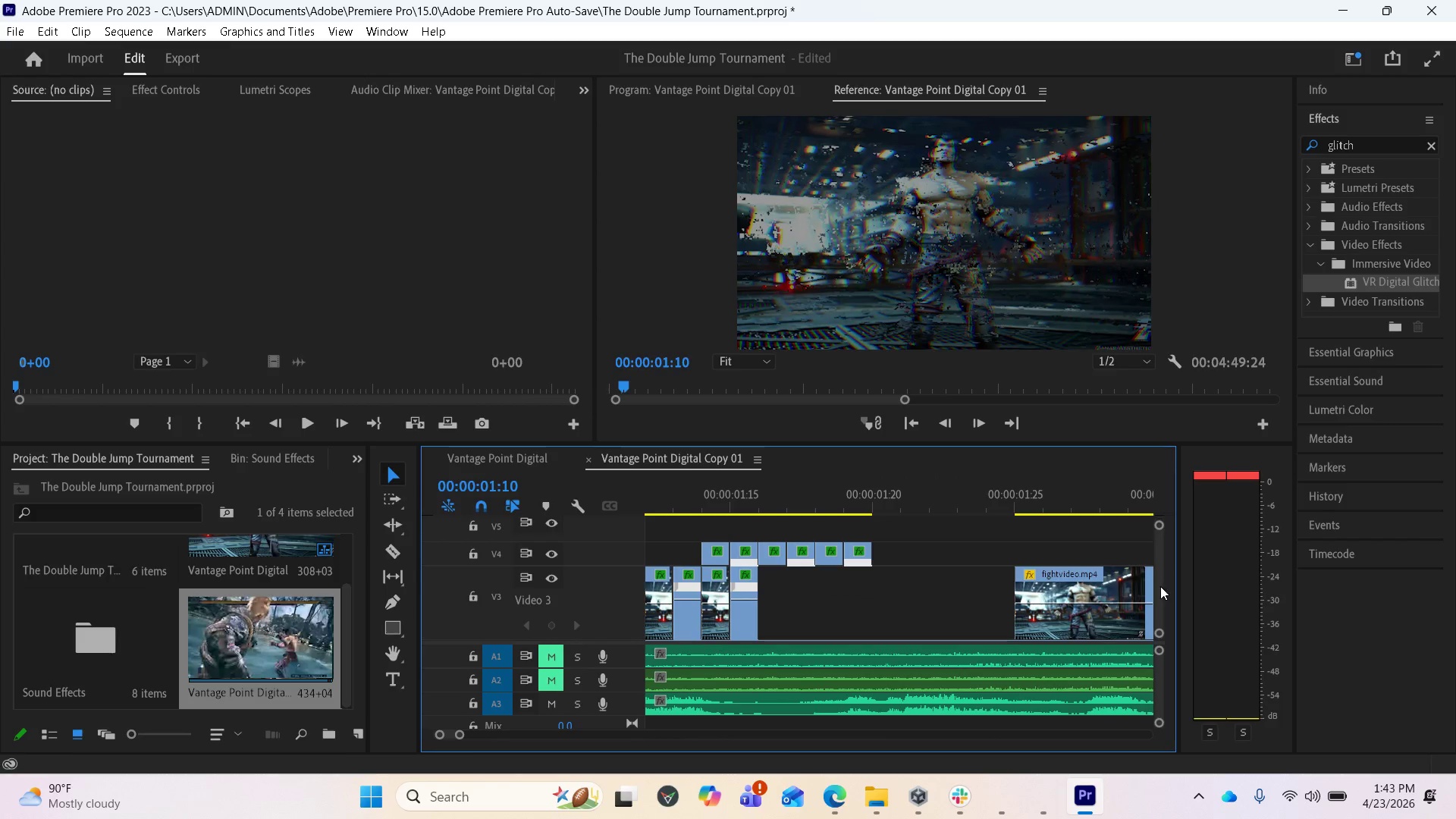 
left_click_drag(start_coordinate=[902, 555], to_coordinate=[679, 531])
 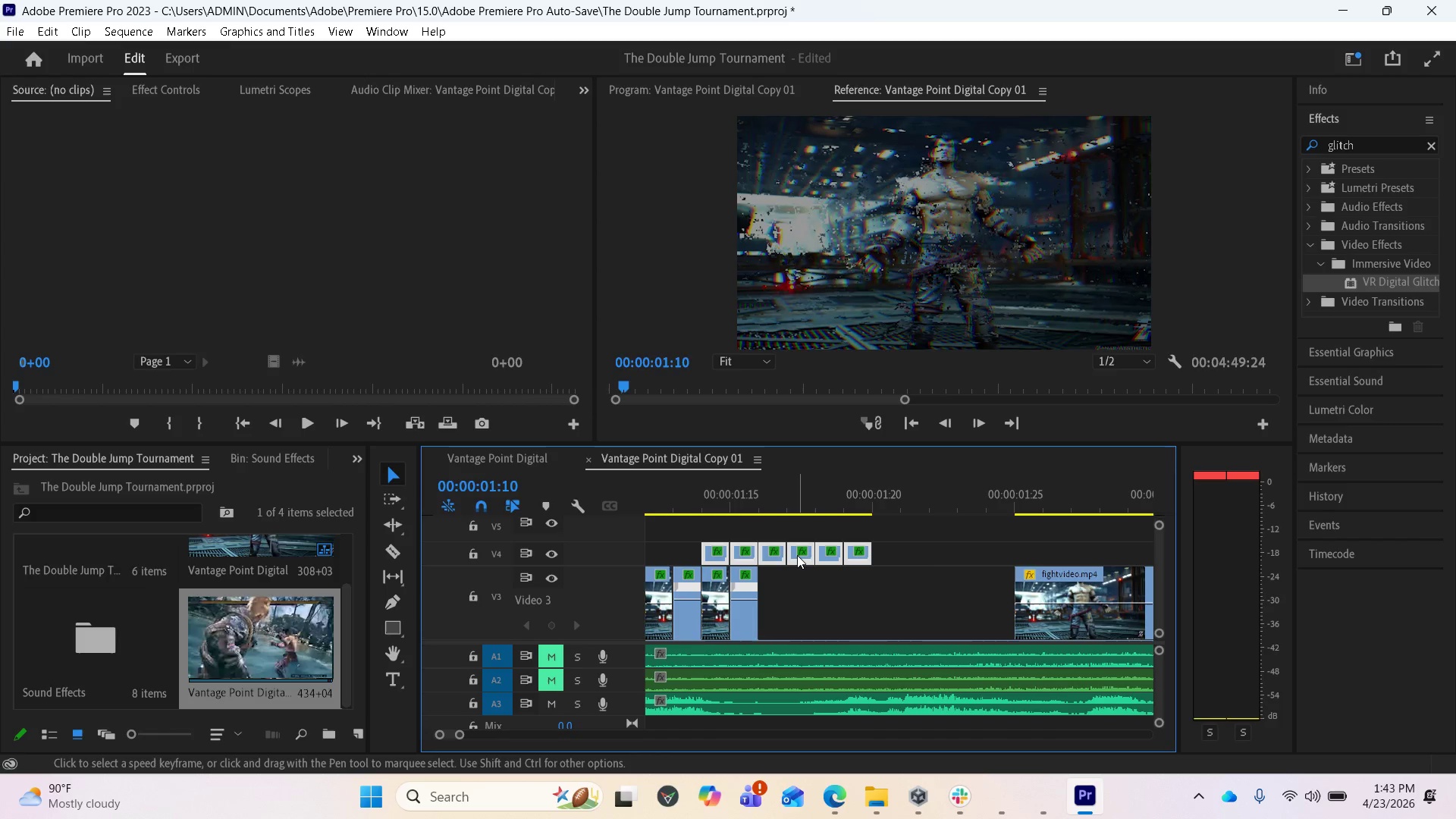 
left_click_drag(start_coordinate=[797, 555], to_coordinate=[861, 578])
 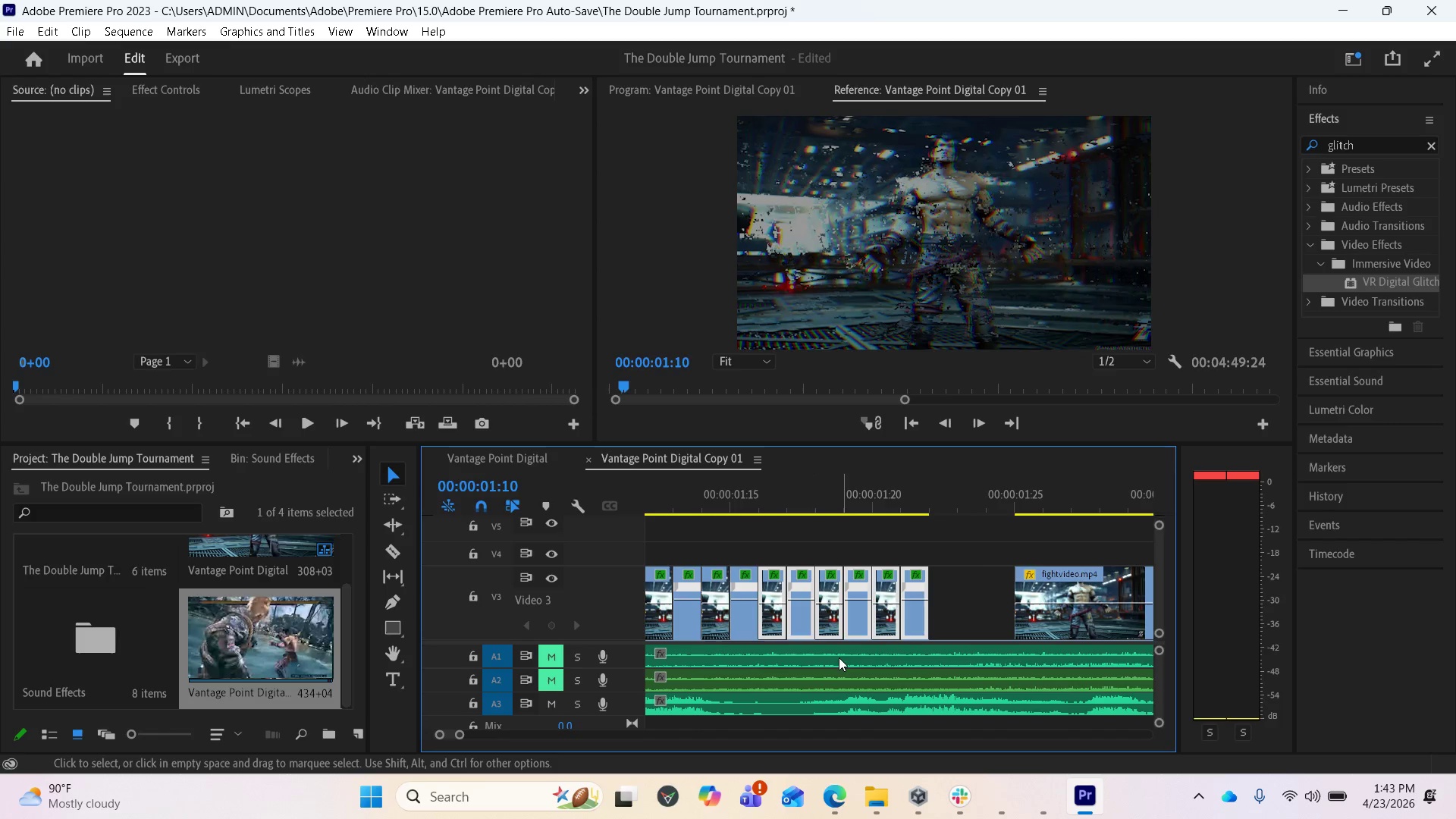 
scroll: coordinate [845, 671], scroll_direction: up, amount: 5.0
 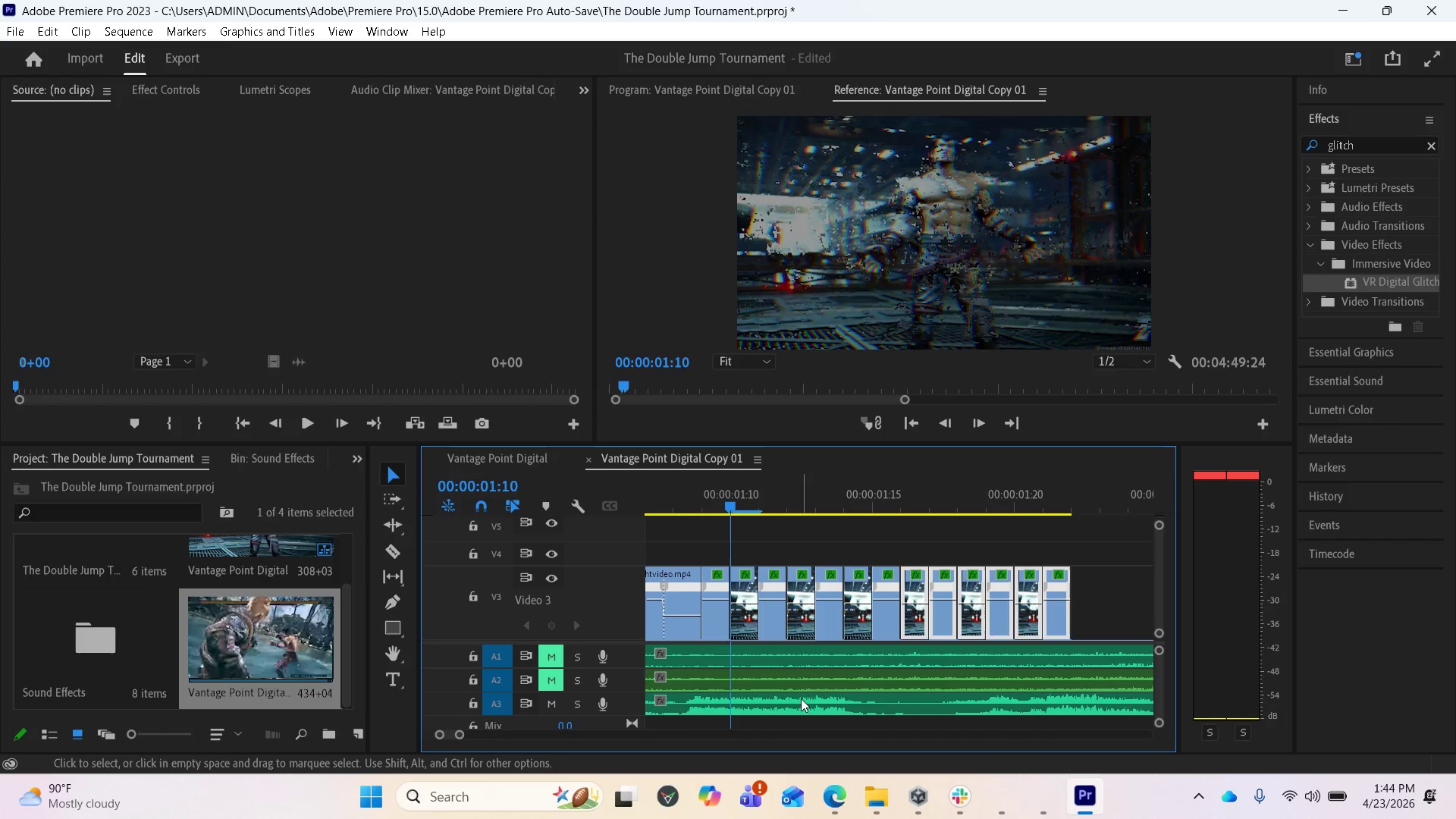 
left_click_drag(start_coordinate=[789, 701], to_coordinate=[819, 701])
 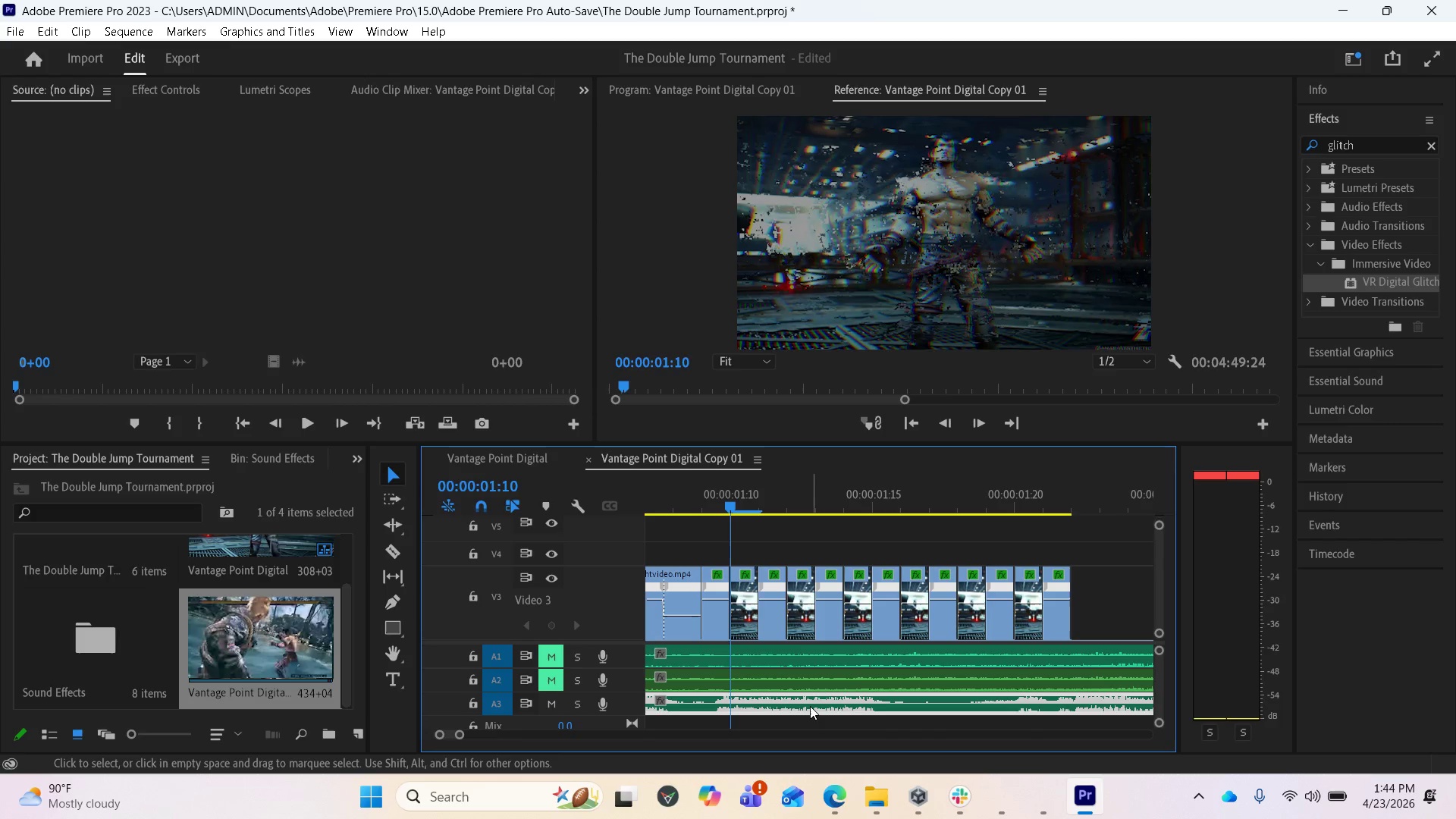 
left_click_drag(start_coordinate=[810, 706], to_coordinate=[841, 714])
 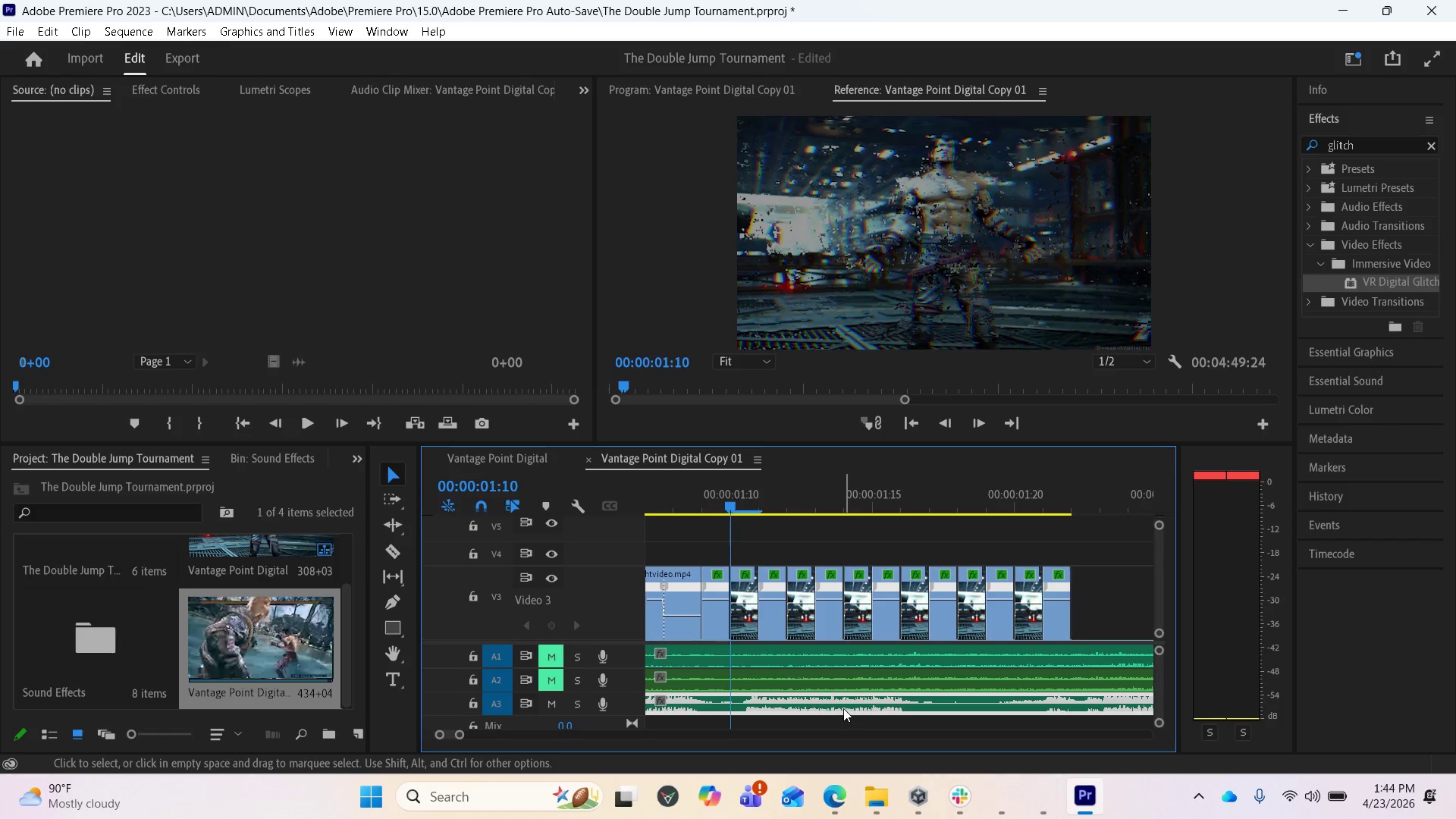 
key(Control+Z)
 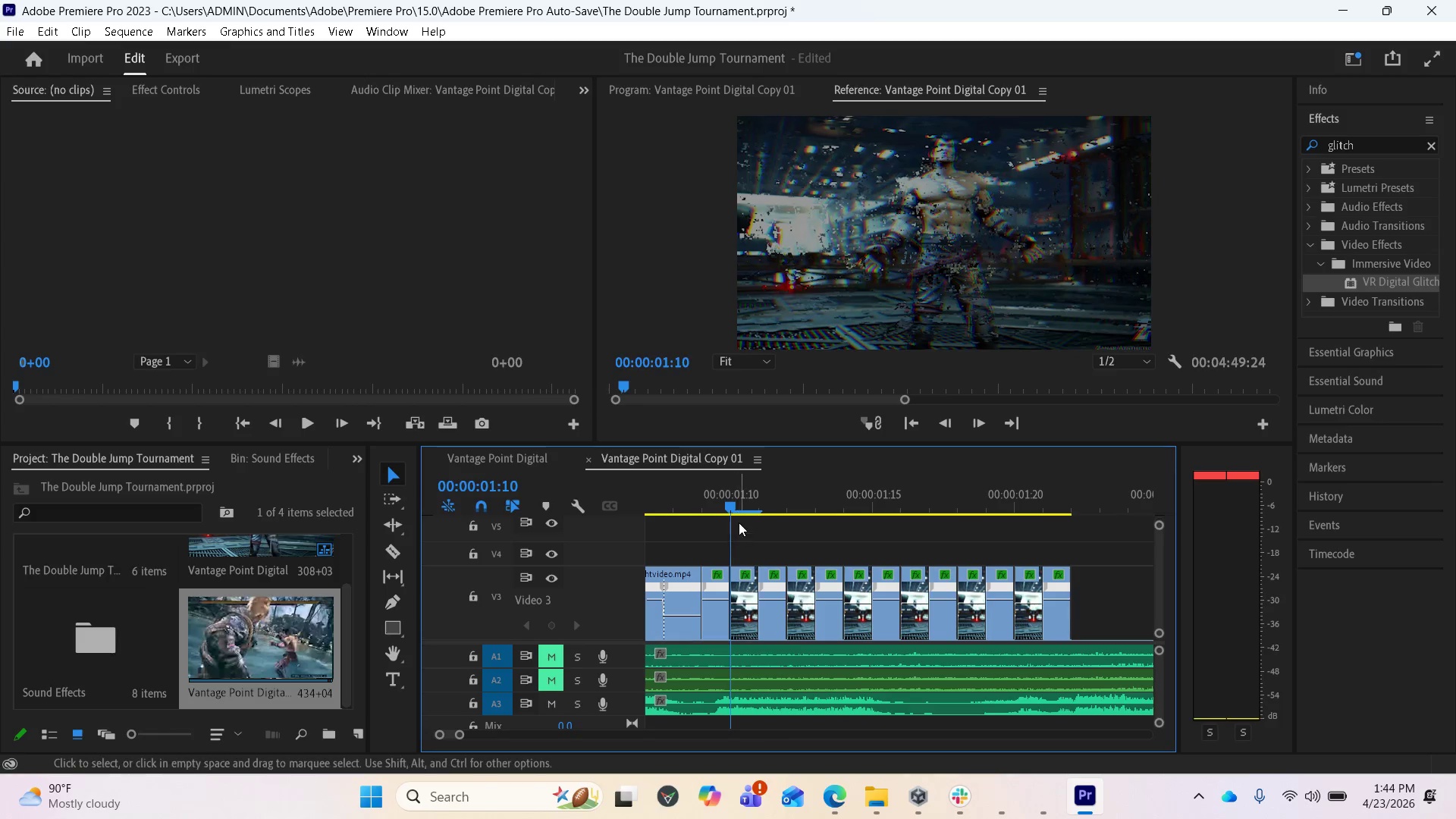 
left_click_drag(start_coordinate=[727, 503], to_coordinate=[714, 509])
 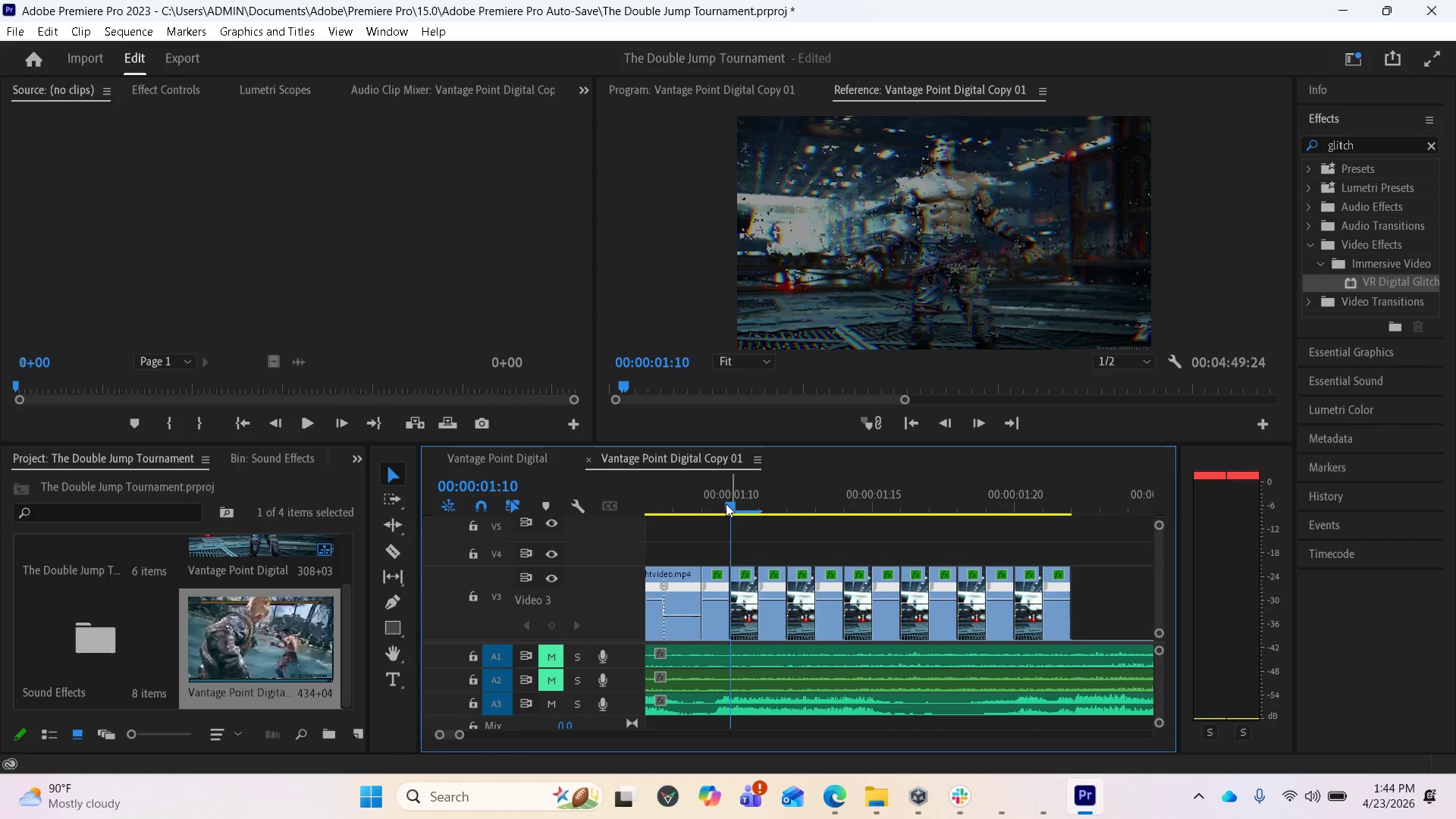 
left_click_drag(start_coordinate=[726, 504], to_coordinate=[709, 504])
 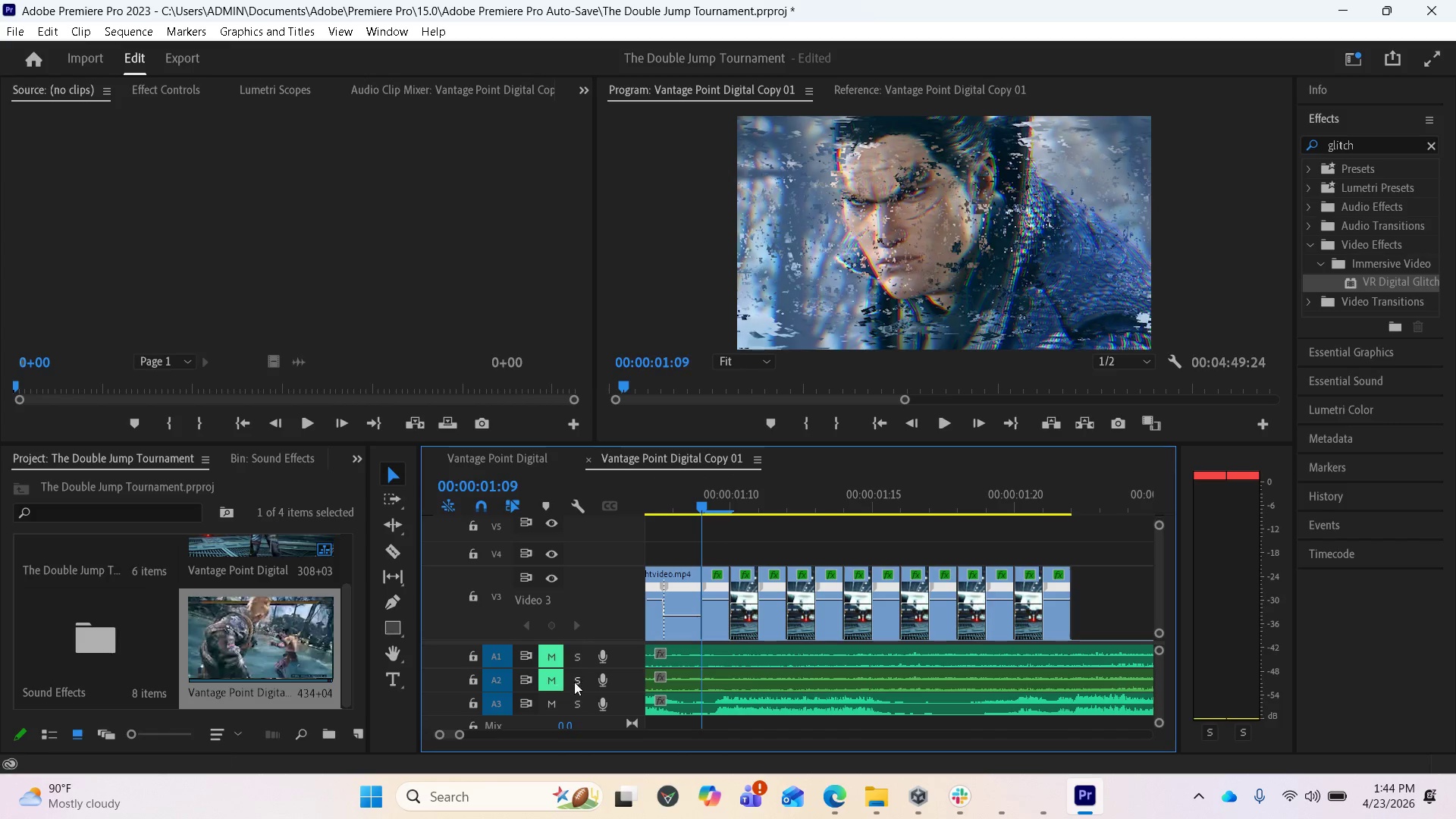 
left_click([396, 552])
 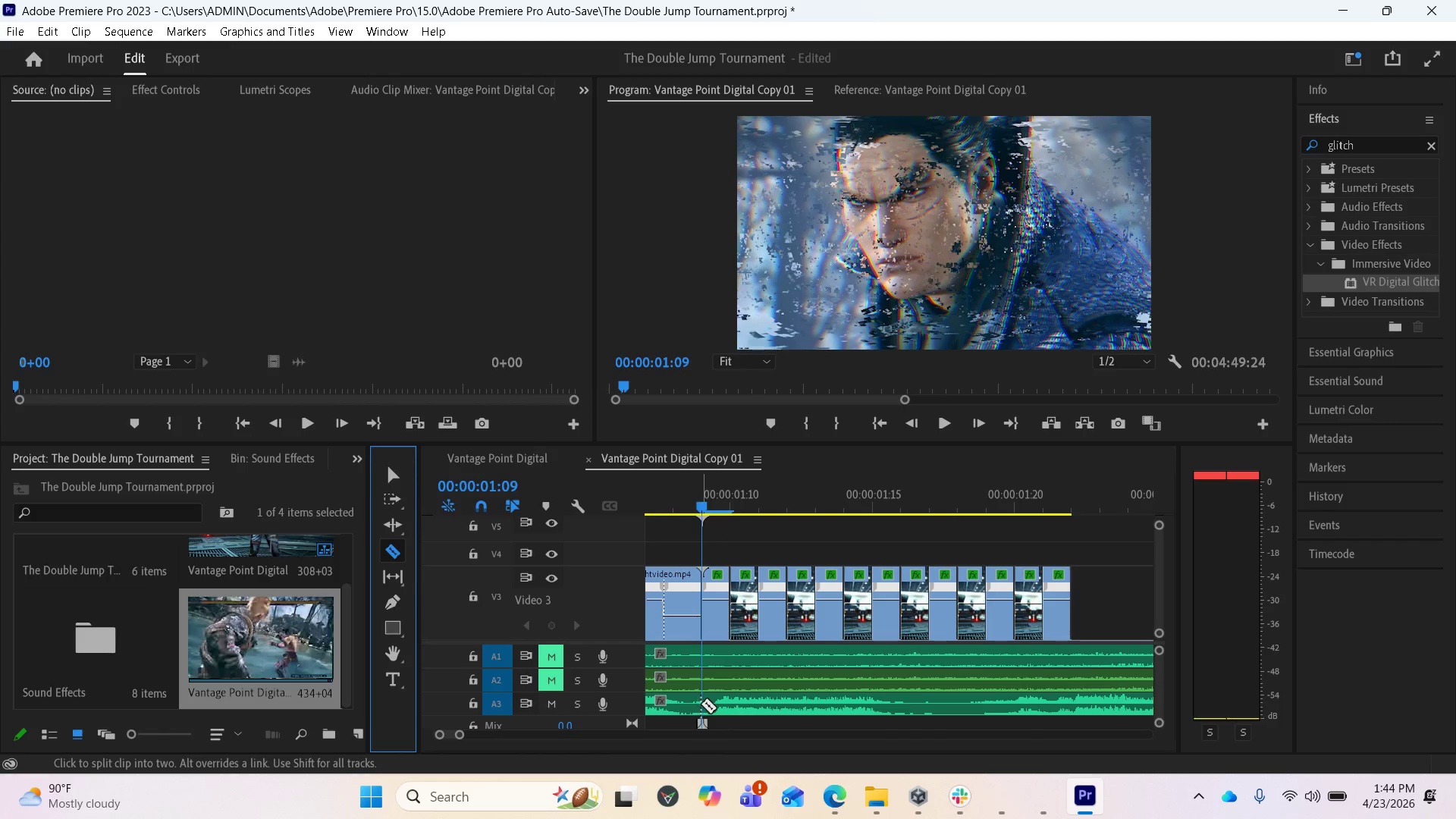 
left_click([701, 704])
 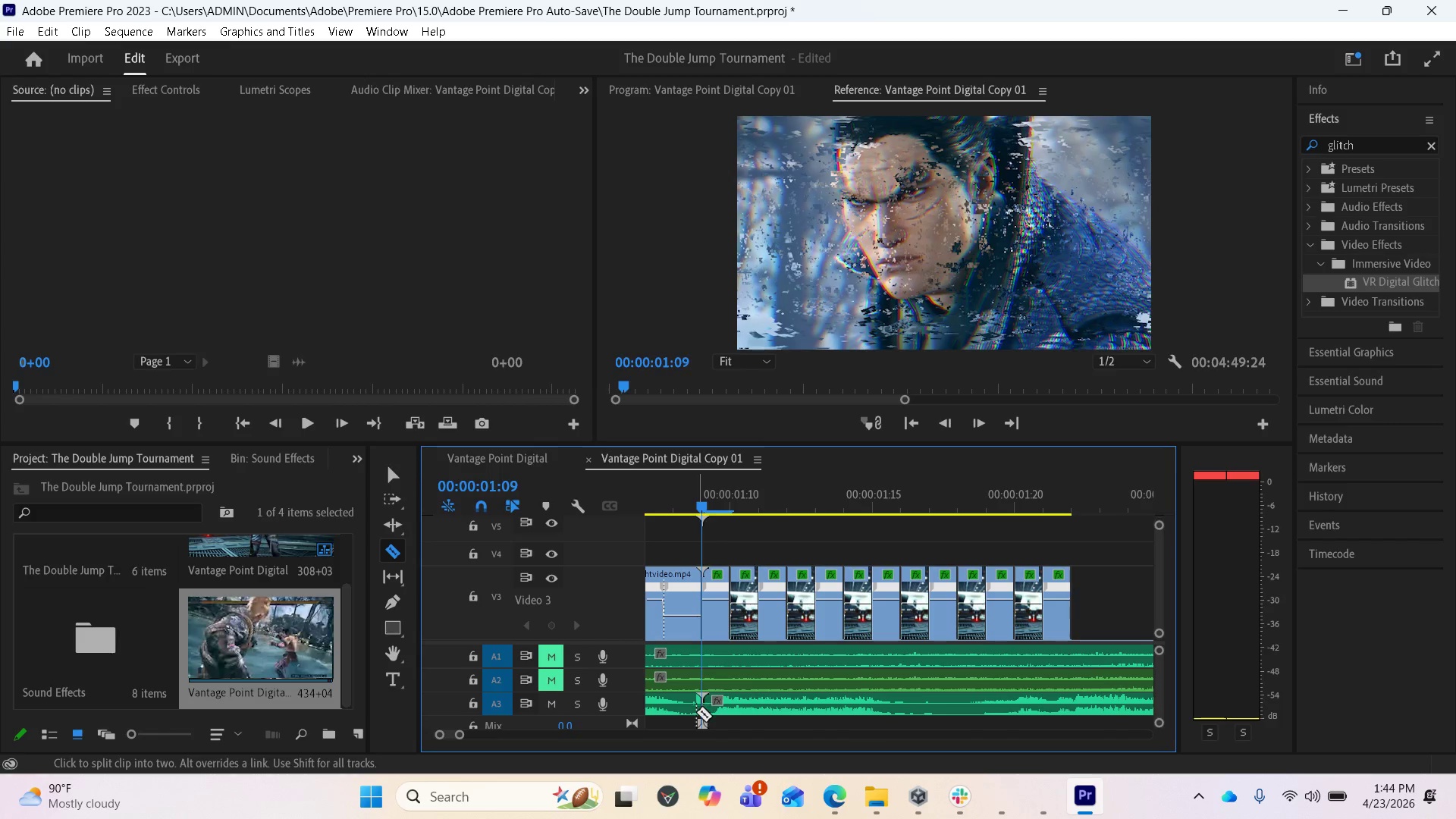 
scroll: coordinate [702, 717], scroll_direction: up, amount: 35.0
 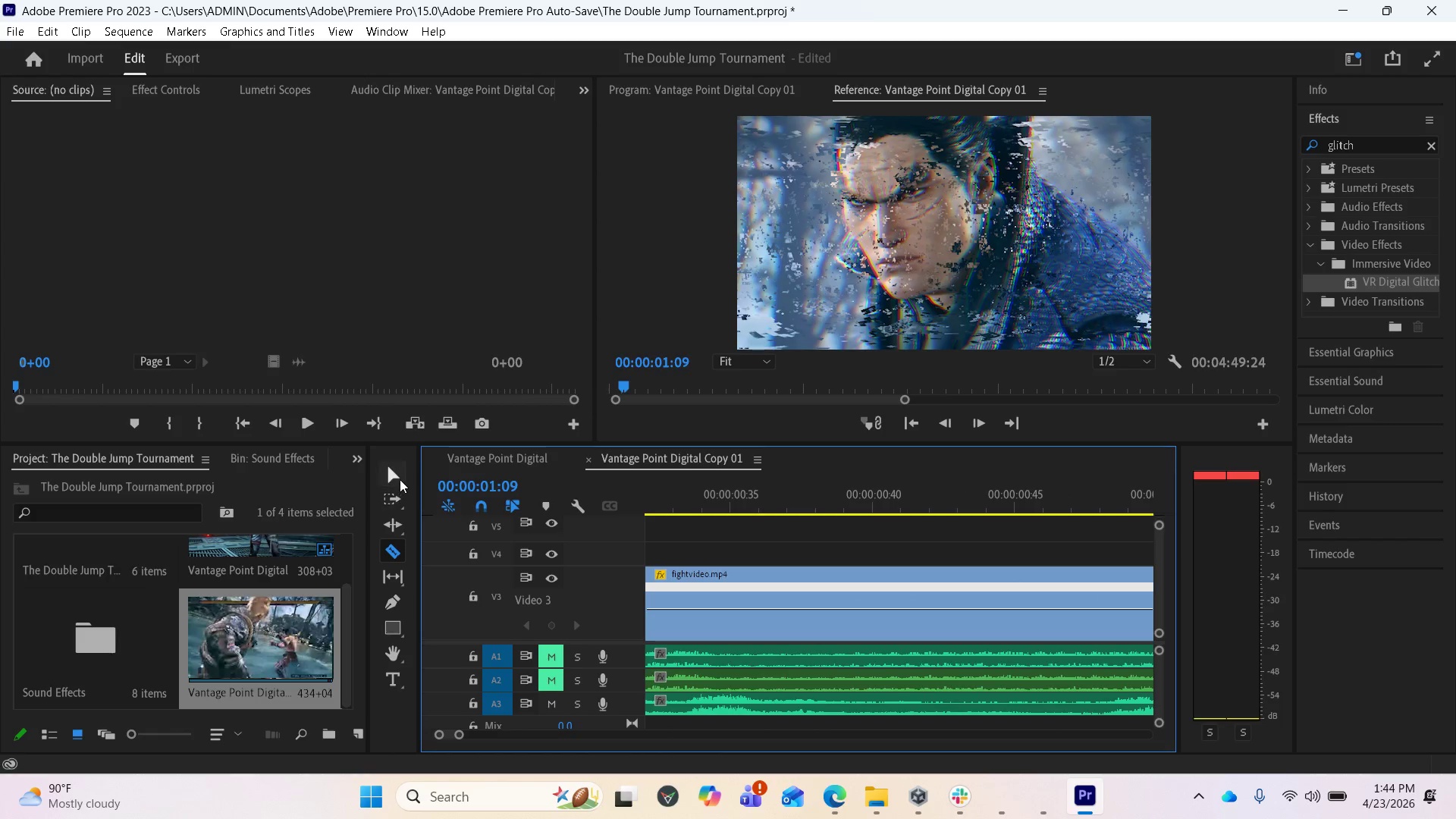 
left_click([400, 475])
 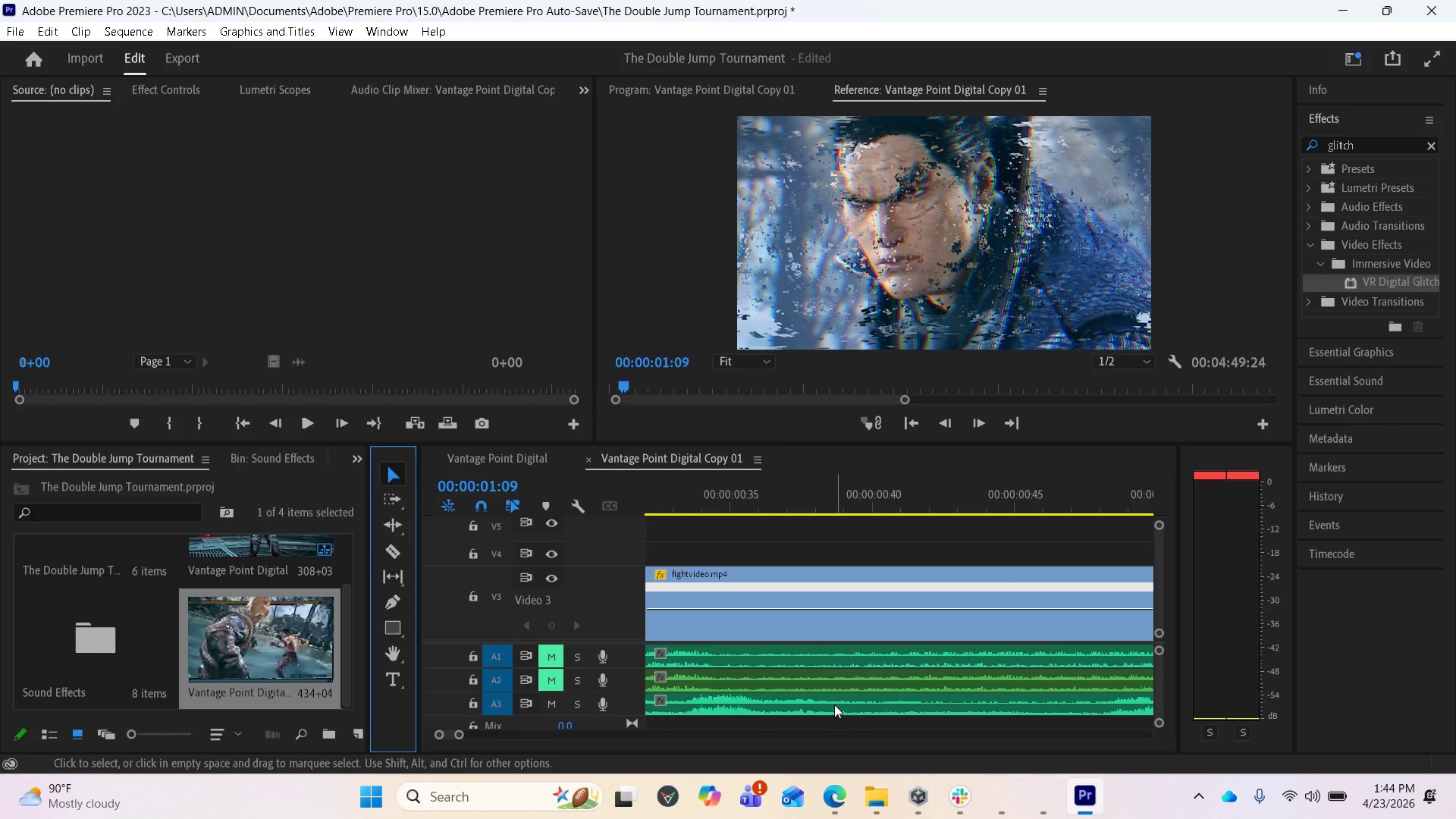 
left_click([834, 703])
 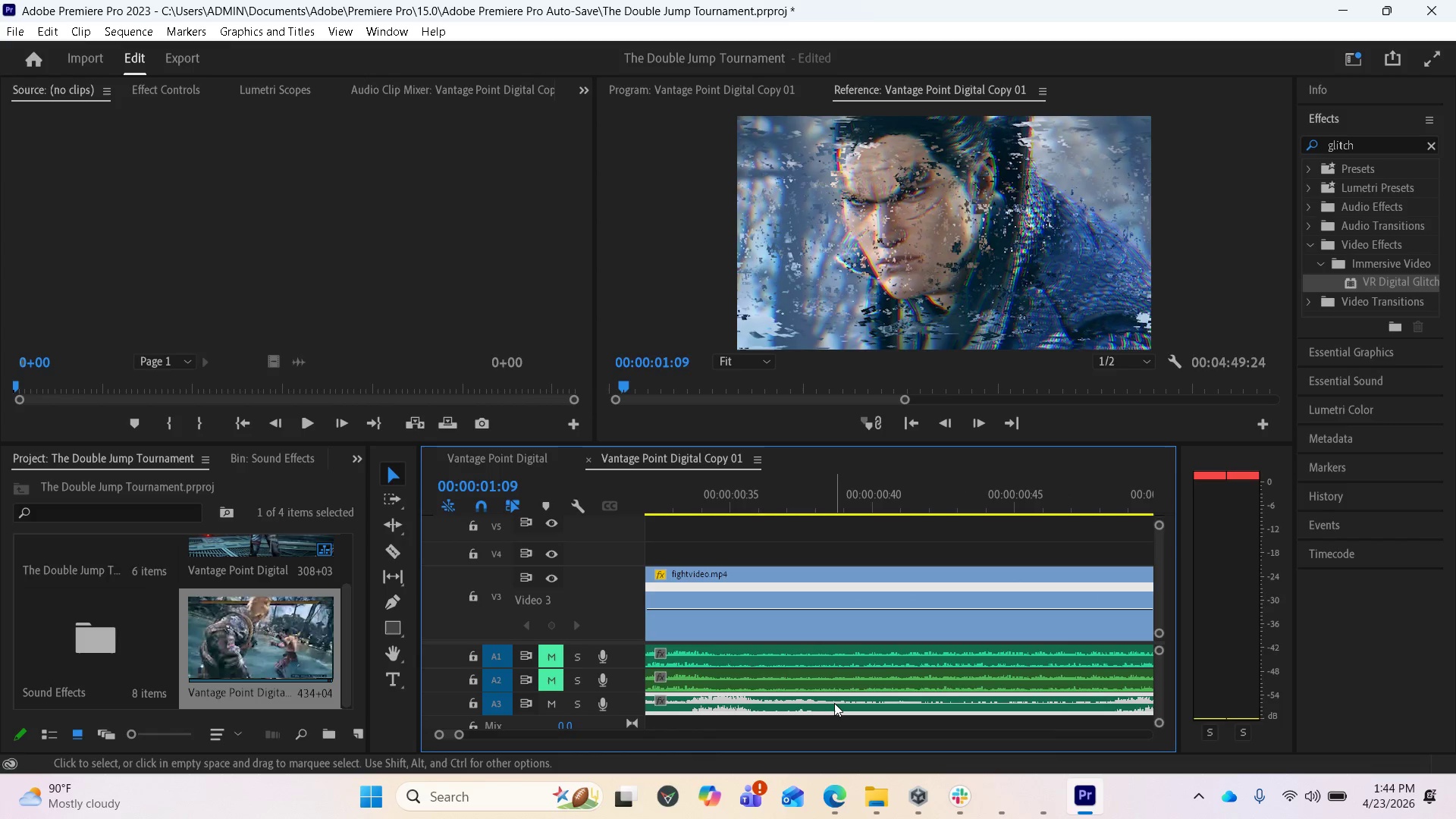 
key(Delete)
 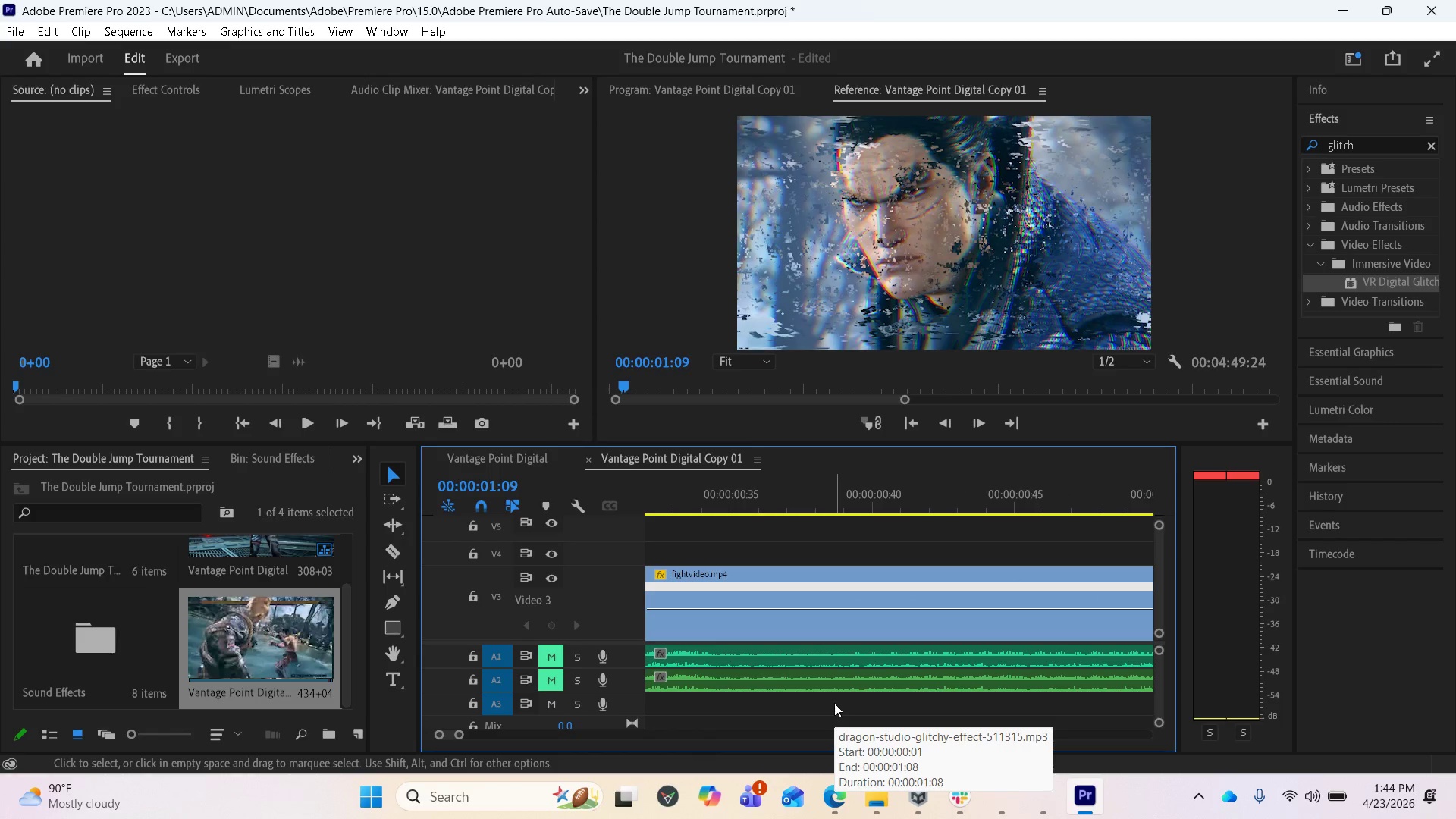 
scroll: coordinate [824, 709], scroll_direction: down, amount: 35.0
 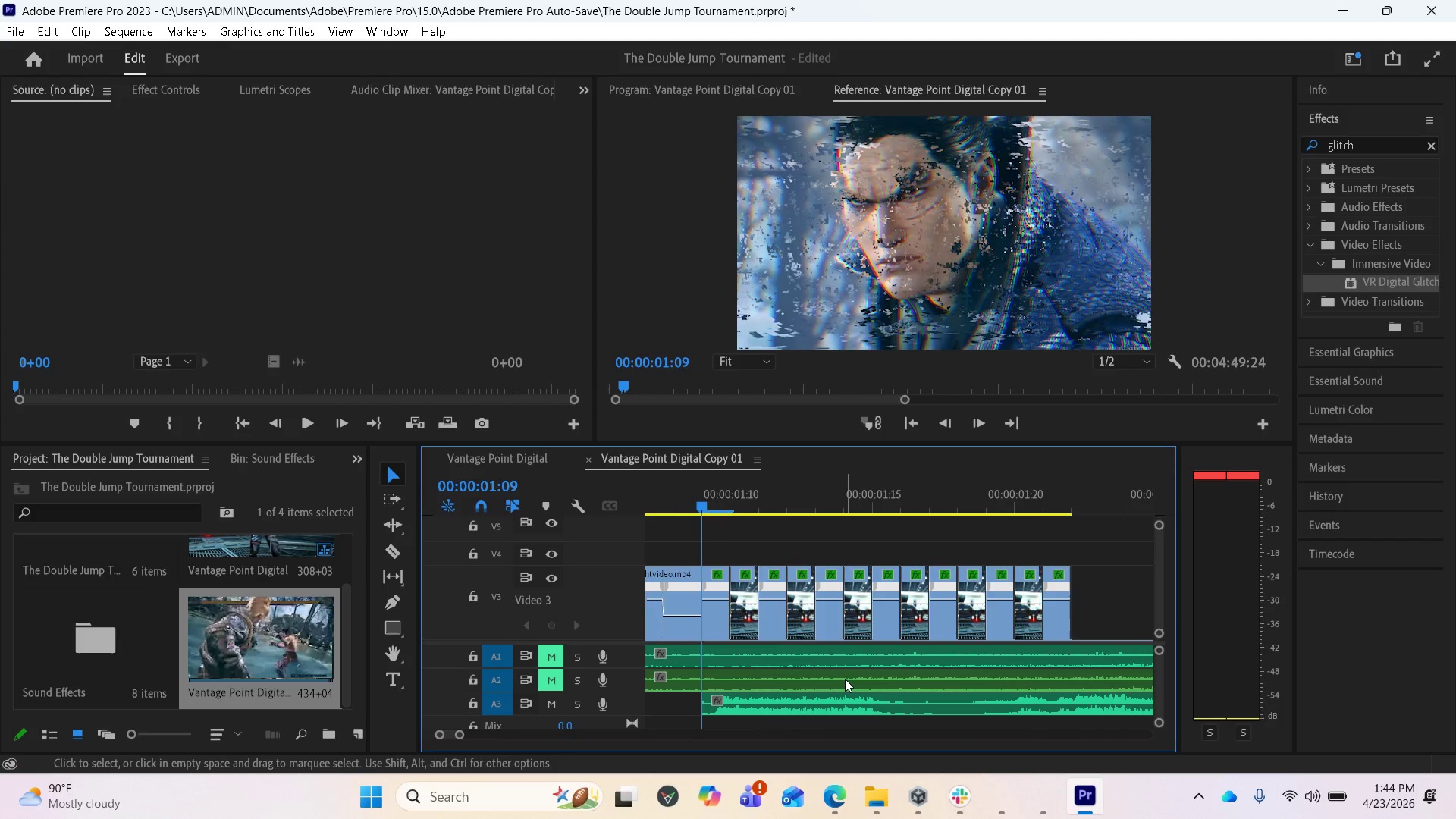 
key(Space)
 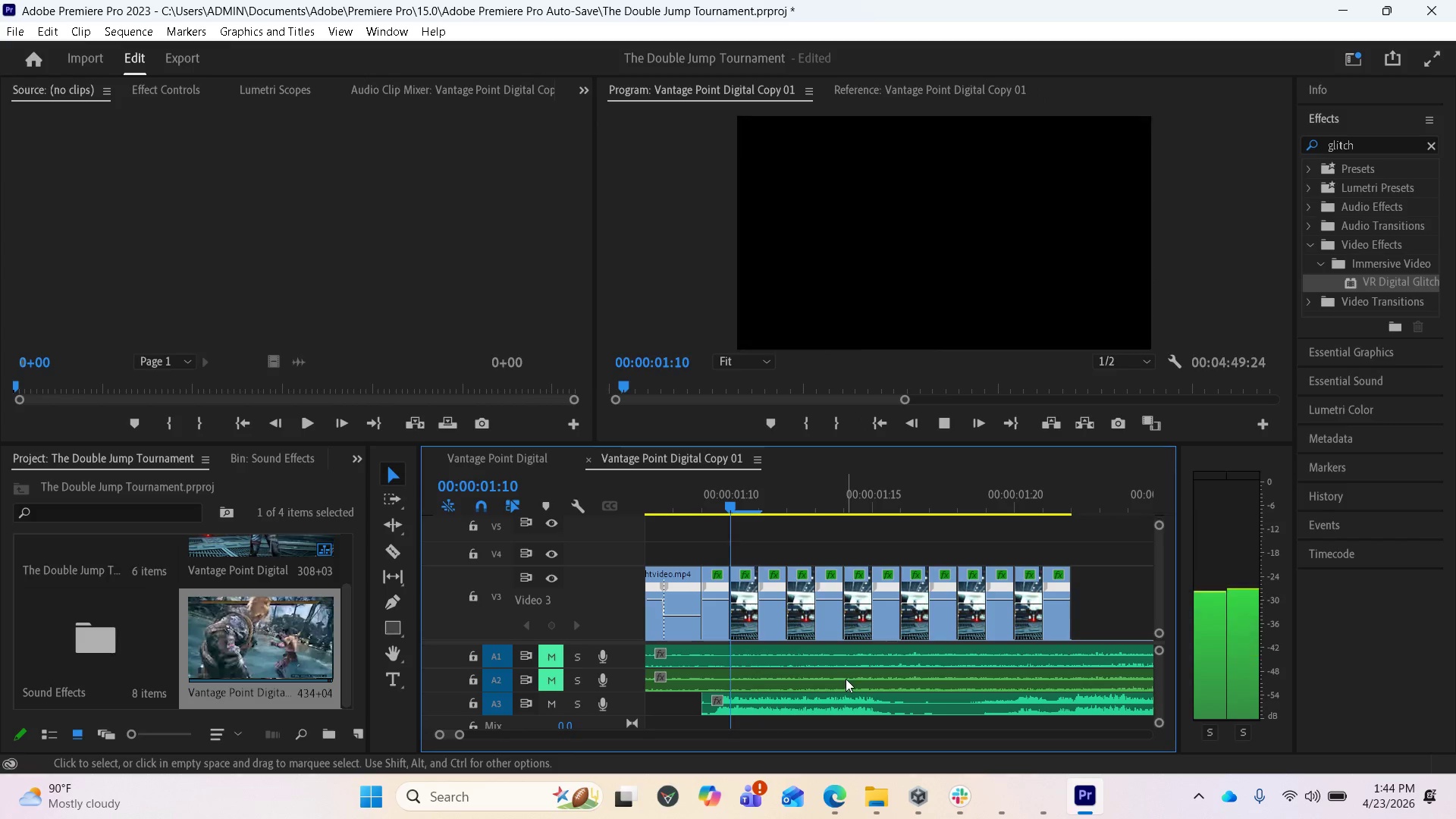 
key(Space)
 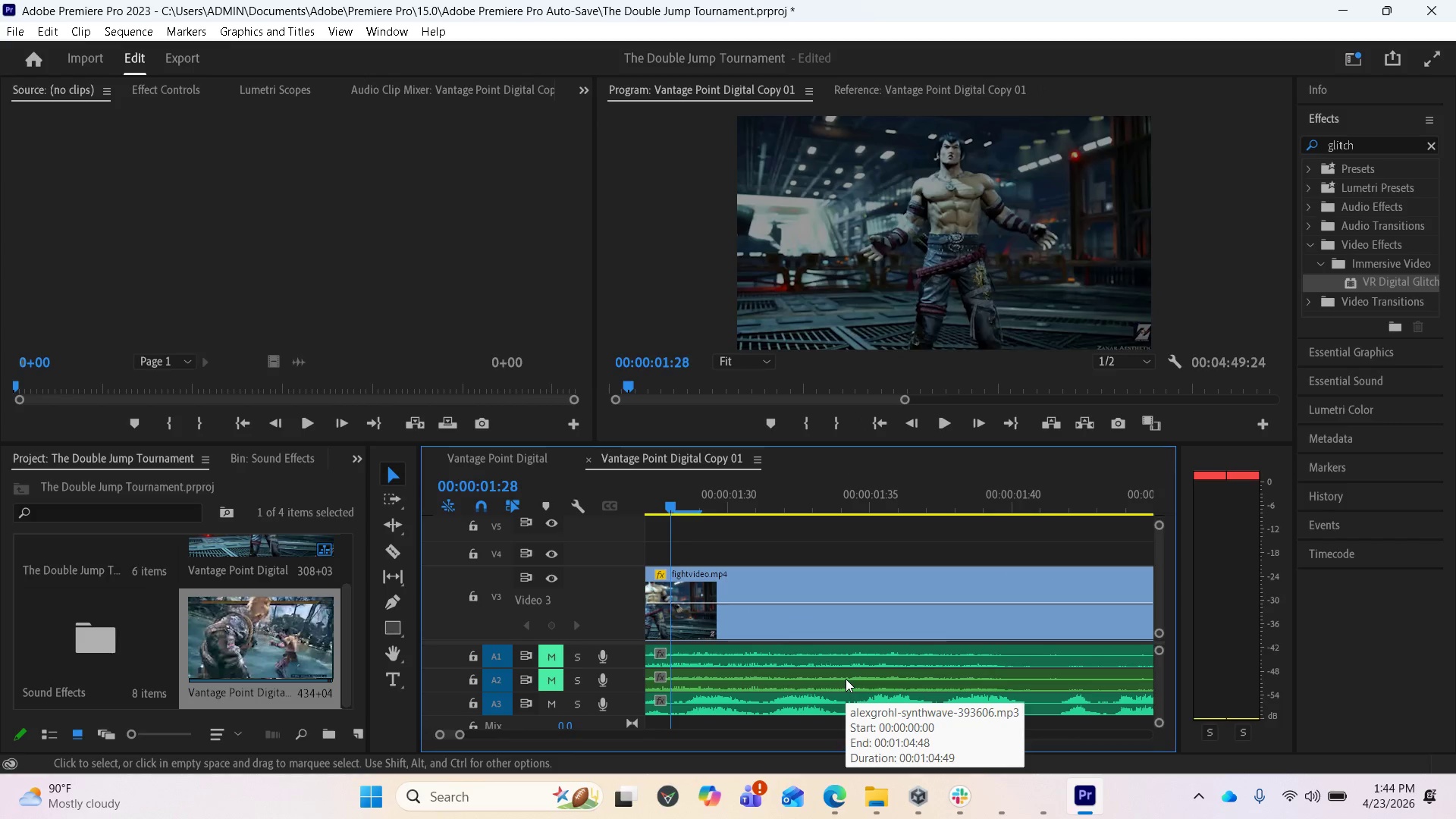 
scroll: coordinate [848, 676], scroll_direction: up, amount: 11.0
 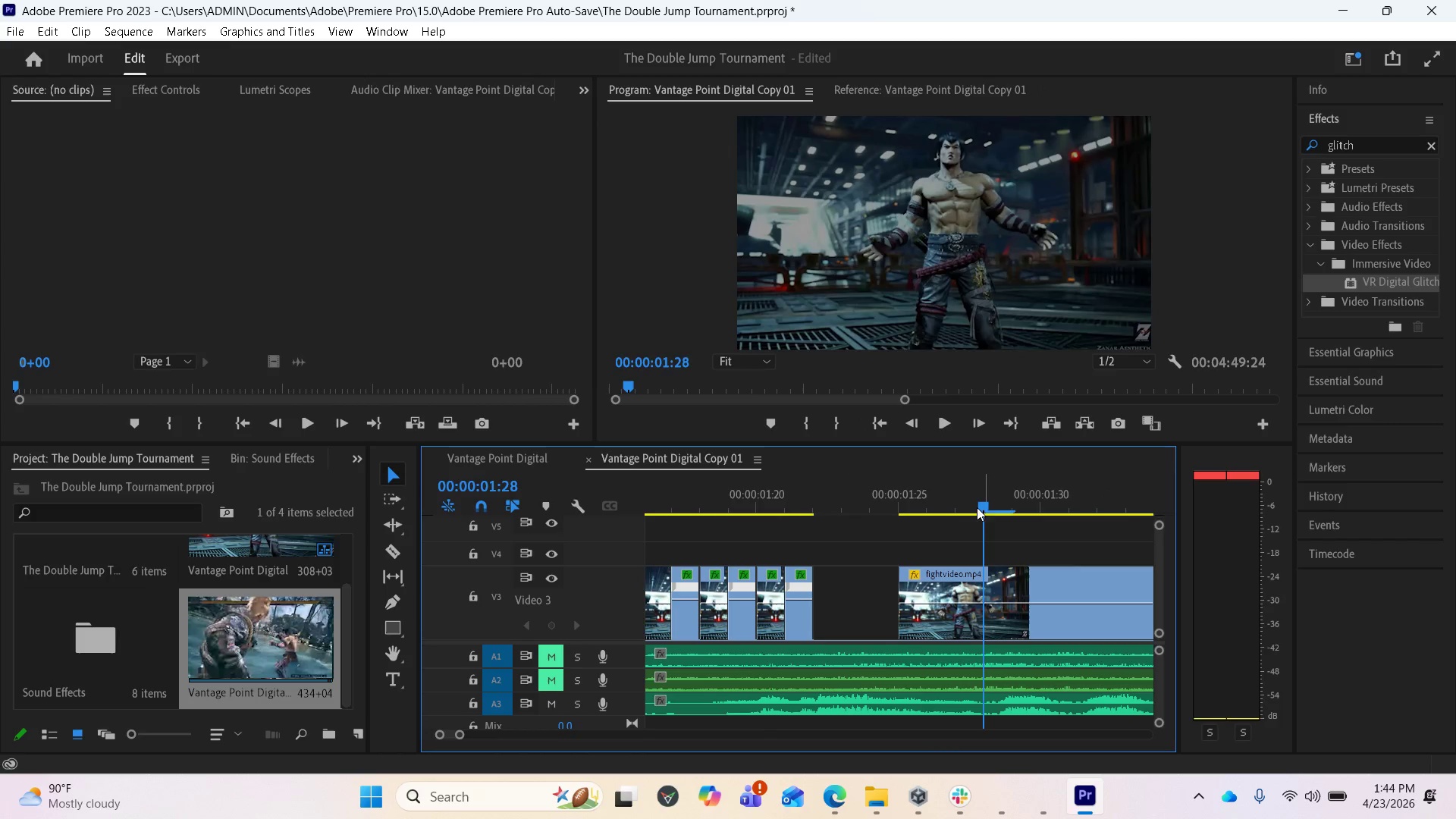 
left_click_drag(start_coordinate=[984, 502], to_coordinate=[907, 551])
 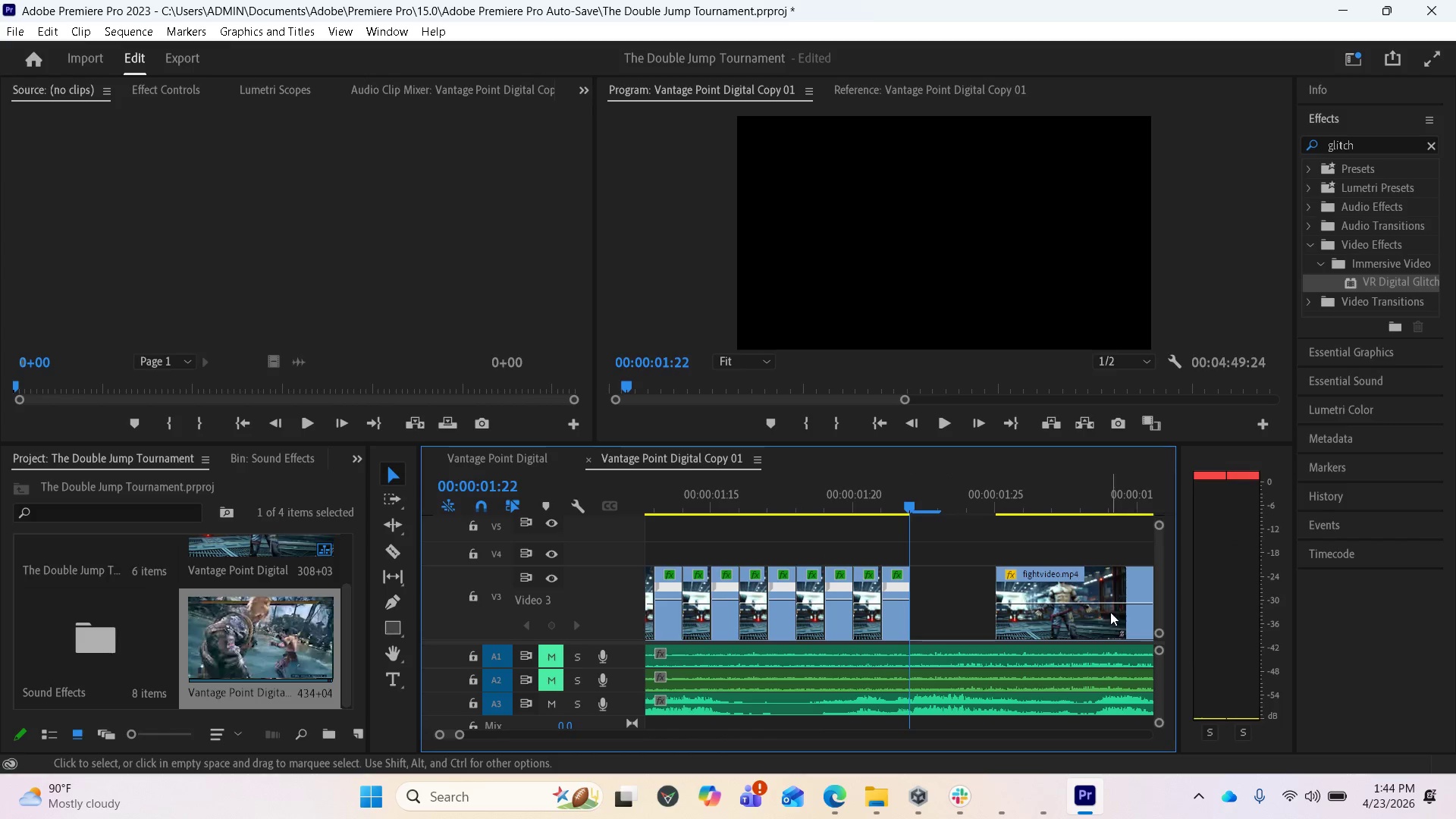 
left_click_drag(start_coordinate=[1140, 592], to_coordinate=[1061, 592])
 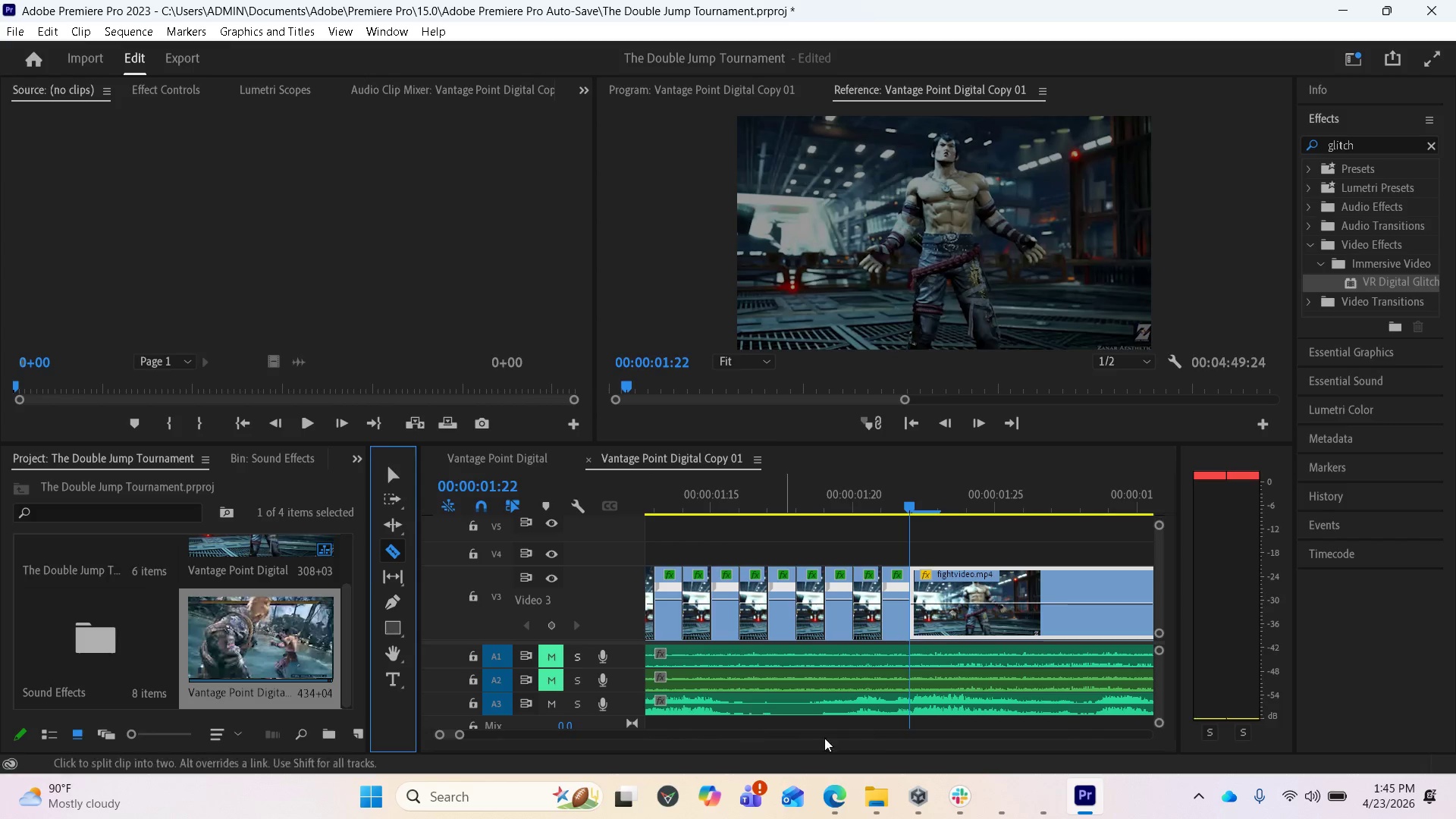 
wait(7.84)
 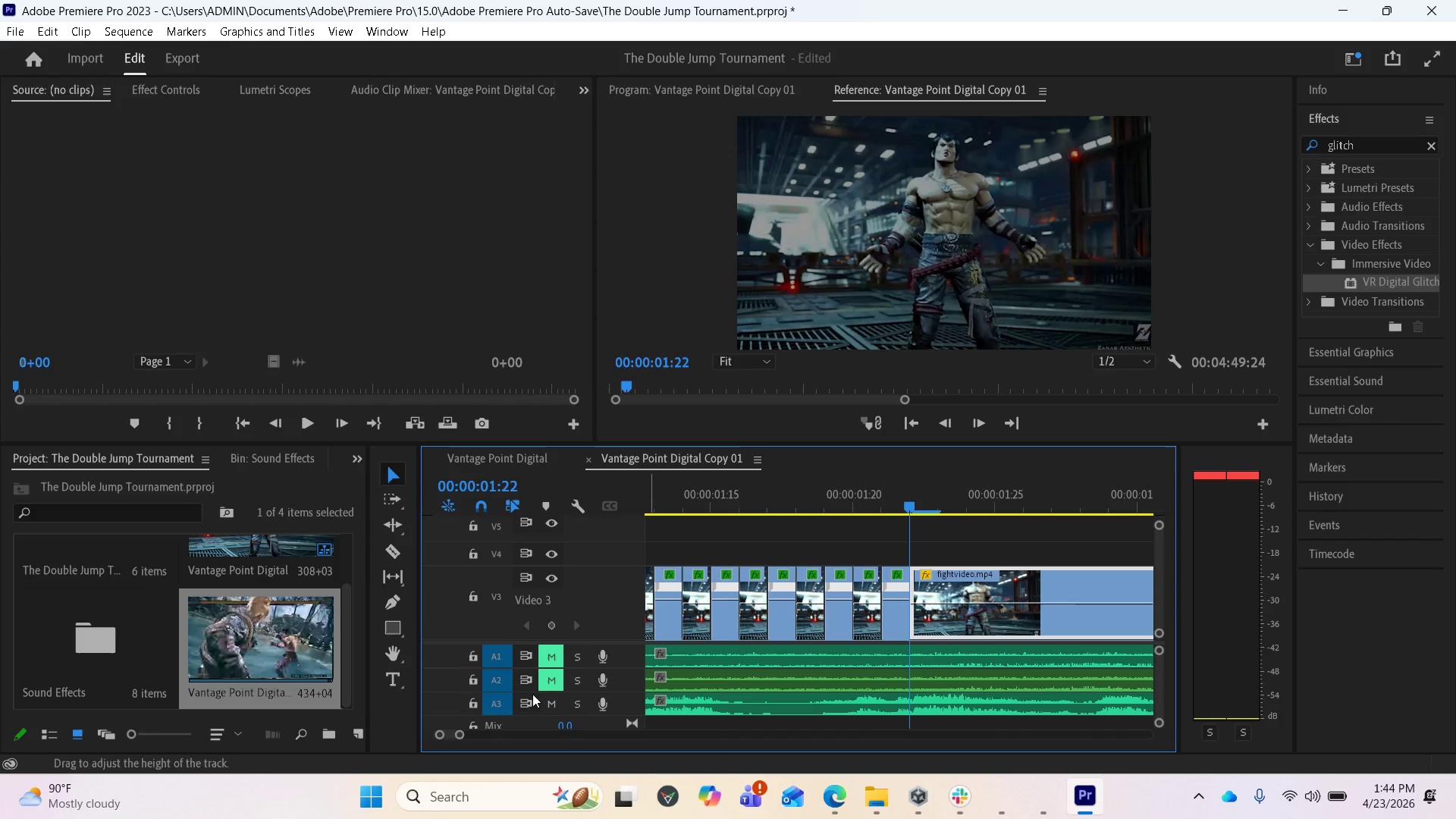 
left_click([915, 700])
 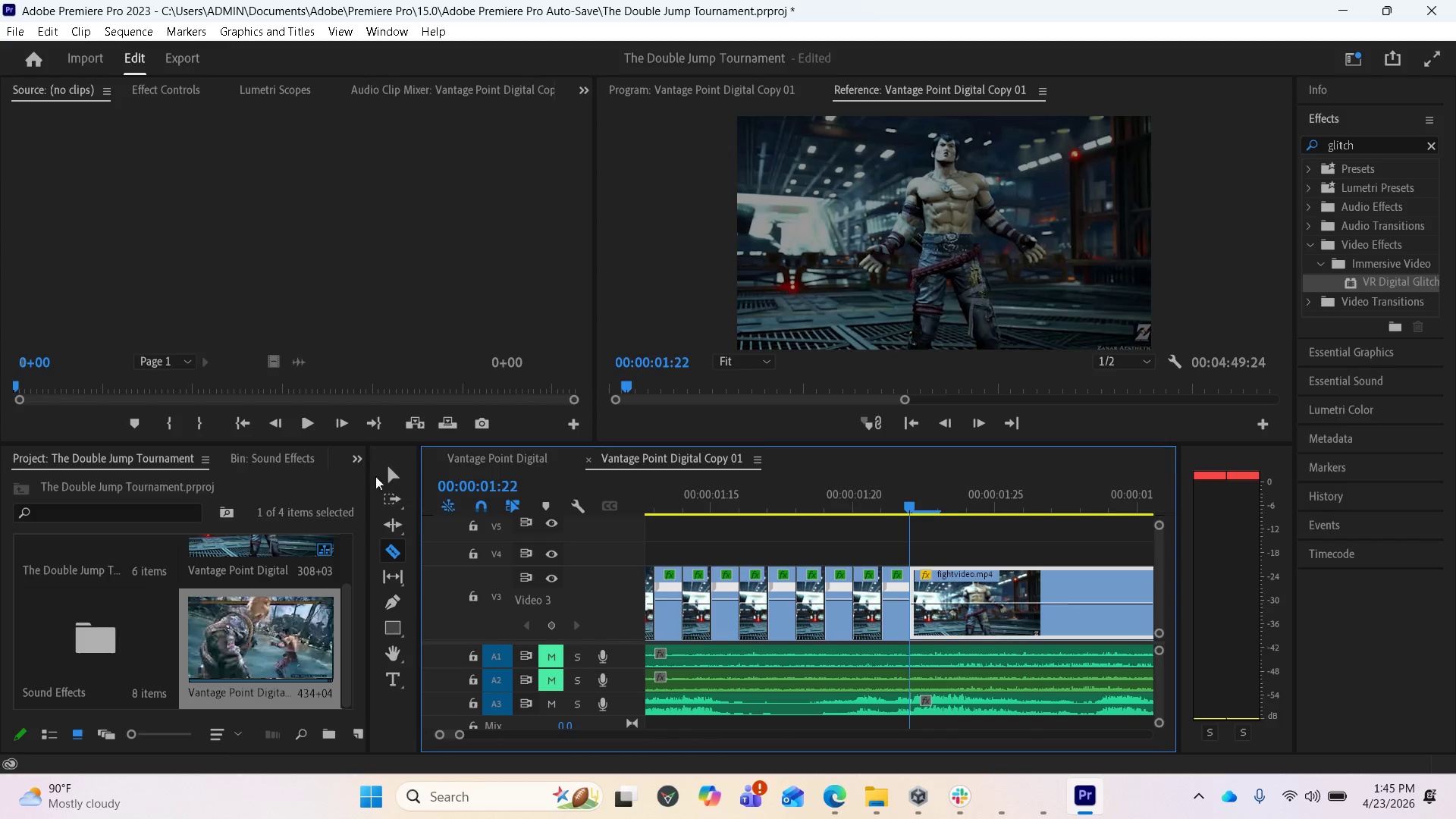 
left_click([395, 477])
 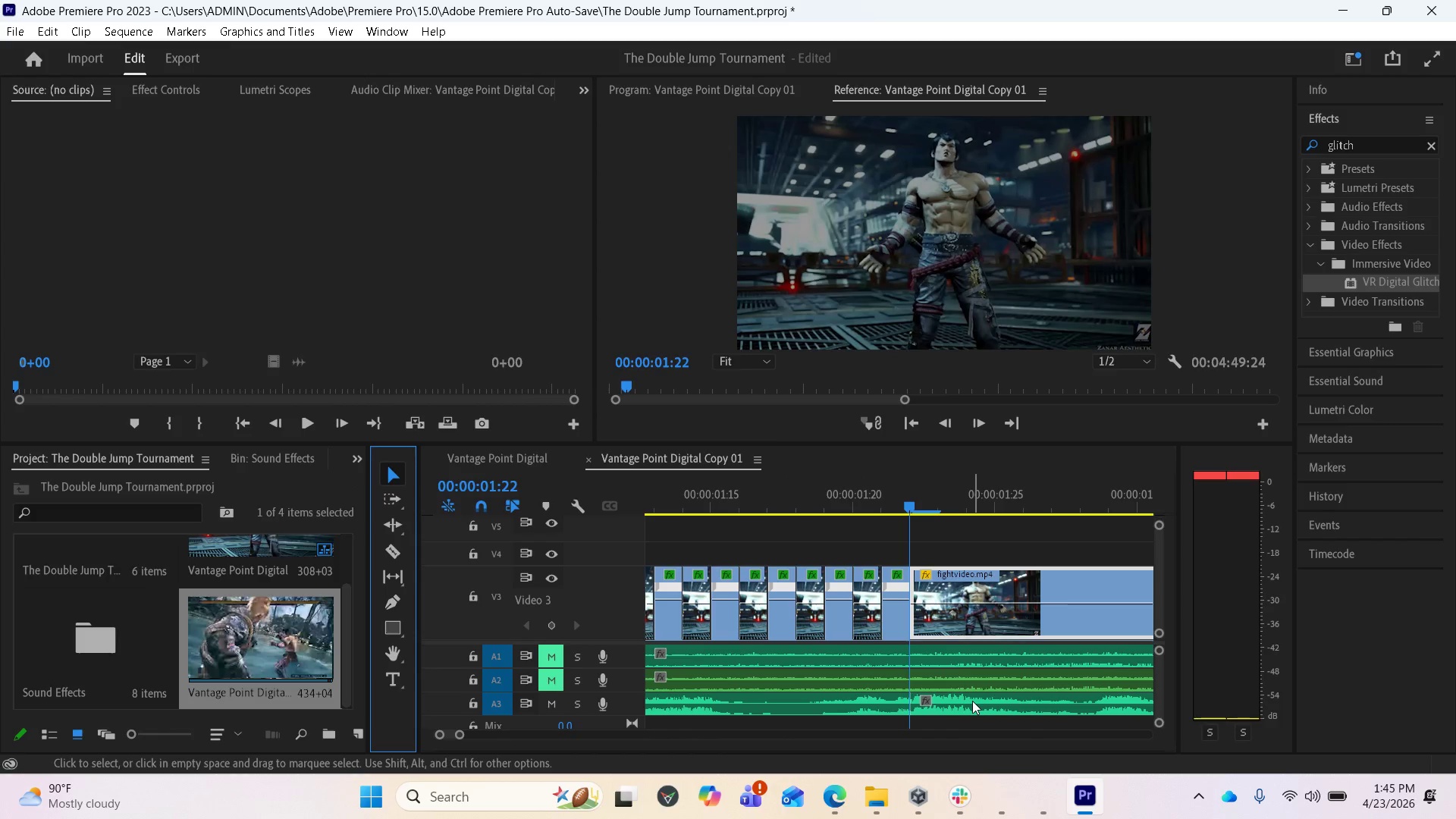 
left_click([972, 701])
 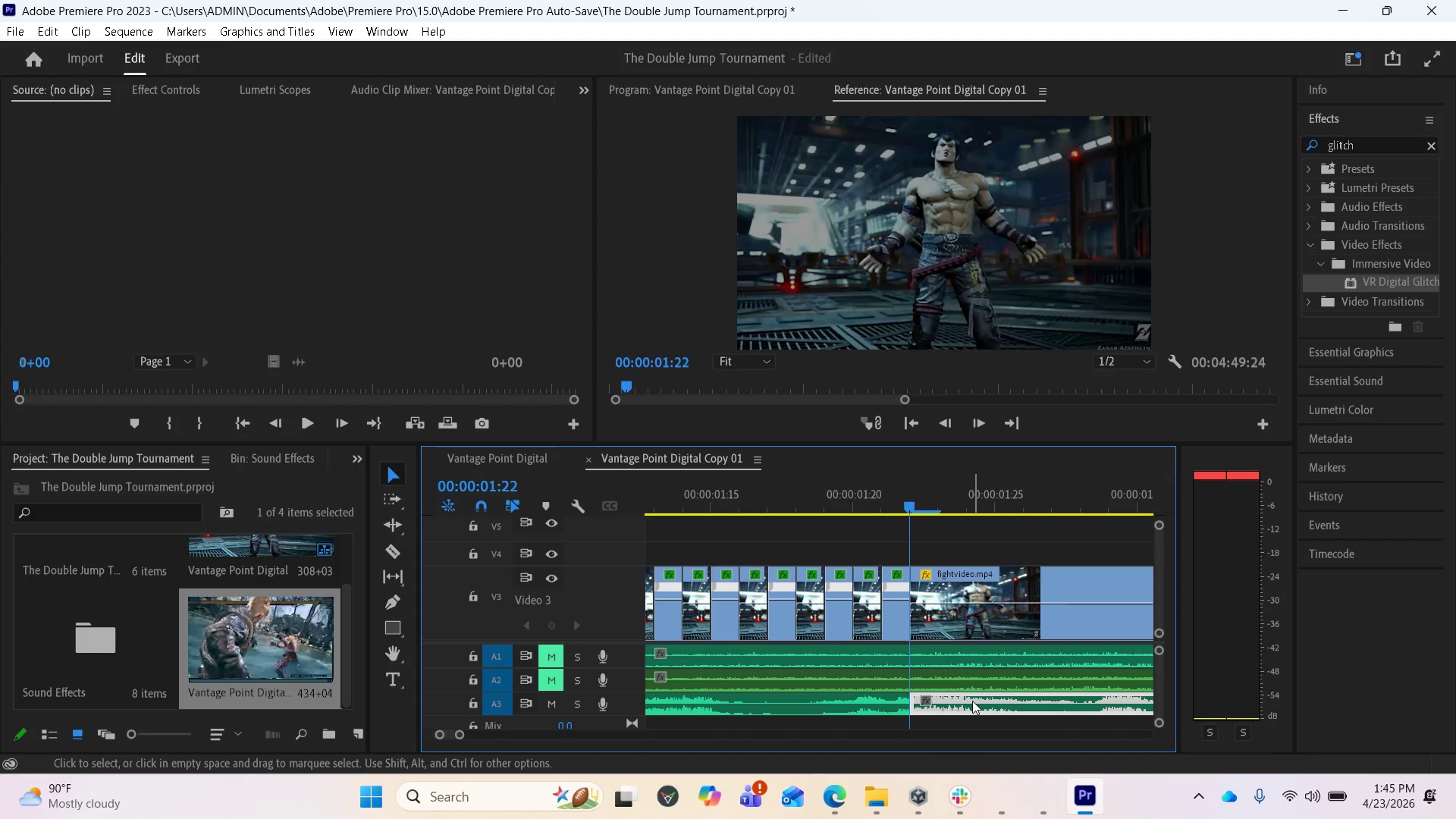 
scroll: coordinate [972, 702], scroll_direction: down, amount: 8.0
 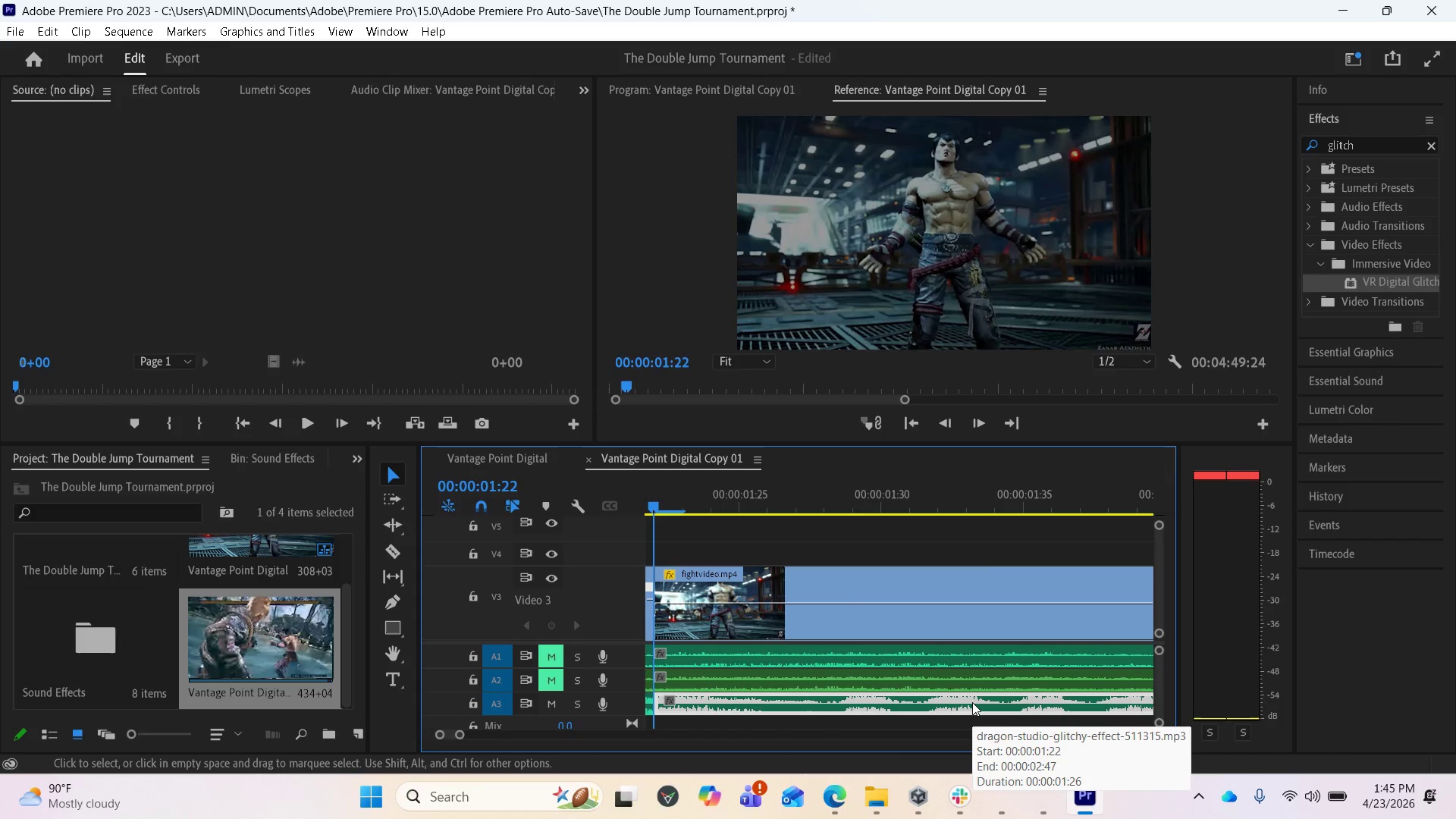 
scroll: coordinate [911, 709], scroll_direction: up, amount: 8.0
 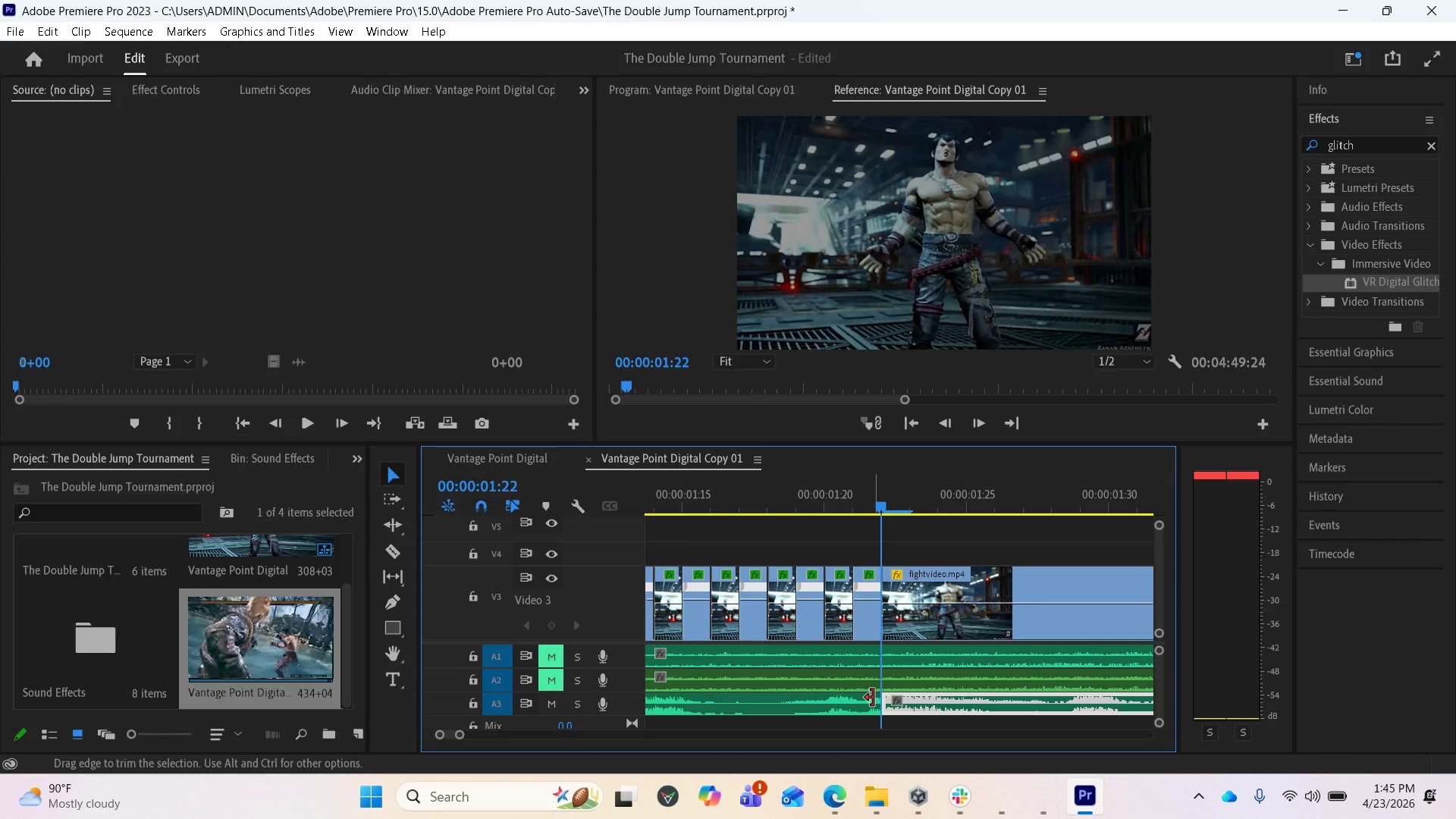 
left_click_drag(start_coordinate=[874, 700], to_coordinate=[756, 709])
 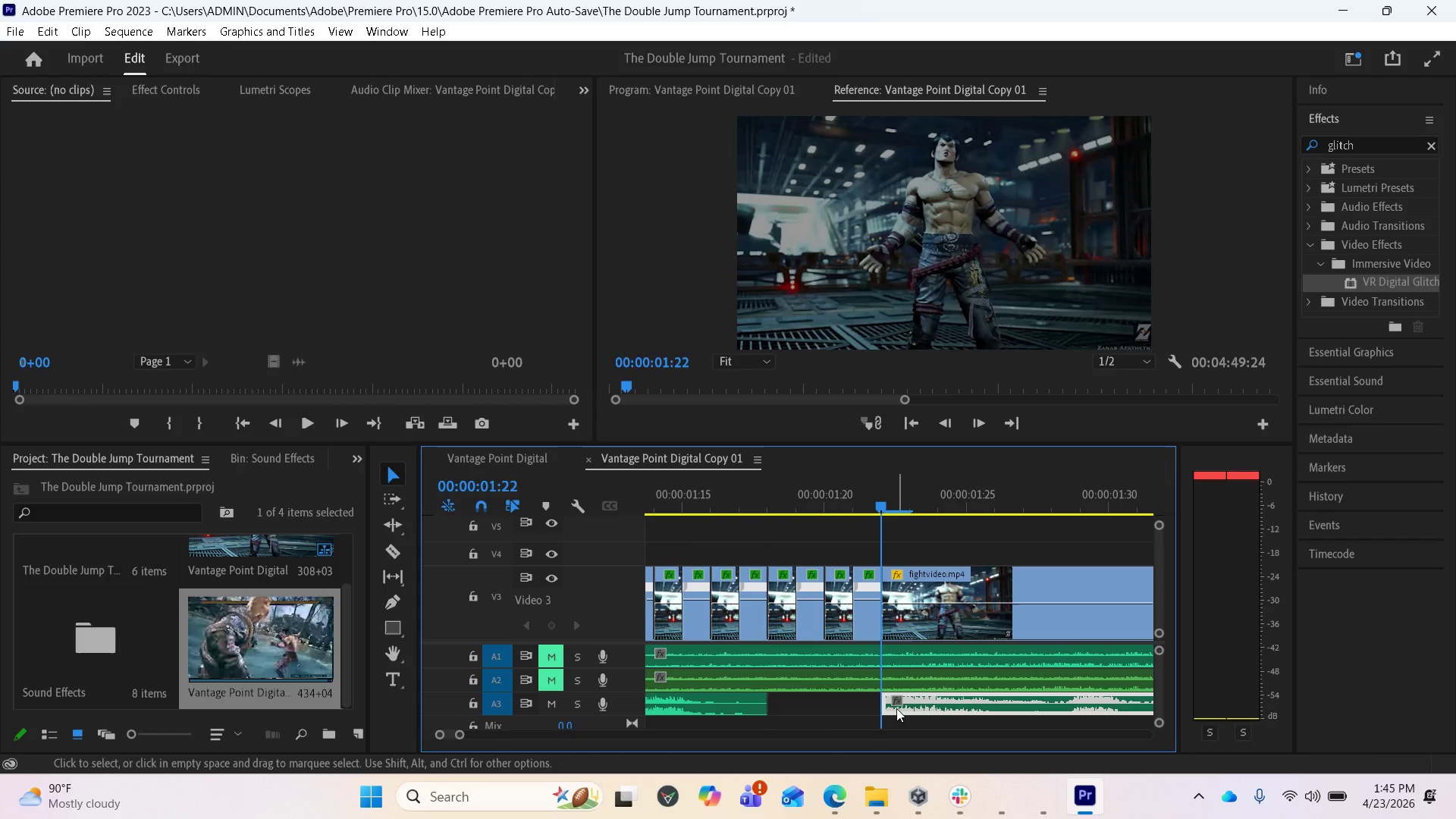 
left_click_drag(start_coordinate=[896, 708], to_coordinate=[819, 714])
 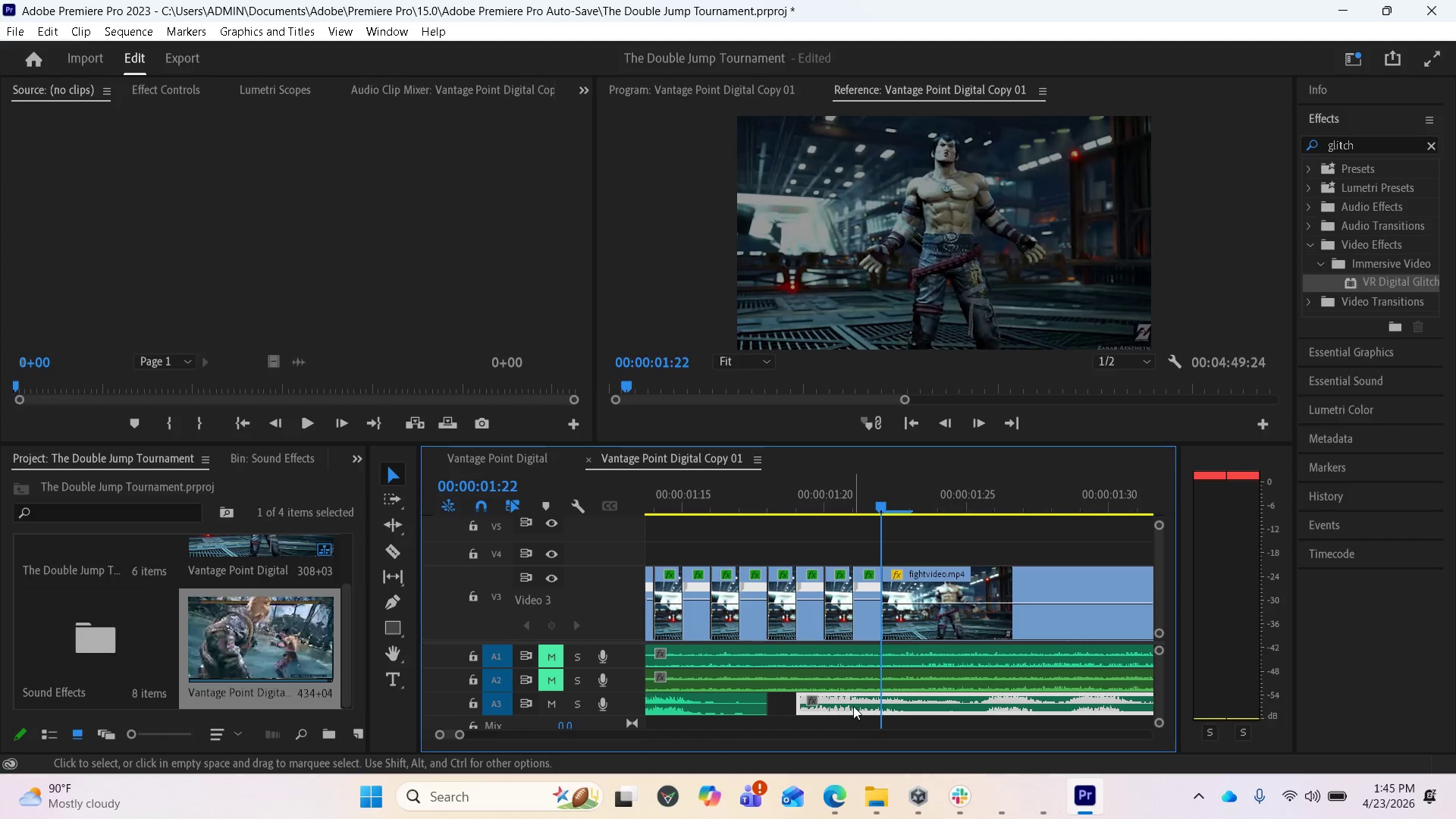 
left_click_drag(start_coordinate=[850, 704], to_coordinate=[825, 703])
 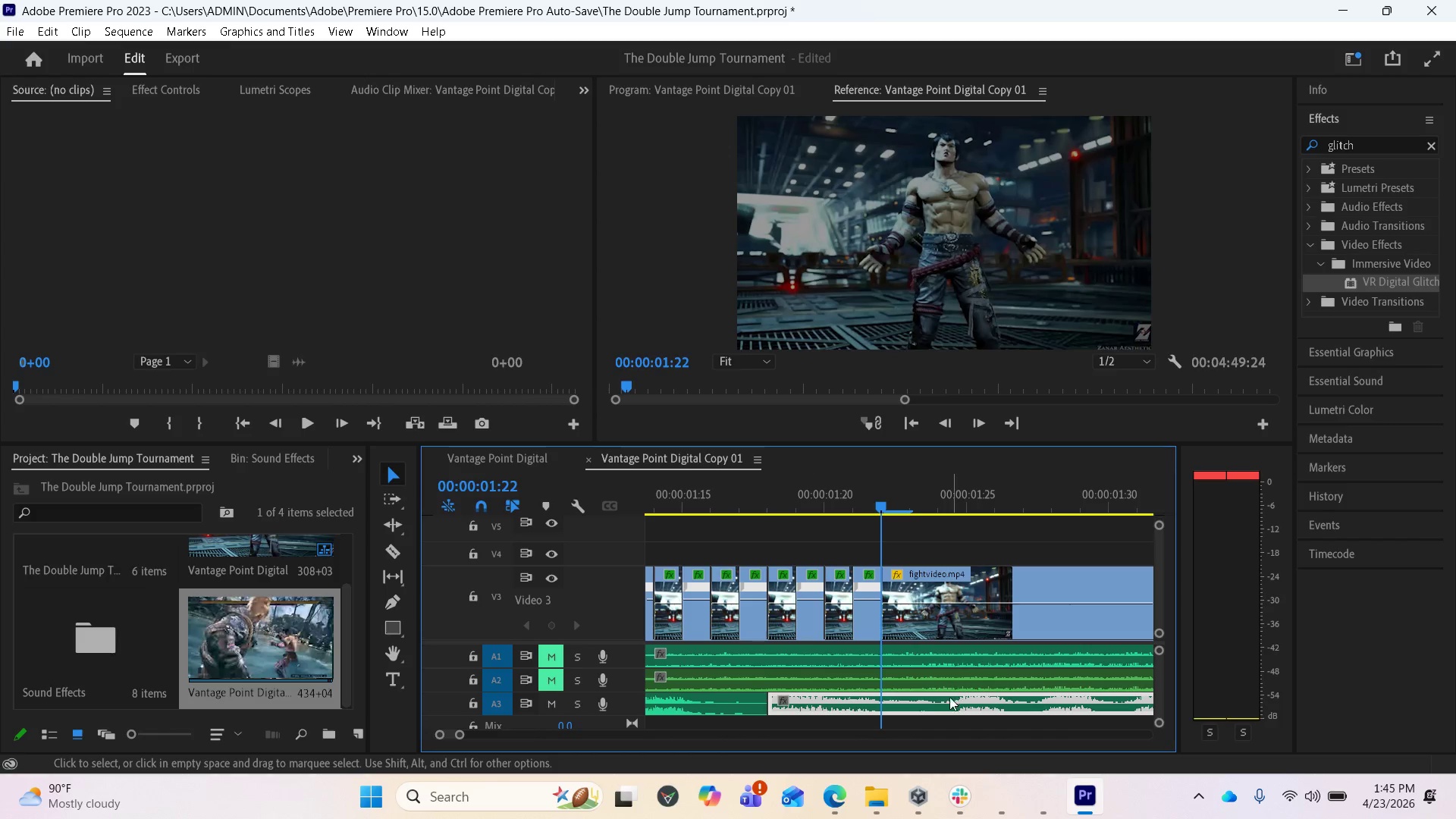 
left_click_drag(start_coordinate=[769, 705], to_coordinate=[799, 705])
 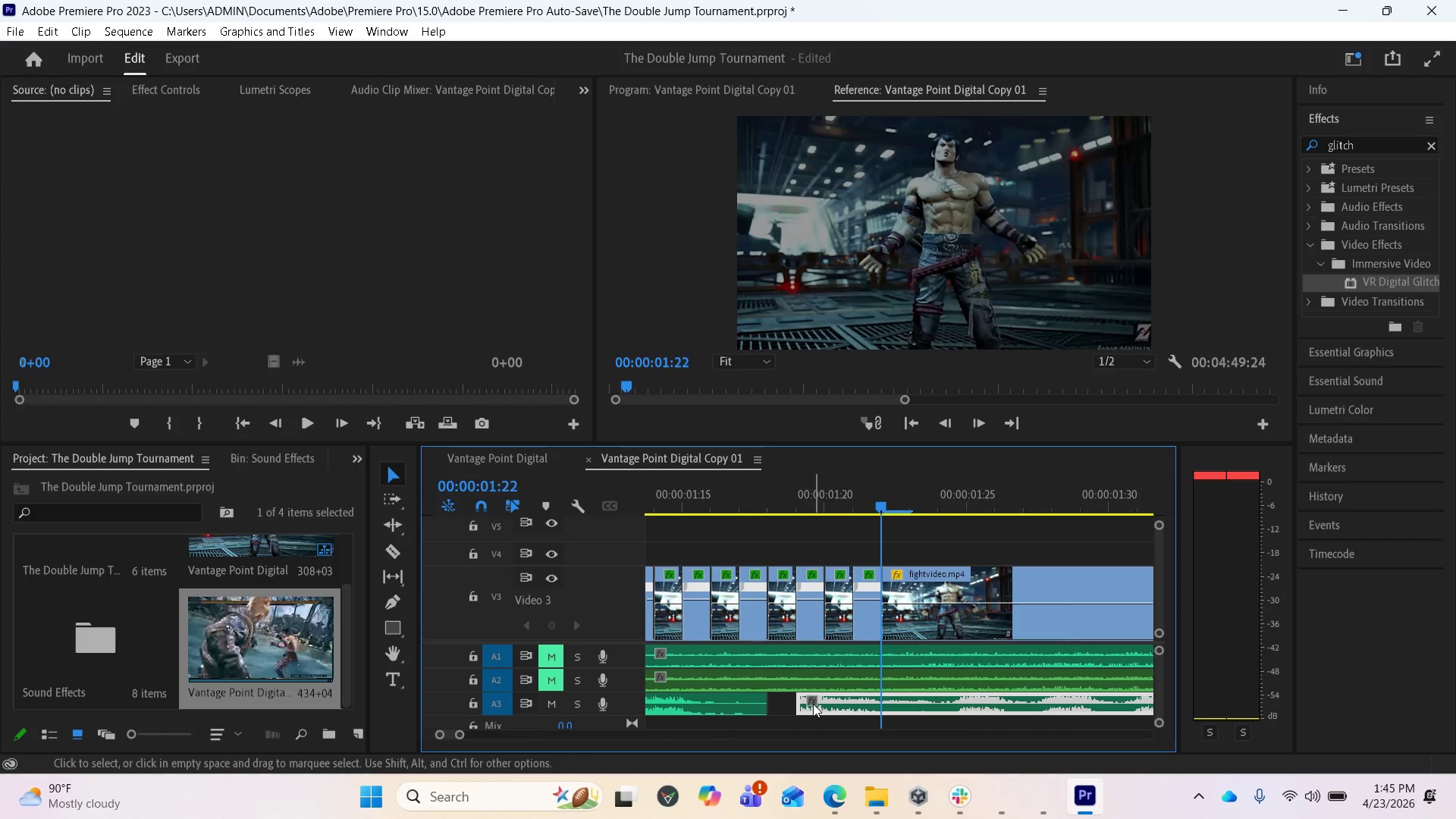 
left_click_drag(start_coordinate=[813, 704], to_coordinate=[790, 704])
 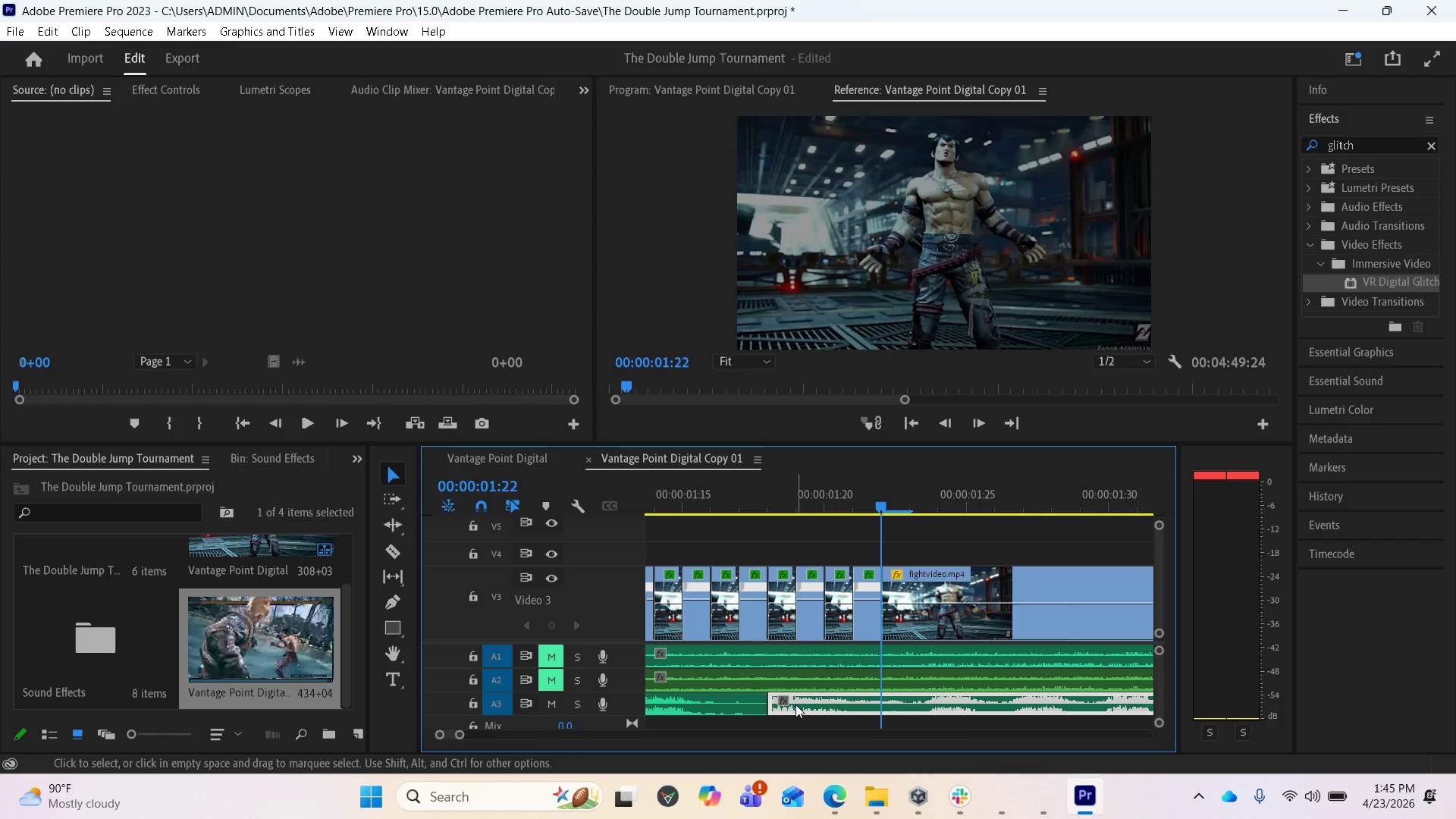 
left_click_drag(start_coordinate=[796, 704], to_coordinate=[789, 704])
 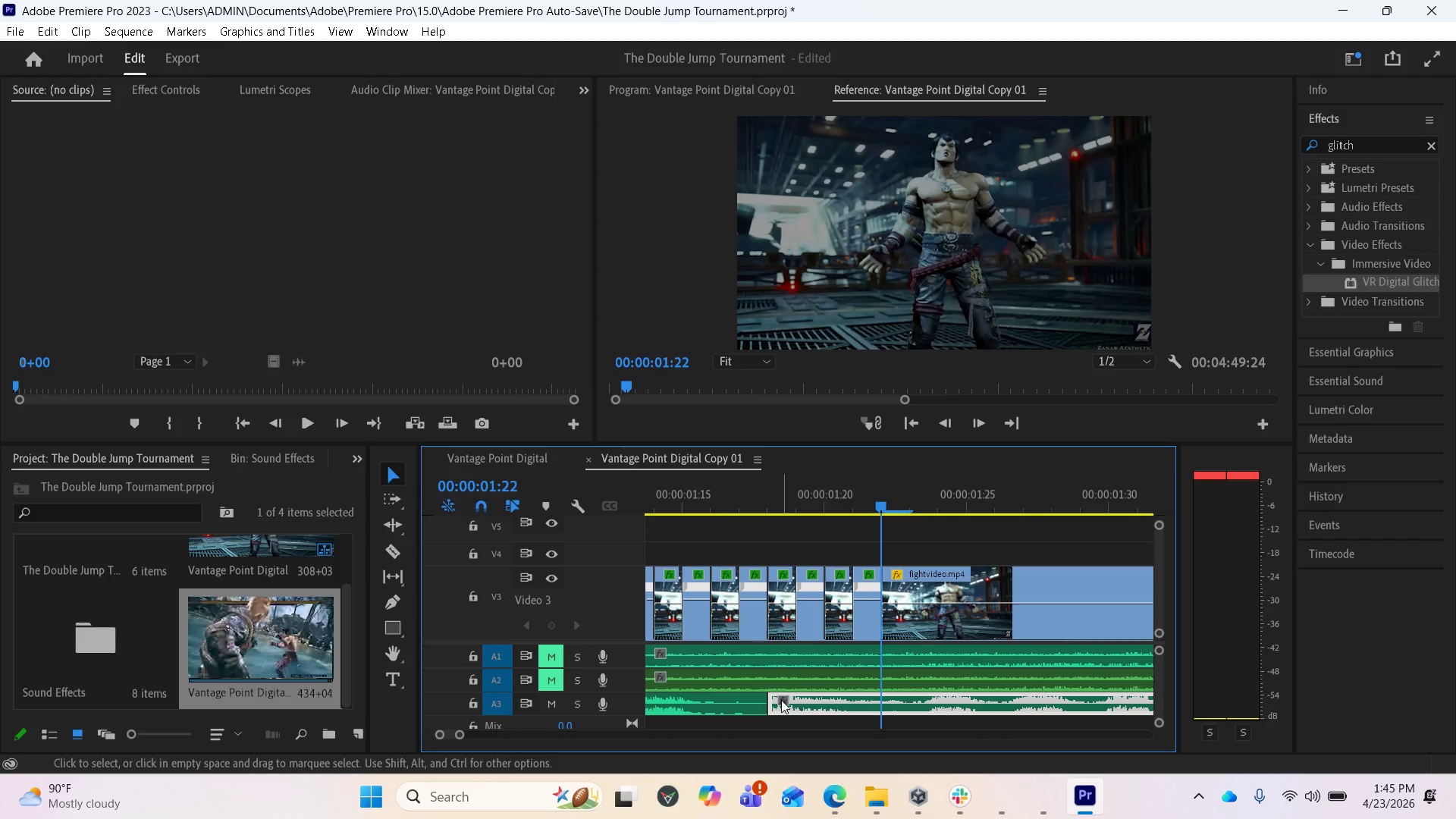 
left_click_drag(start_coordinate=[769, 699], to_coordinate=[791, 699])
 